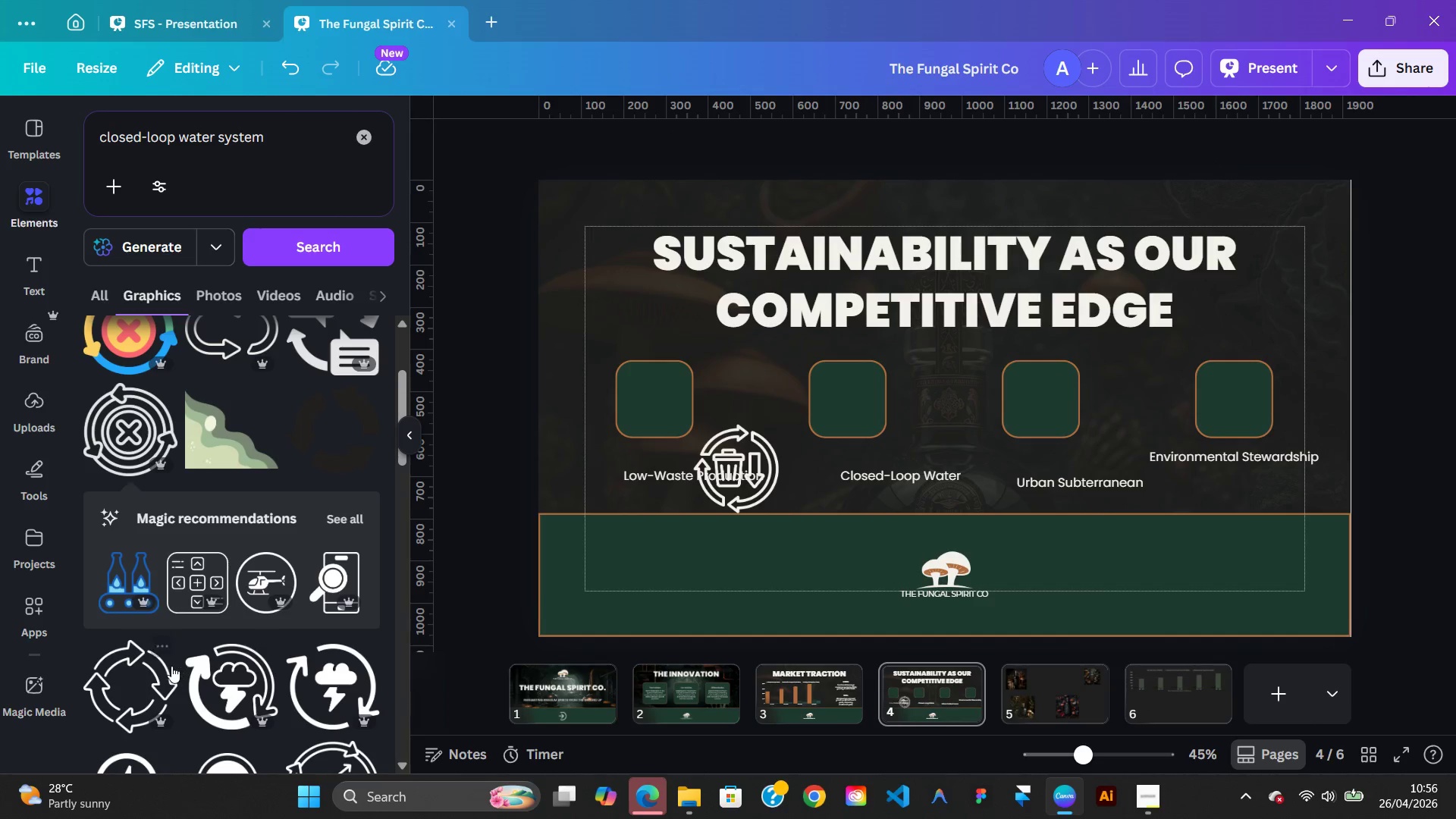 
left_click([135, 676])
 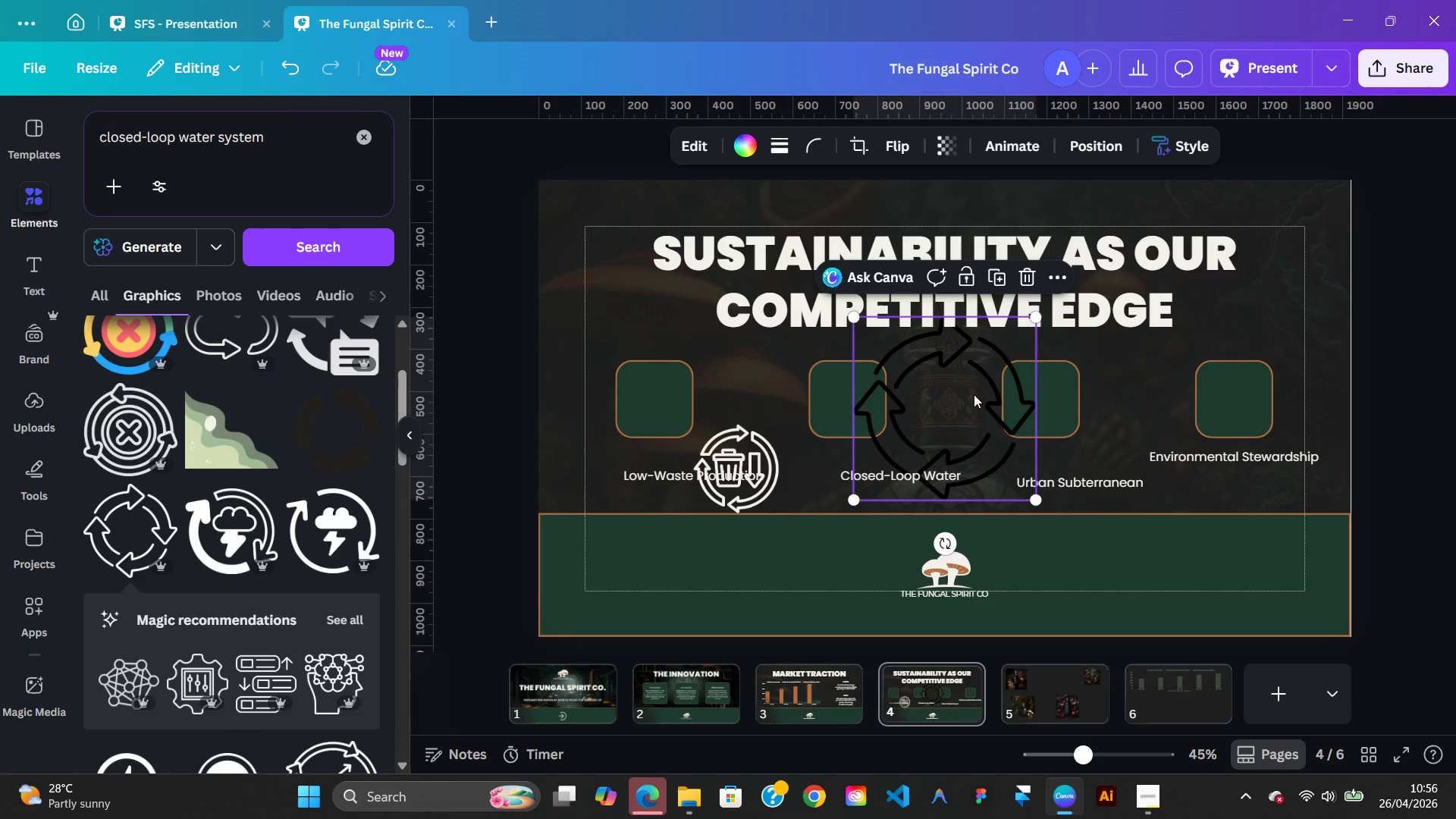 
left_click_drag(start_coordinate=[974, 395], to_coordinate=[970, 506])
 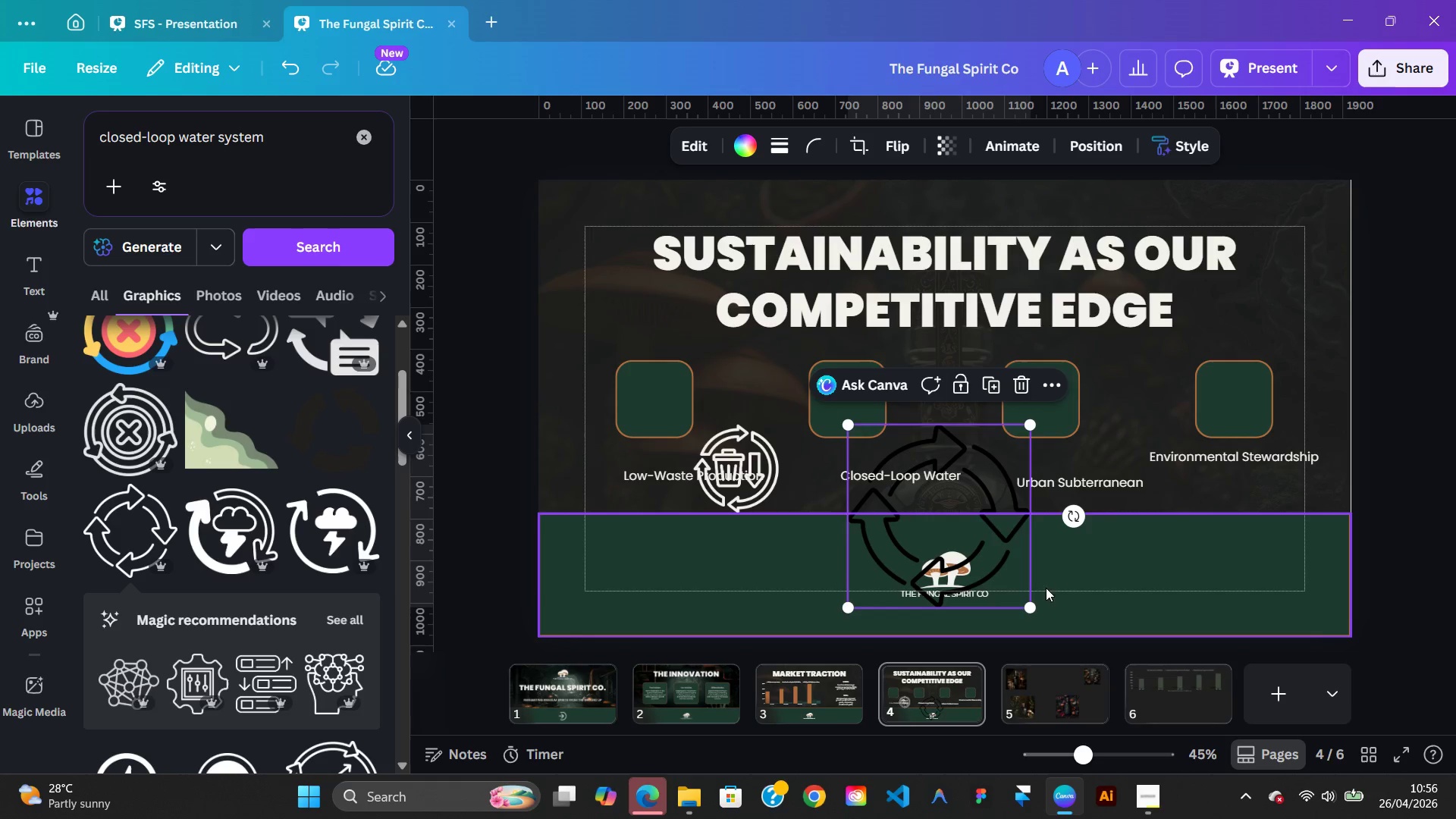 
hold_key(key=ShiftLeft, duration=3.56)
left_click_drag(start_coordinate=[1027, 608], to_coordinate=[952, 493])
 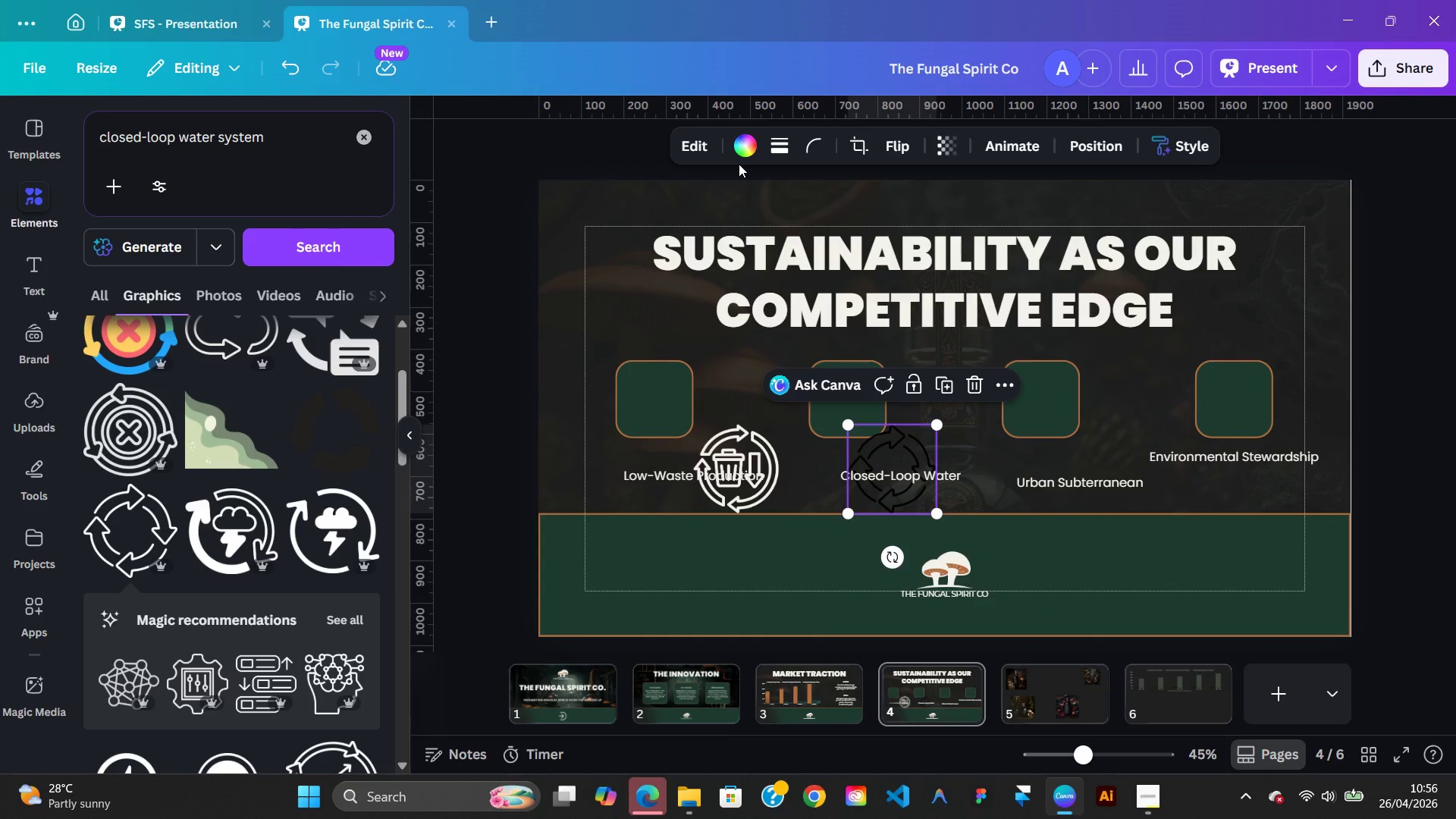 
left_click([739, 164])
 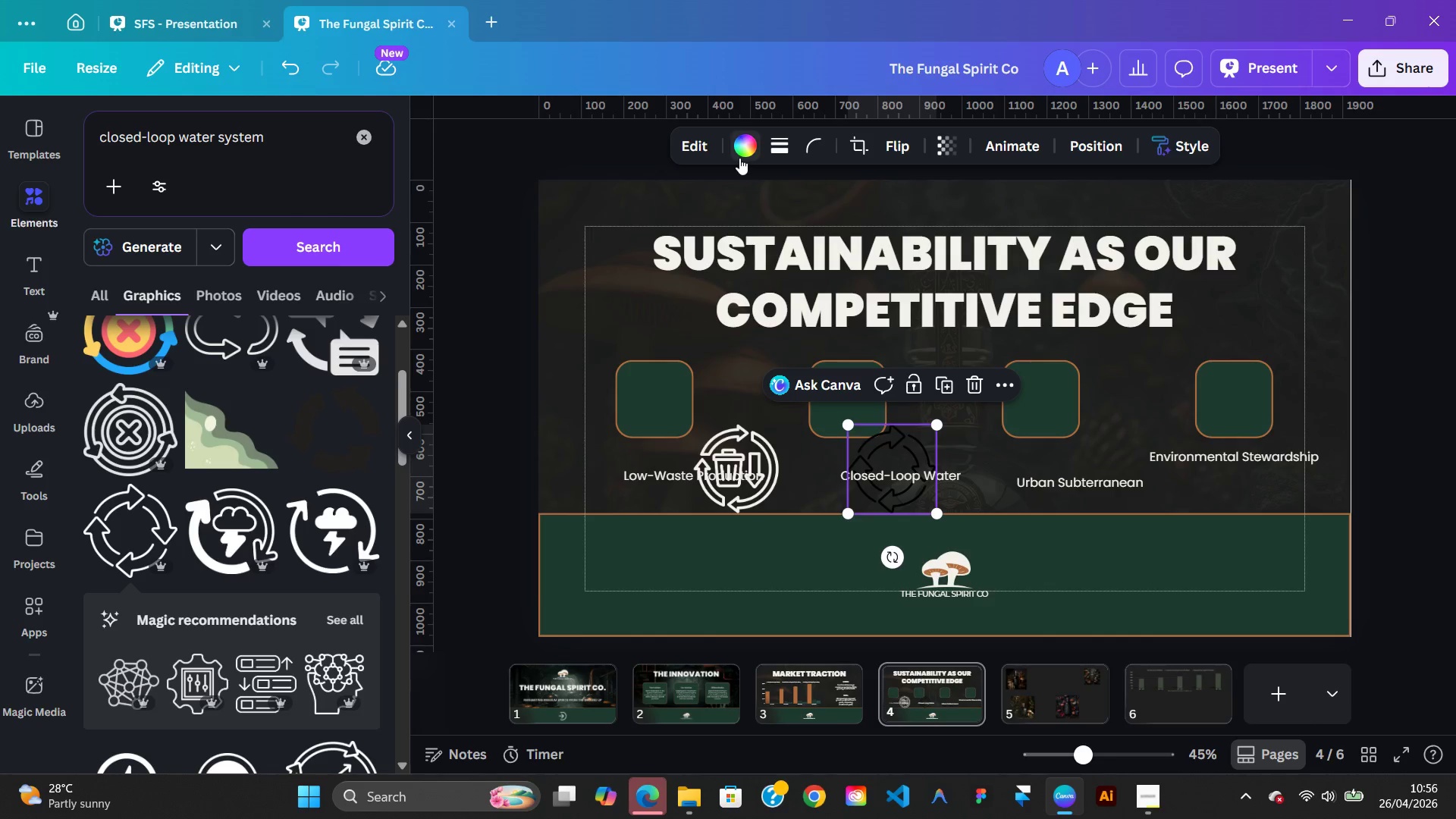 
left_click([739, 158])
 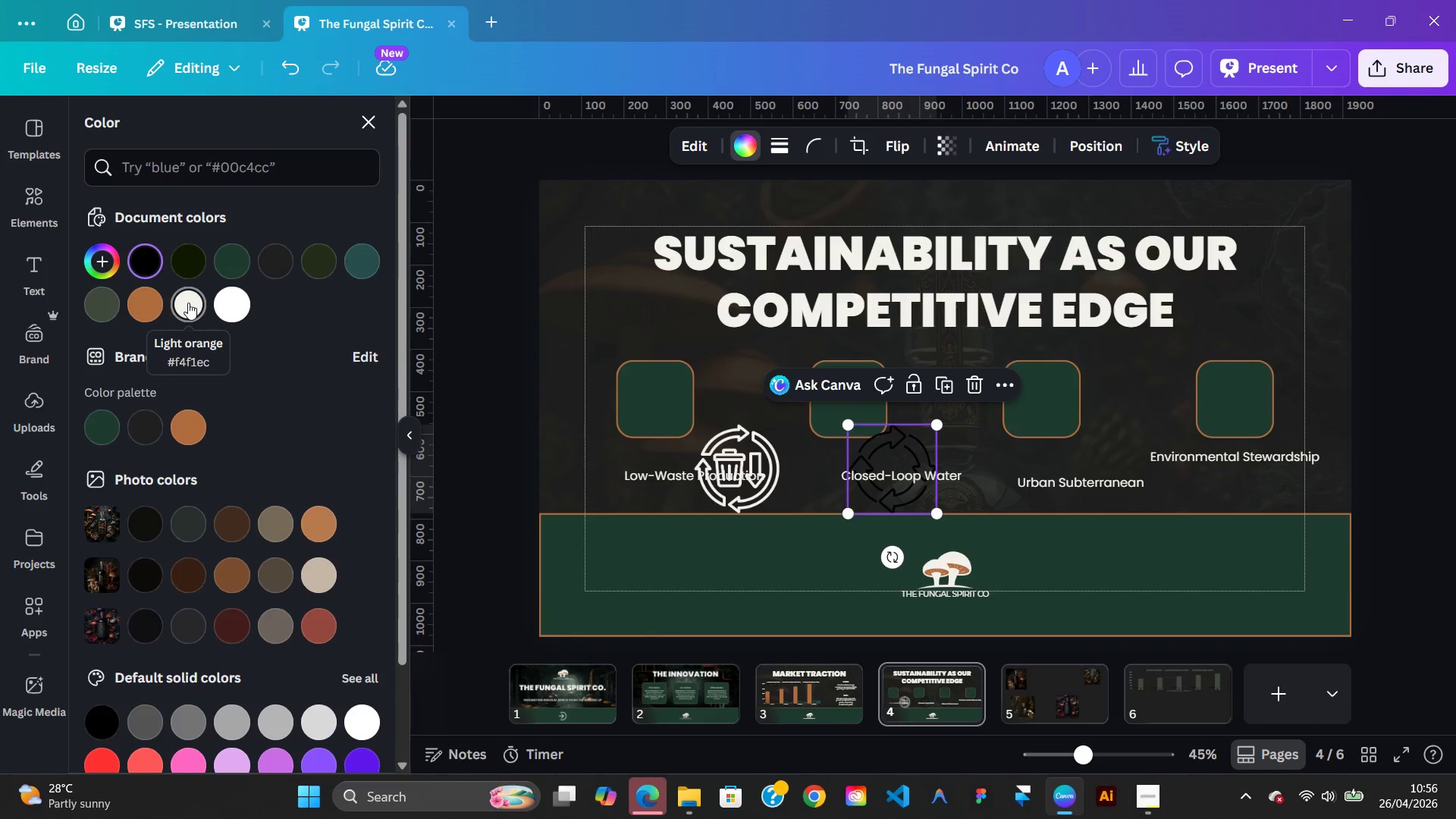 
left_click([188, 303])
 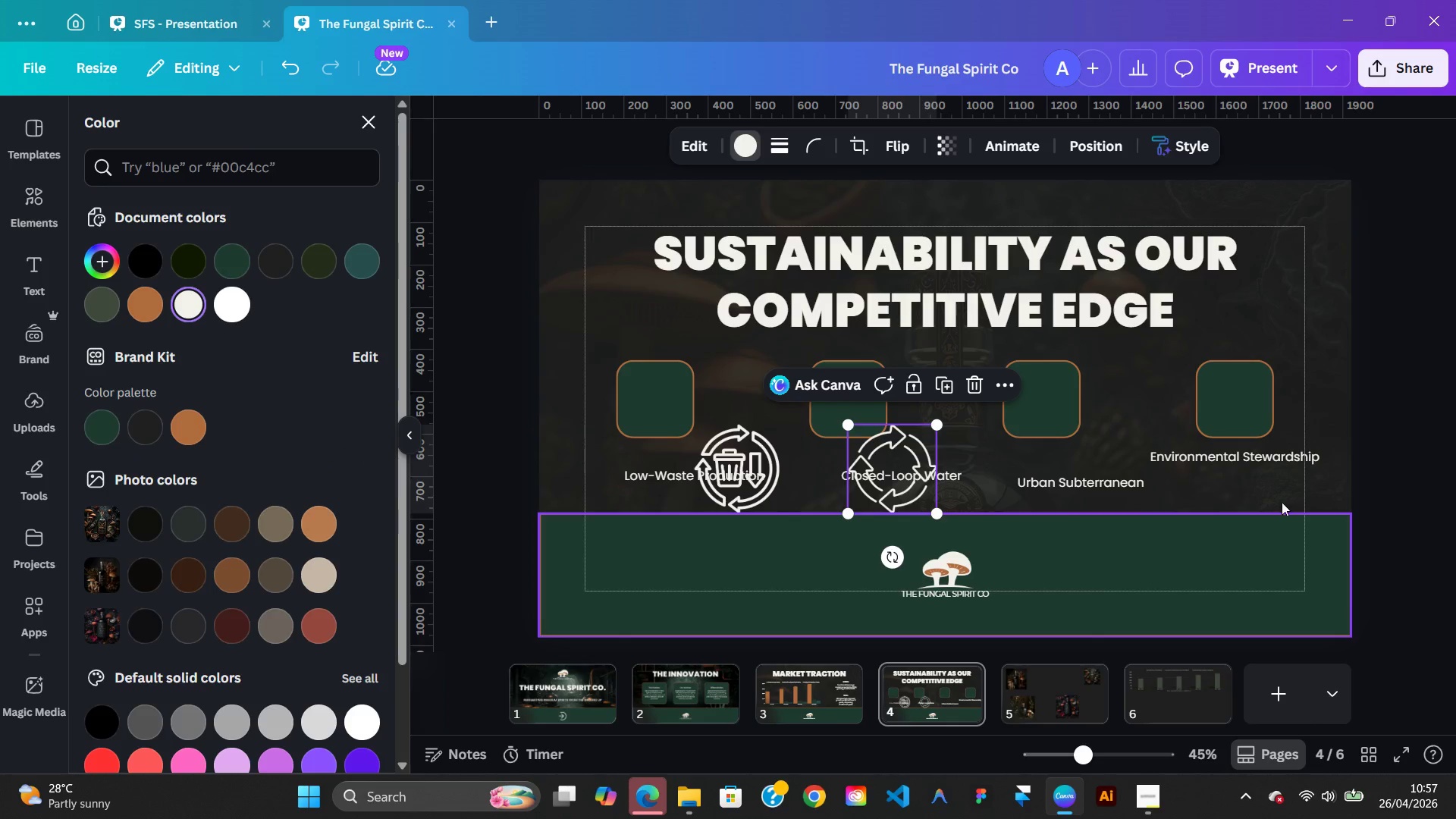 
left_click([1383, 472])
 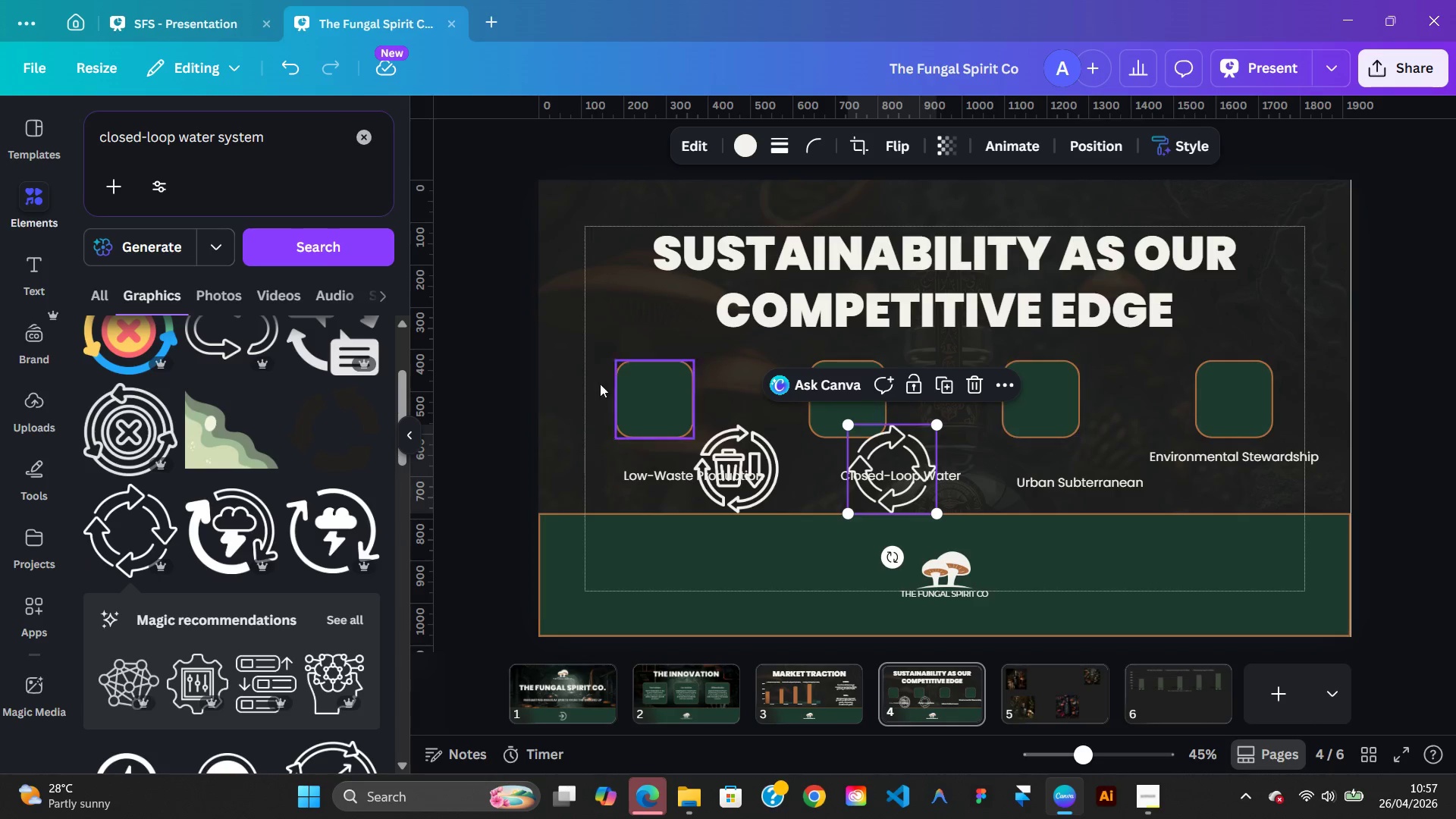 
left_click([362, 128])
 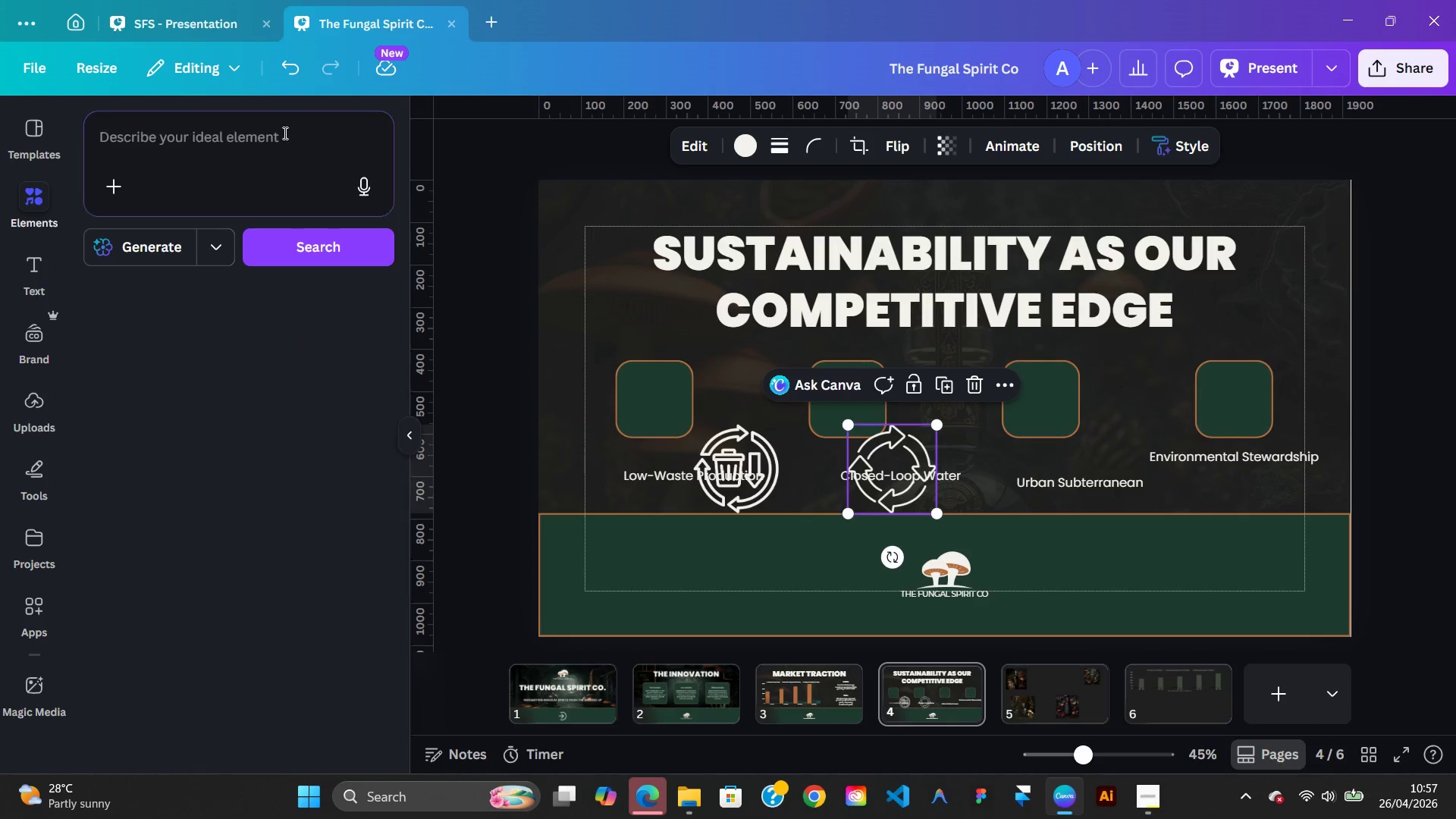 
left_click([284, 133])
 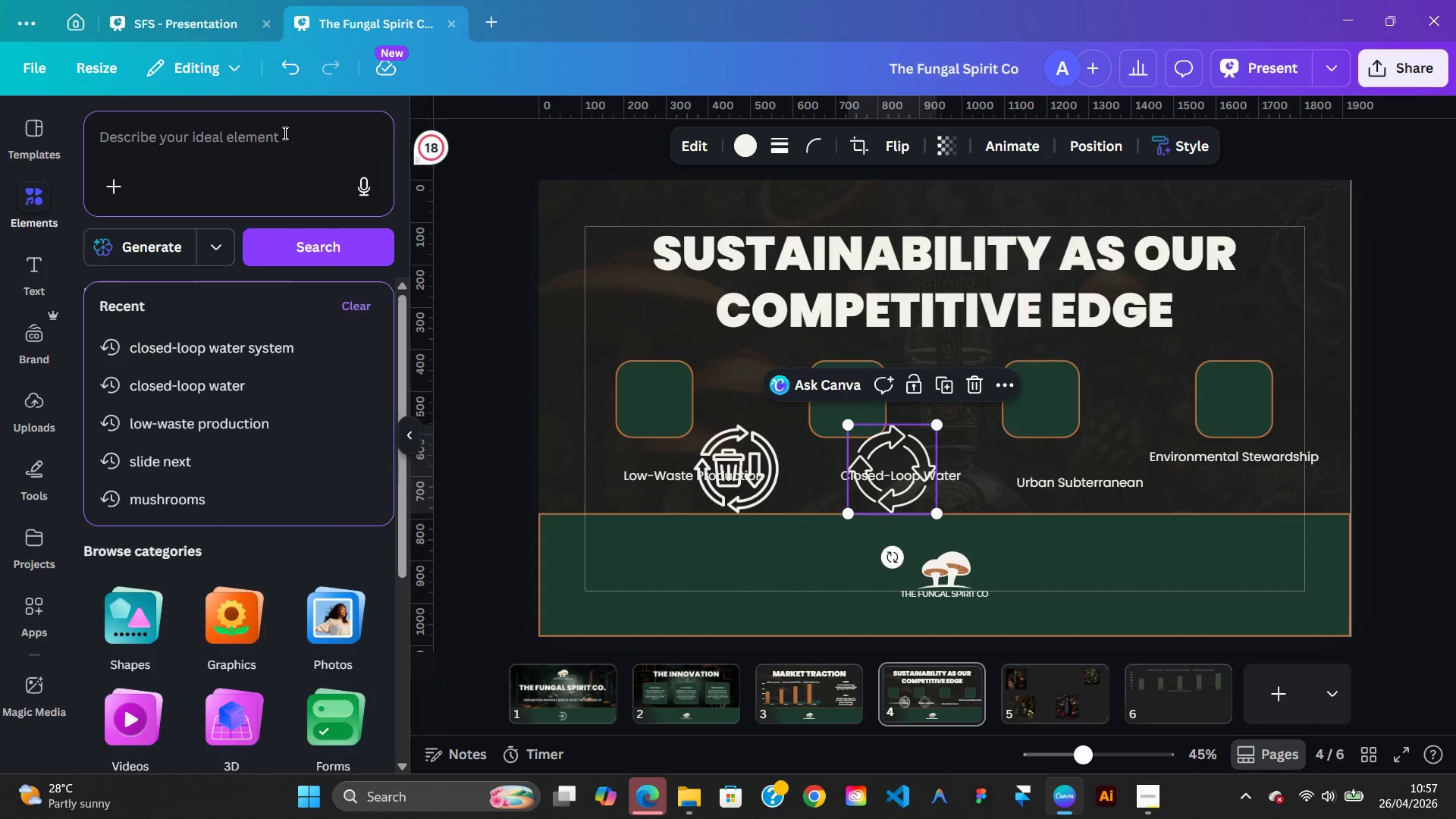 
type(botanical reuse)
 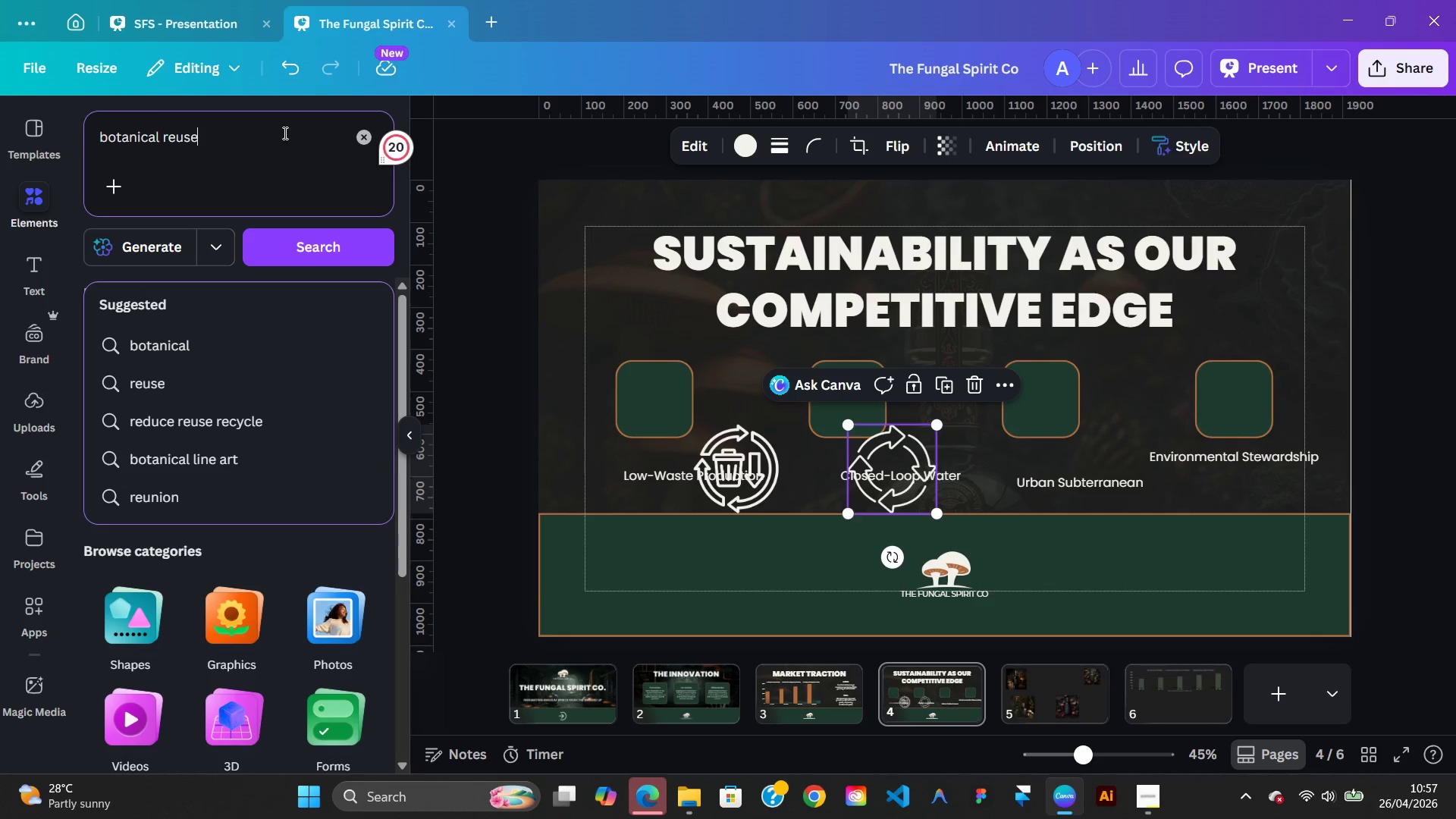 
key(Enter)
 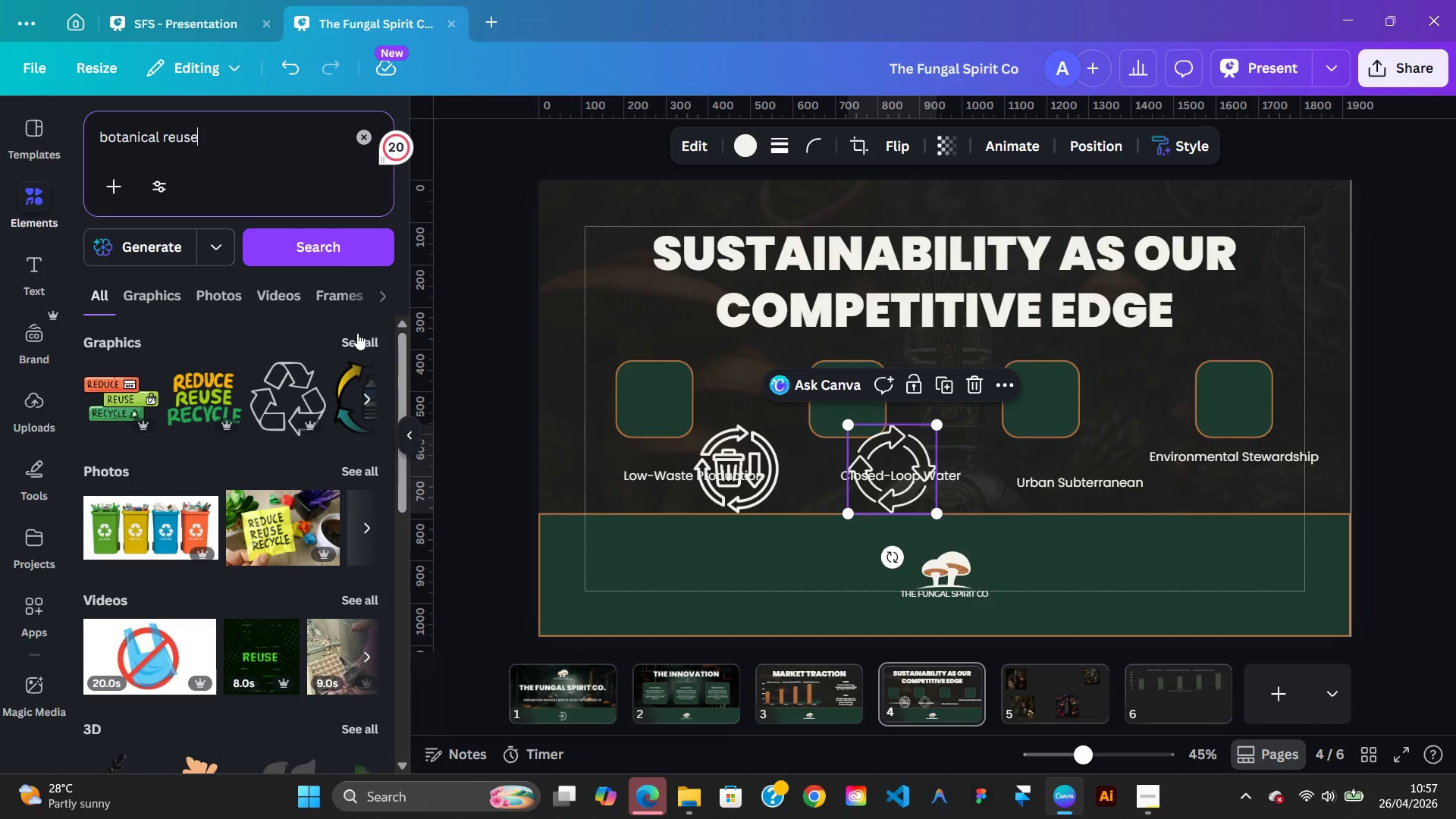 
left_click([358, 345])
 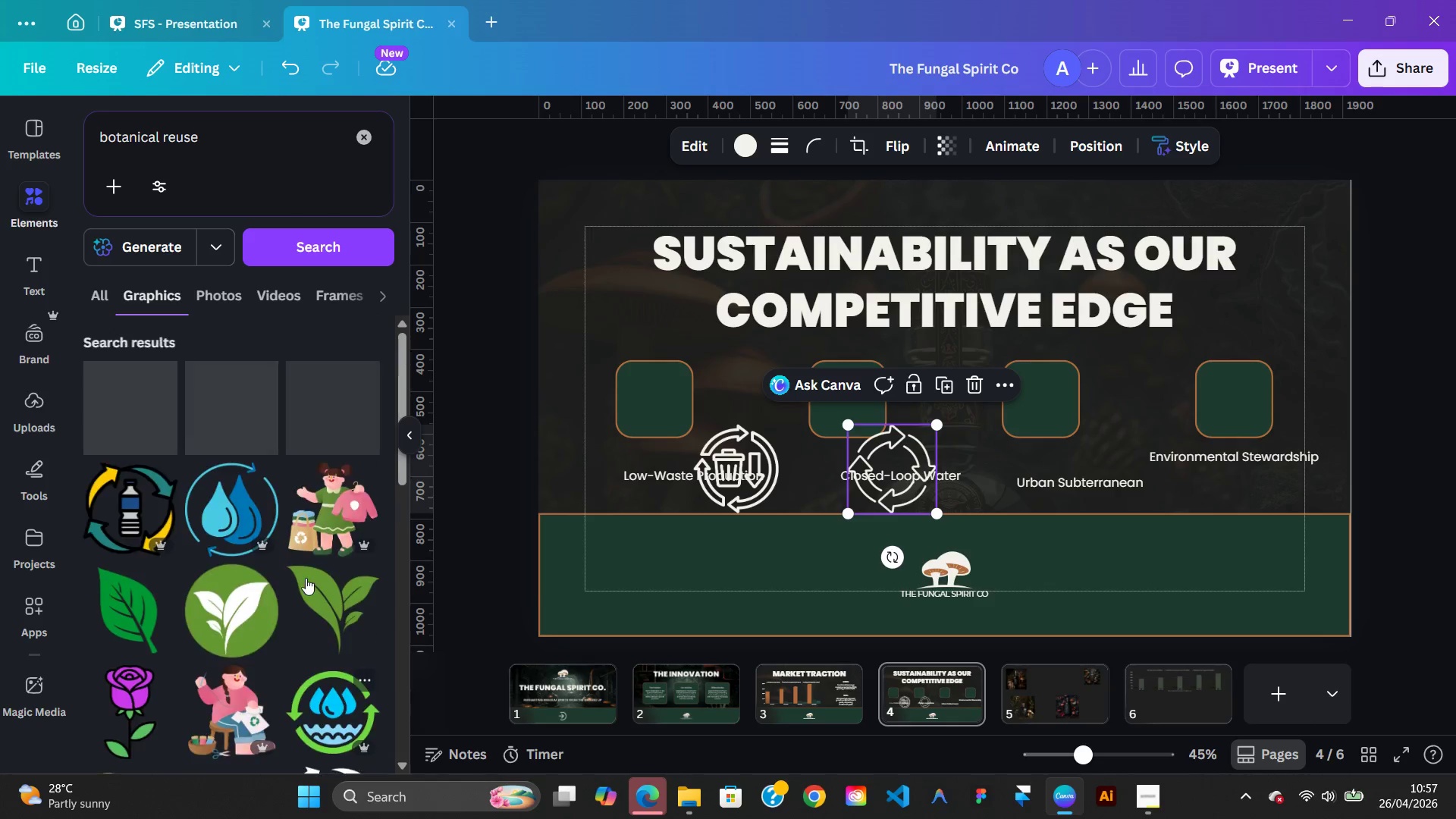 
wait(30.72)
 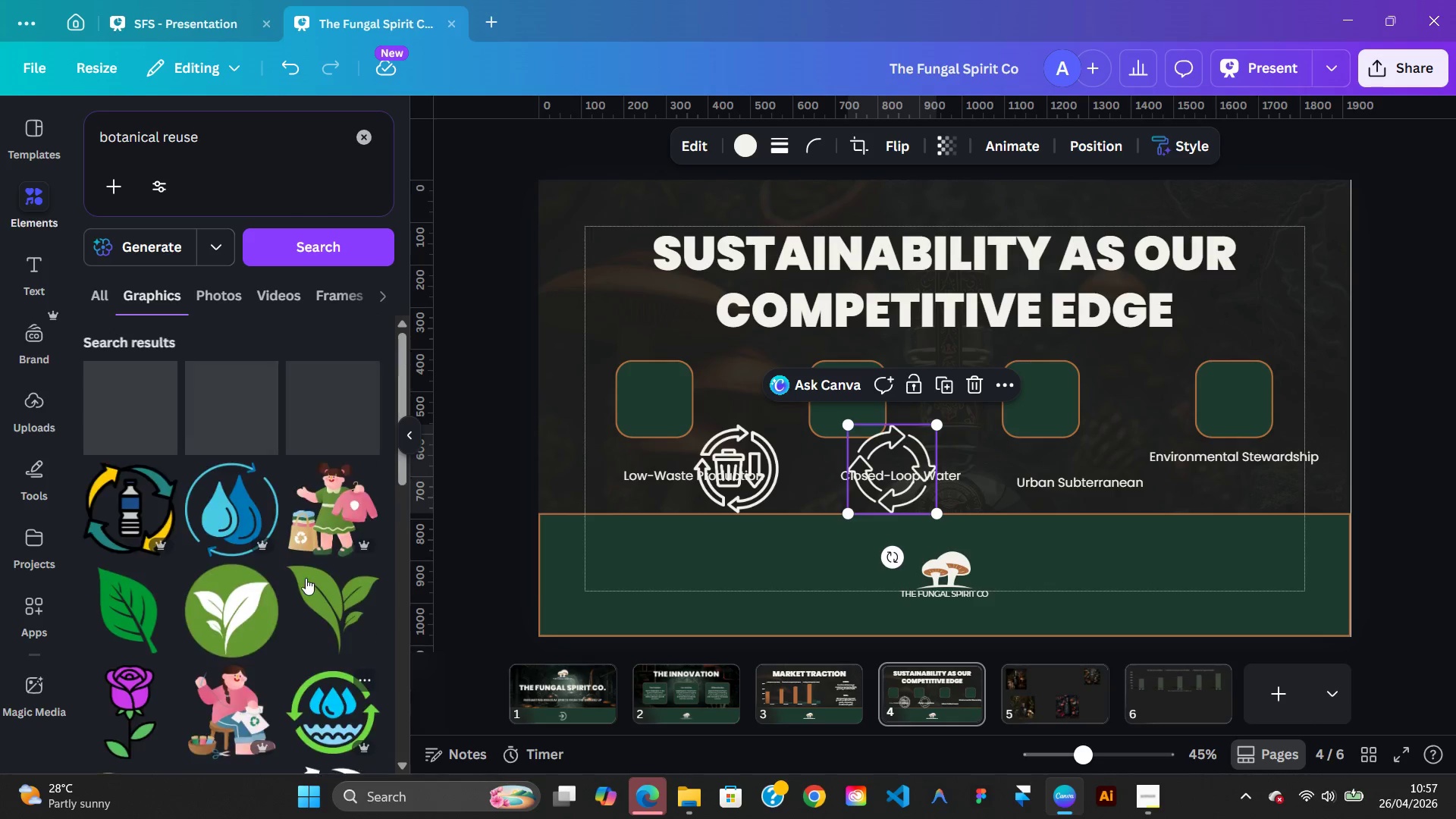 
left_click([356, 412])
 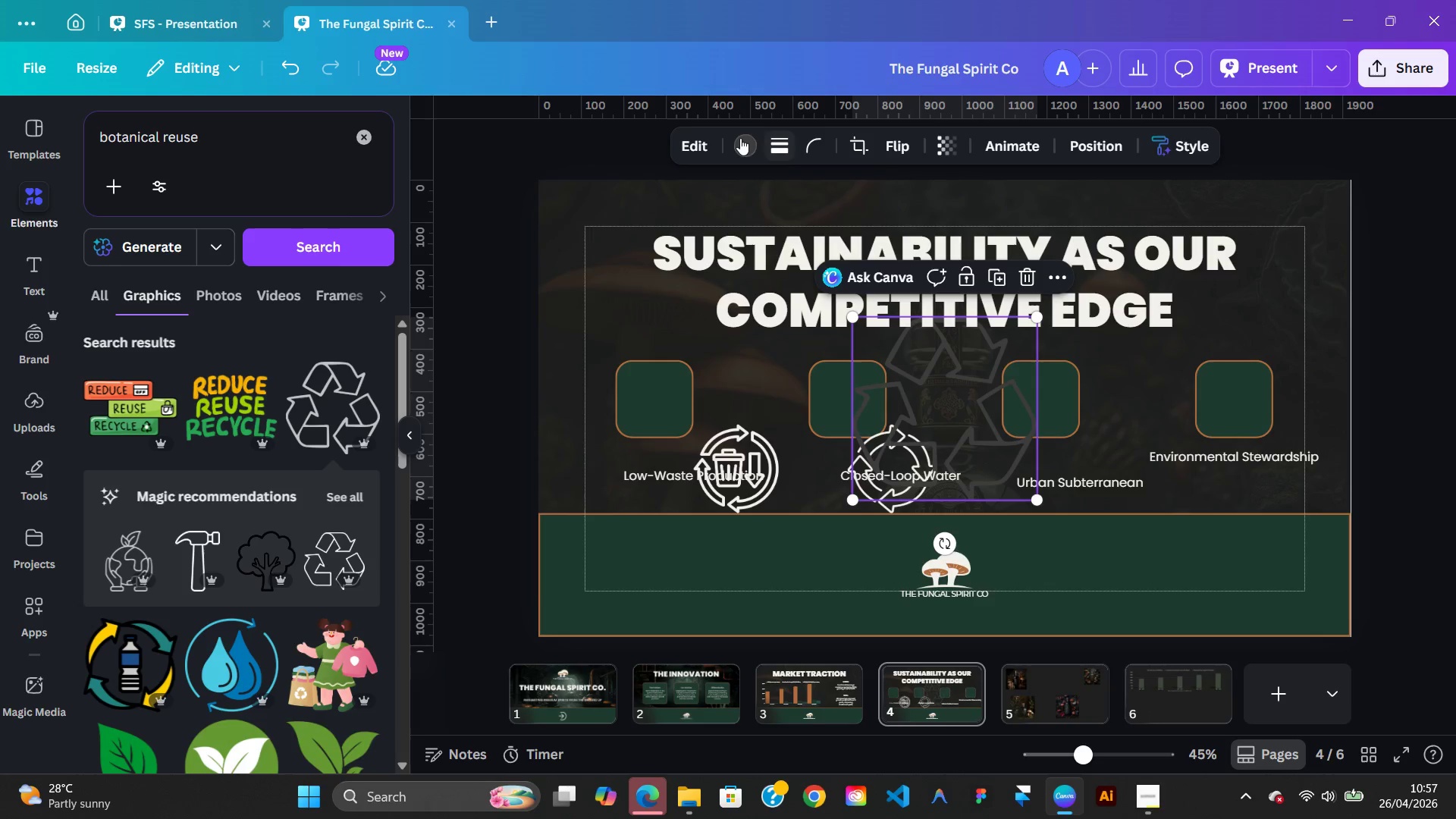 
left_click([739, 140])
 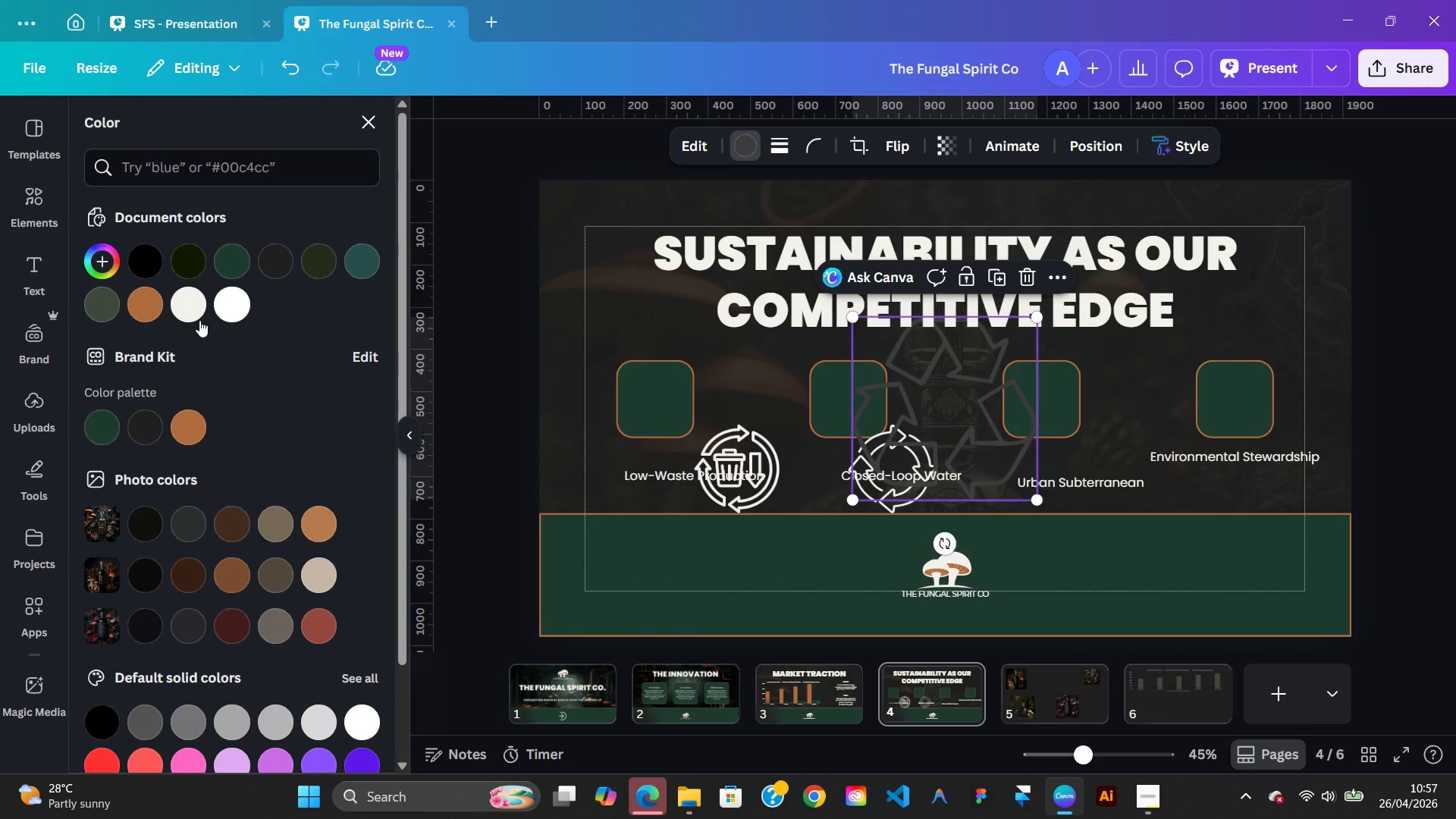 
left_click([199, 318])
 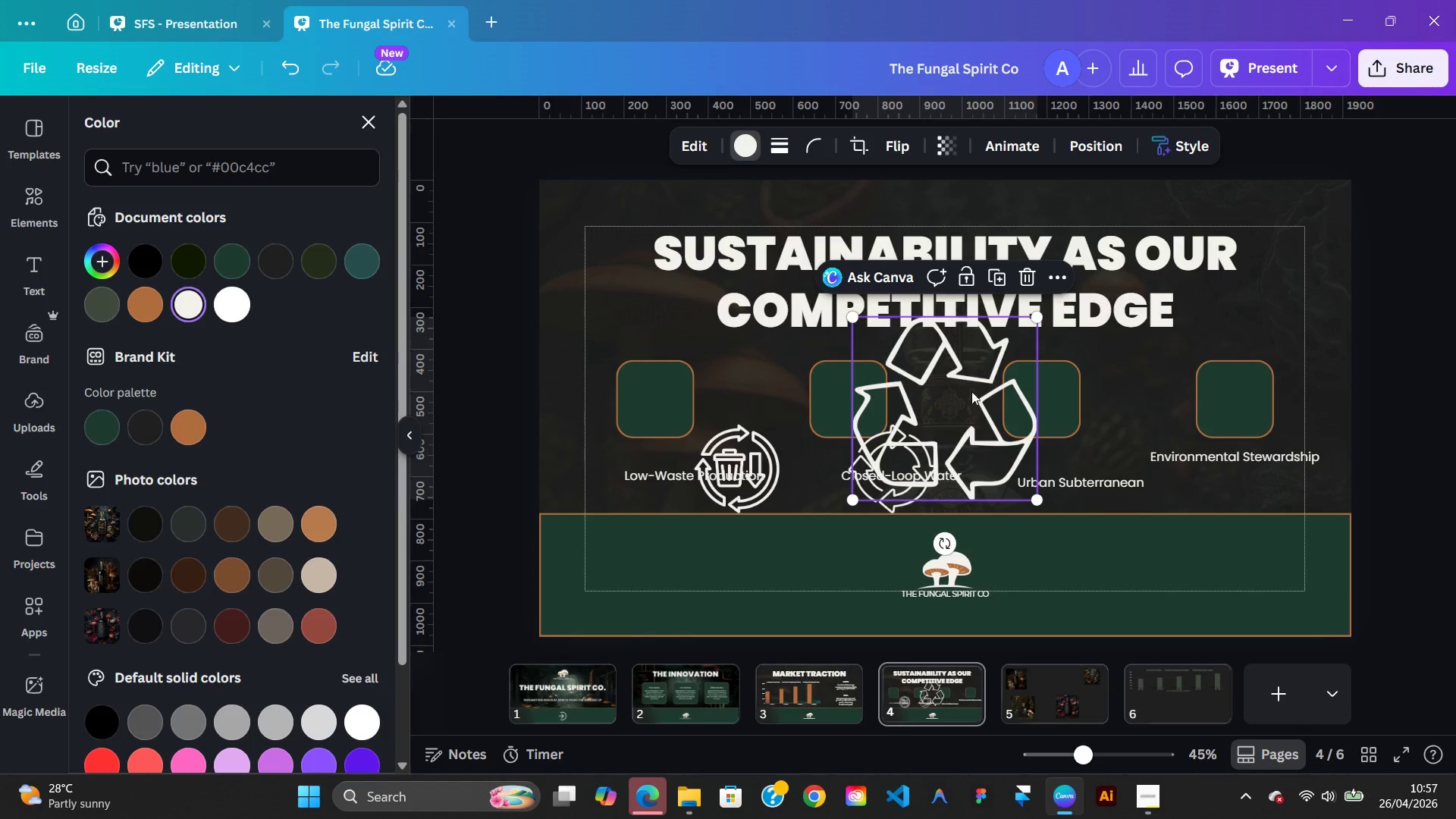 
left_click_drag(start_coordinate=[977, 390], to_coordinate=[1115, 403])
 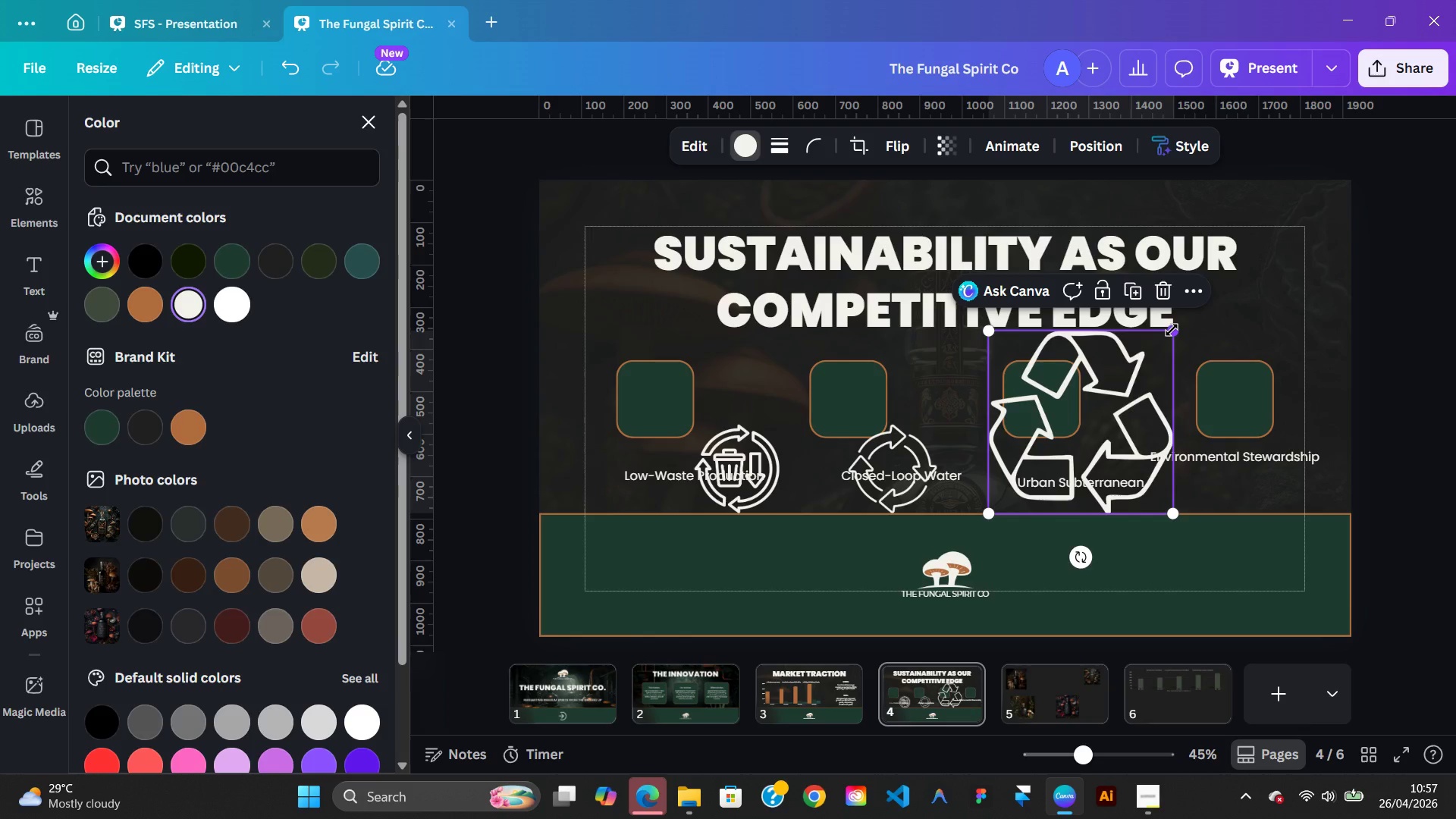 
left_click_drag(start_coordinate=[1172, 330], to_coordinate=[1102, 452])
 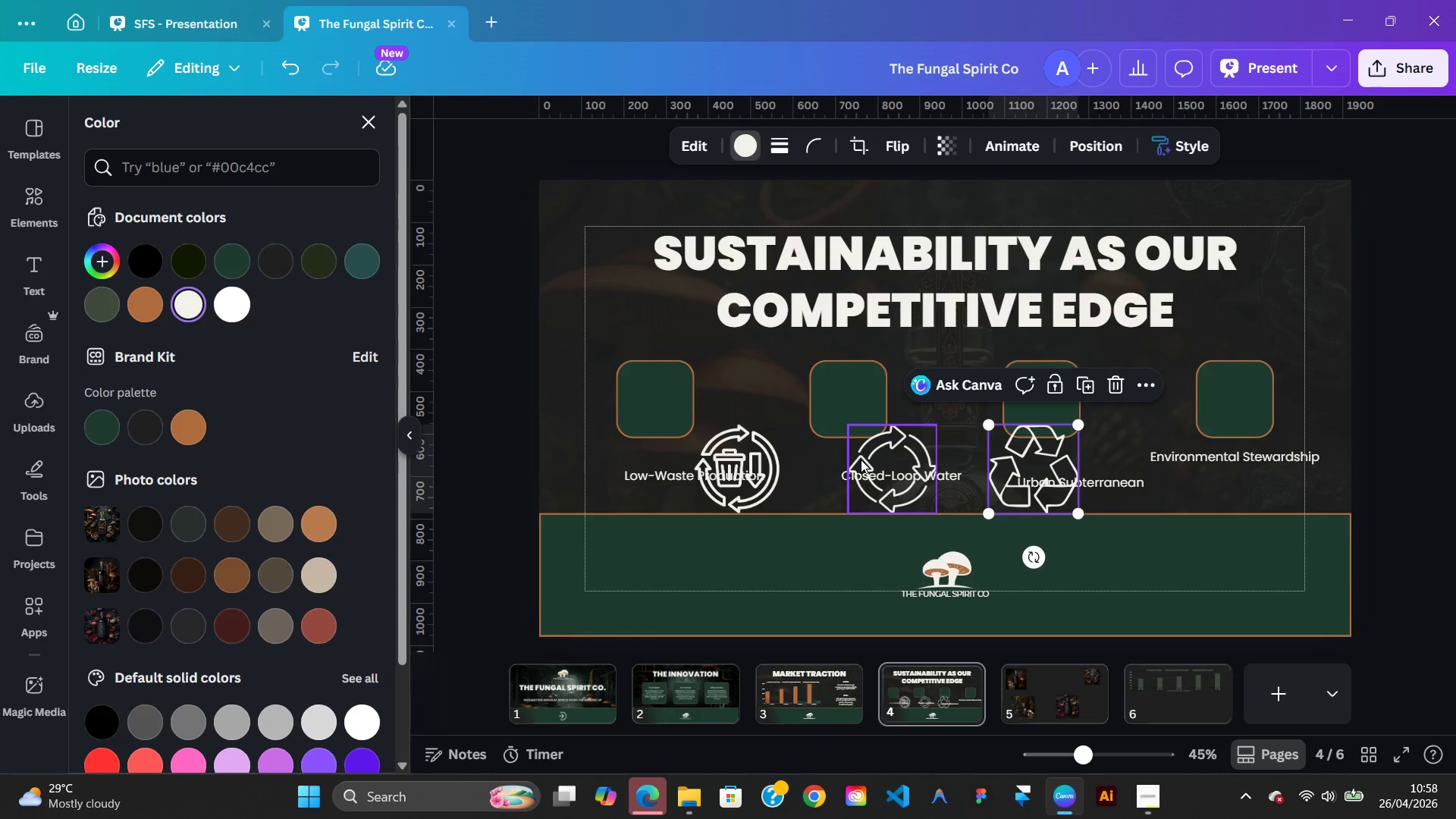 
left_click_drag(start_coordinate=[868, 460], to_coordinate=[1185, 449])
 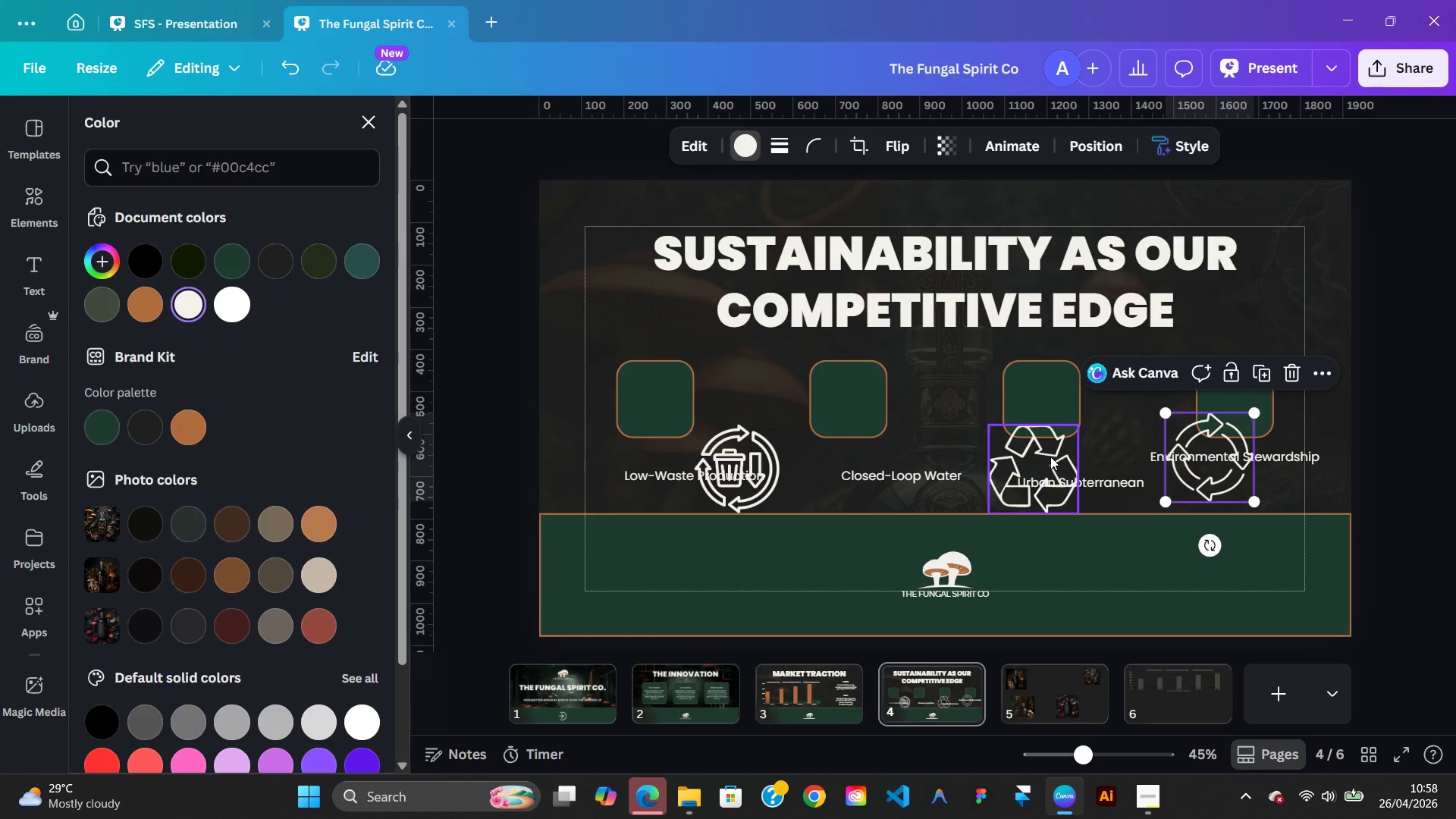 
left_click_drag(start_coordinate=[1050, 457], to_coordinate=[902, 456])
 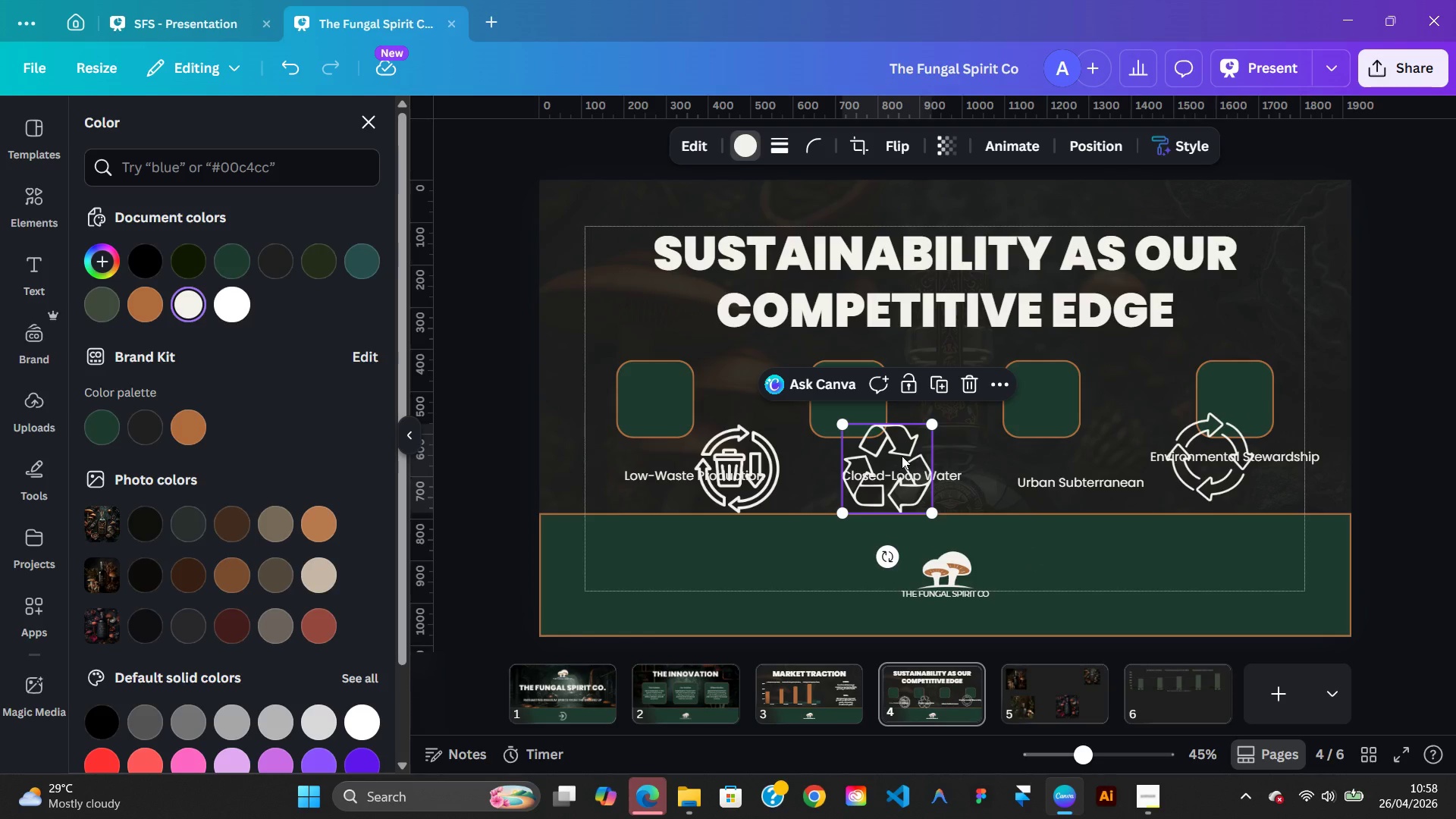 
wait(16.95)
 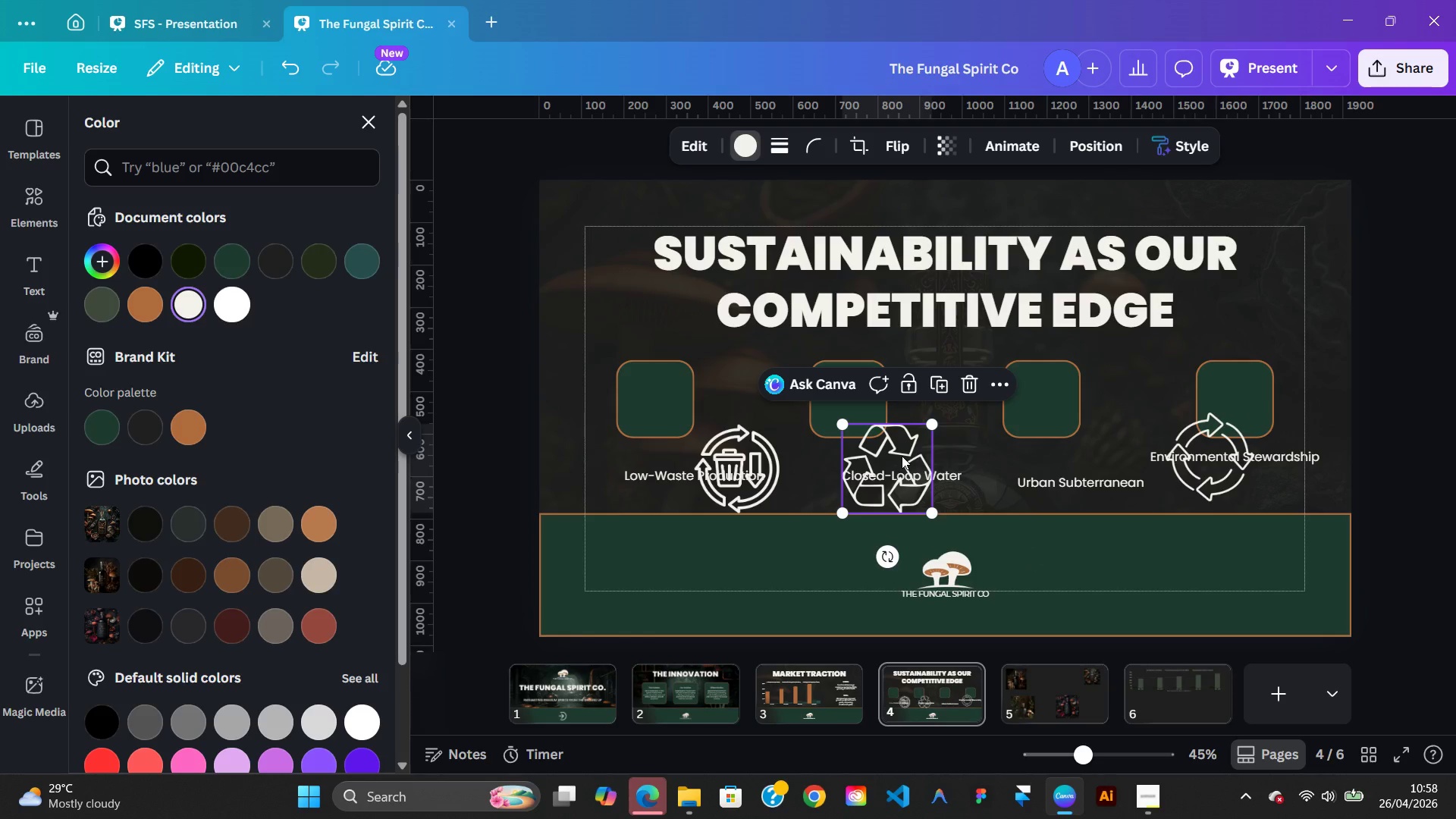 
left_click([366, 112])
 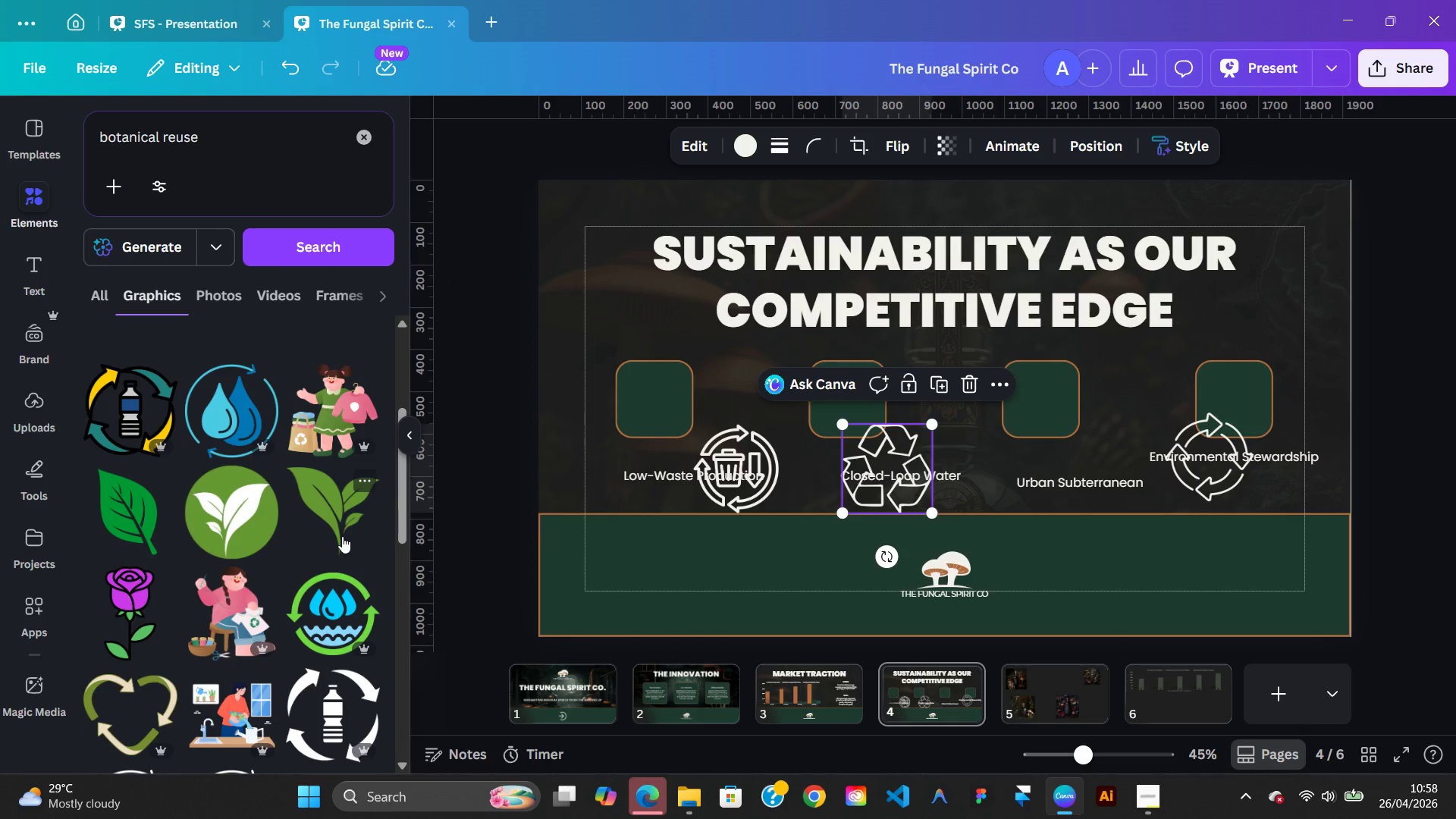 
wait(11.28)
 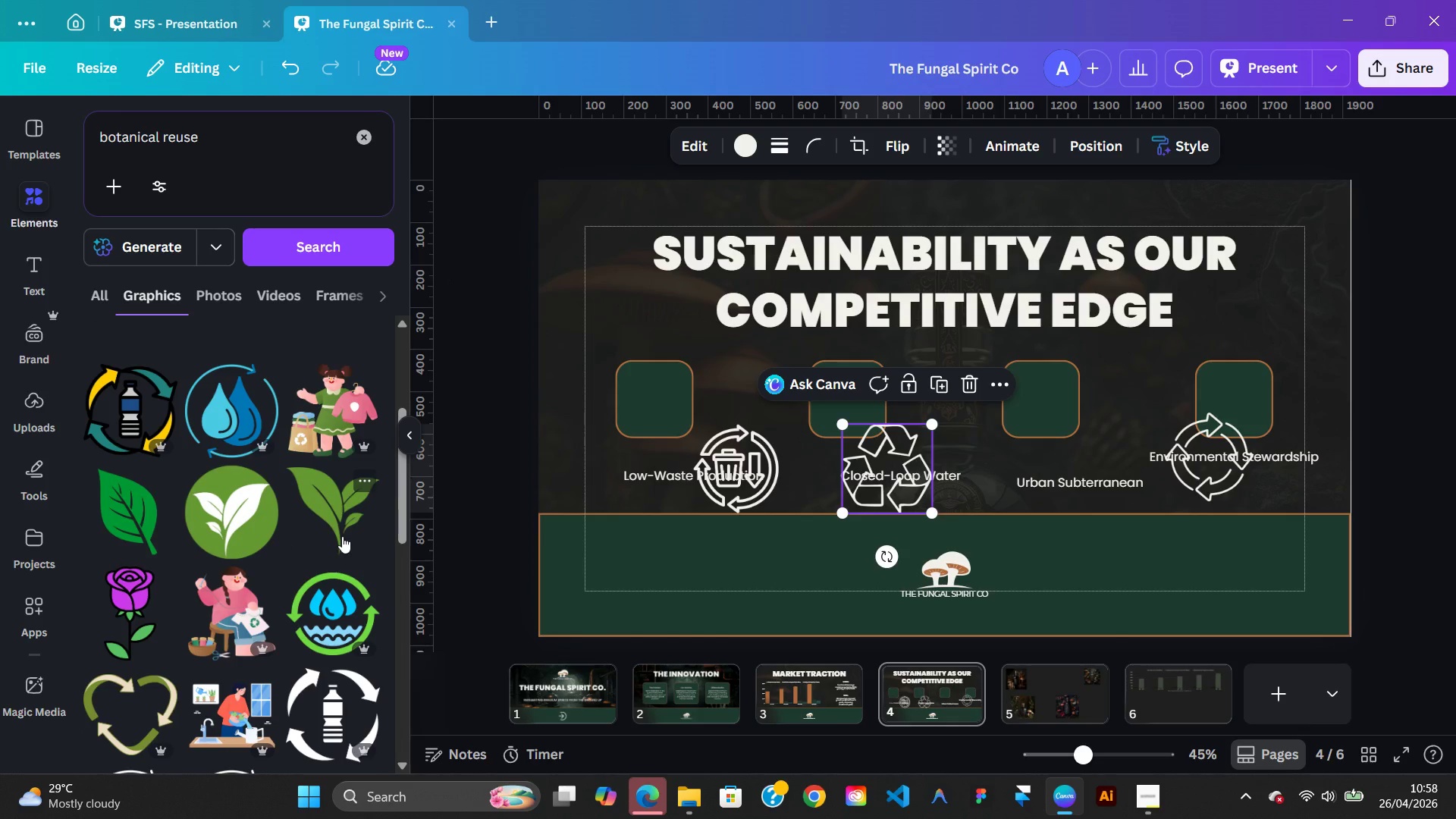 
left_click([140, 532])
 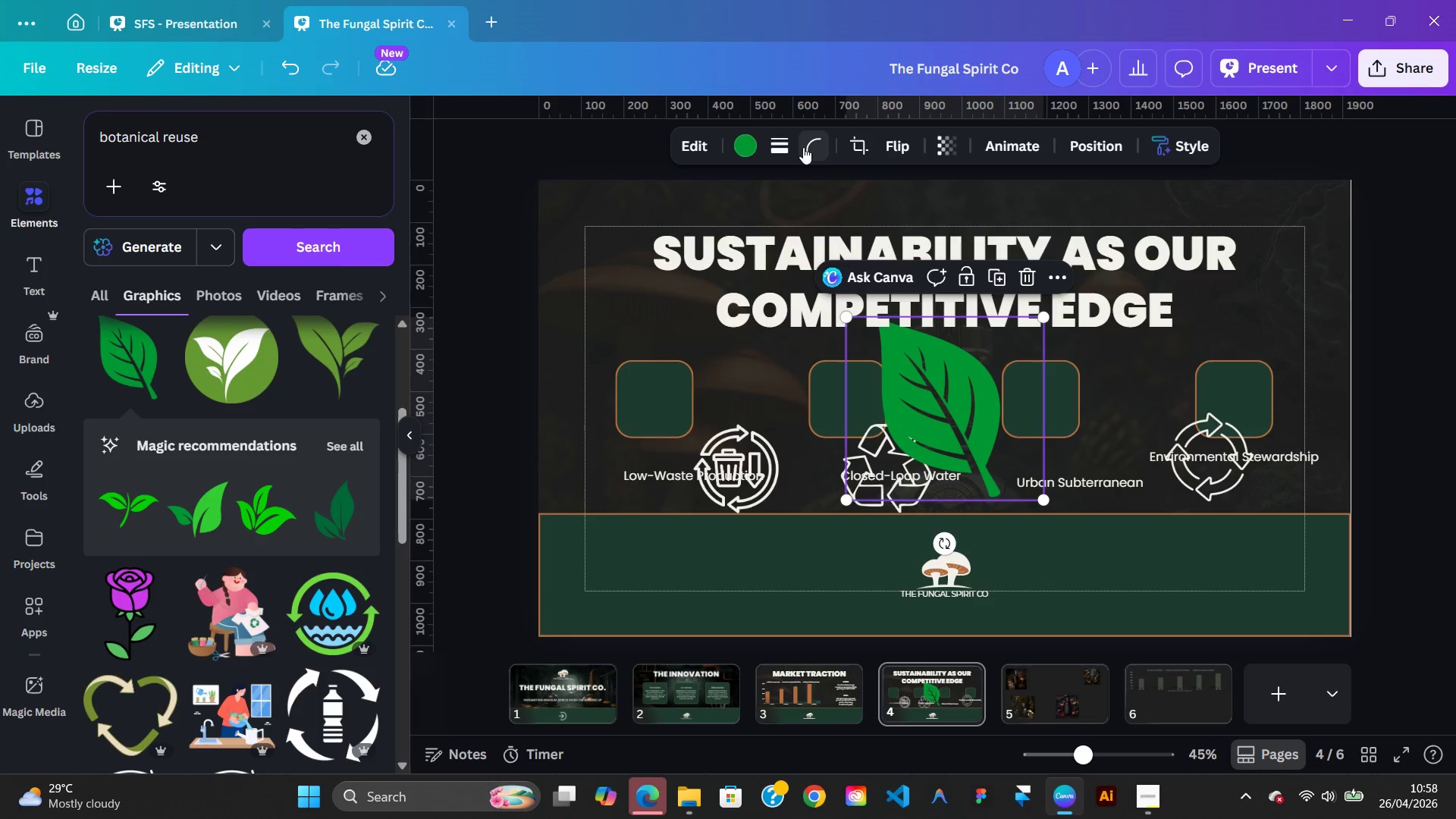 
left_click([744, 136])
 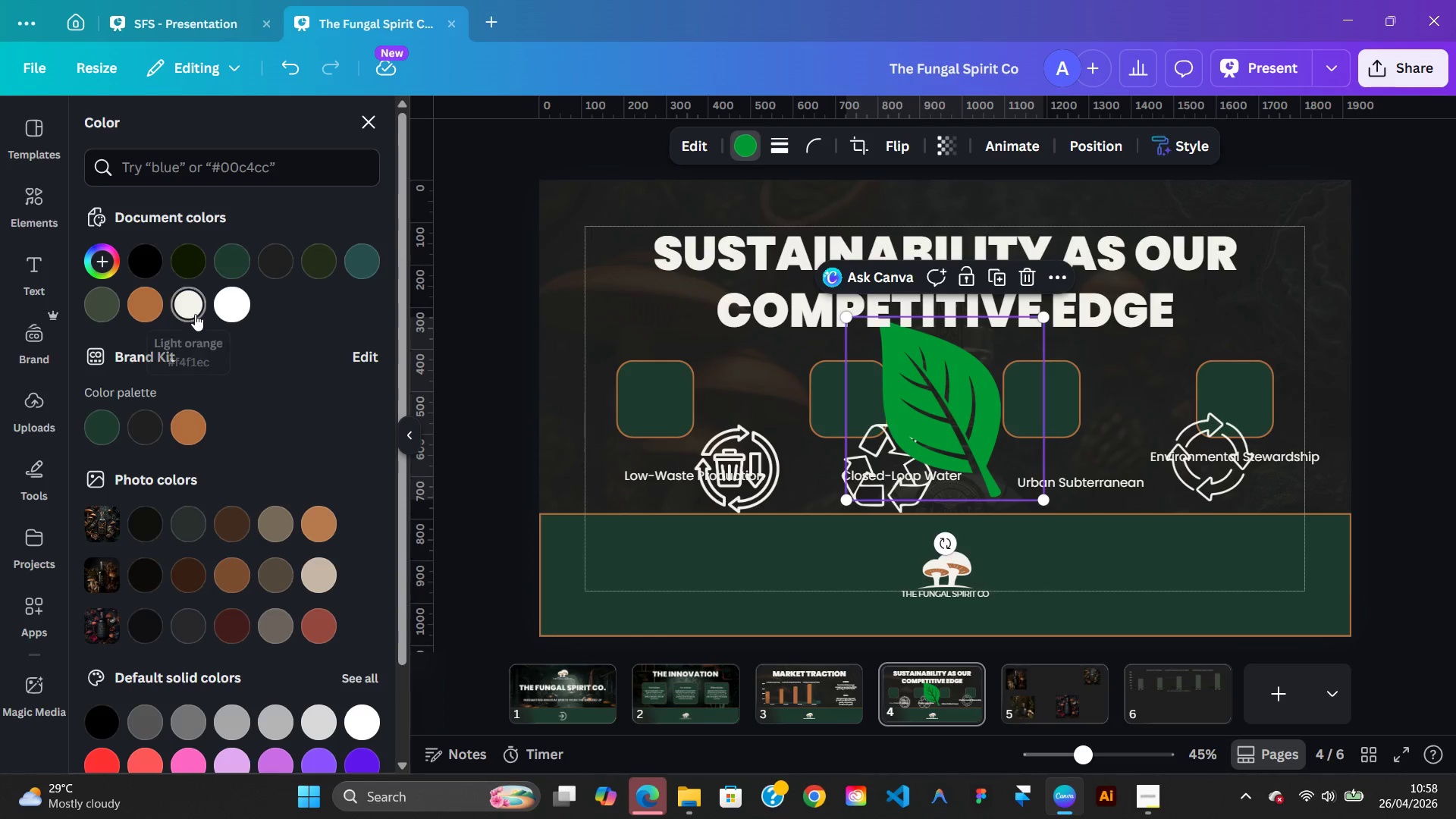 
left_click([195, 313])
 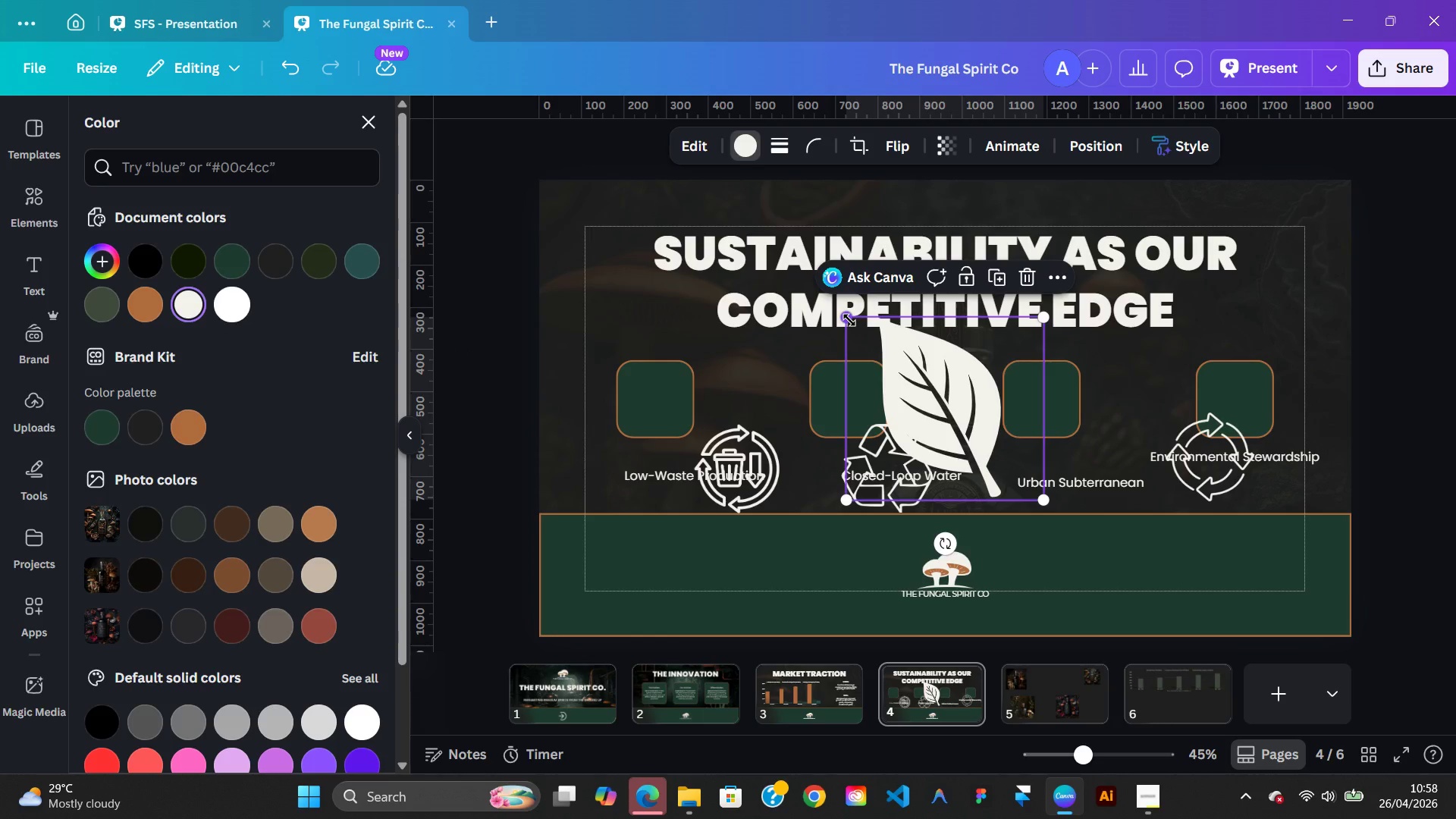 
hold_key(key=ShiftLeft, duration=3.02)
left_click([849, 320])
 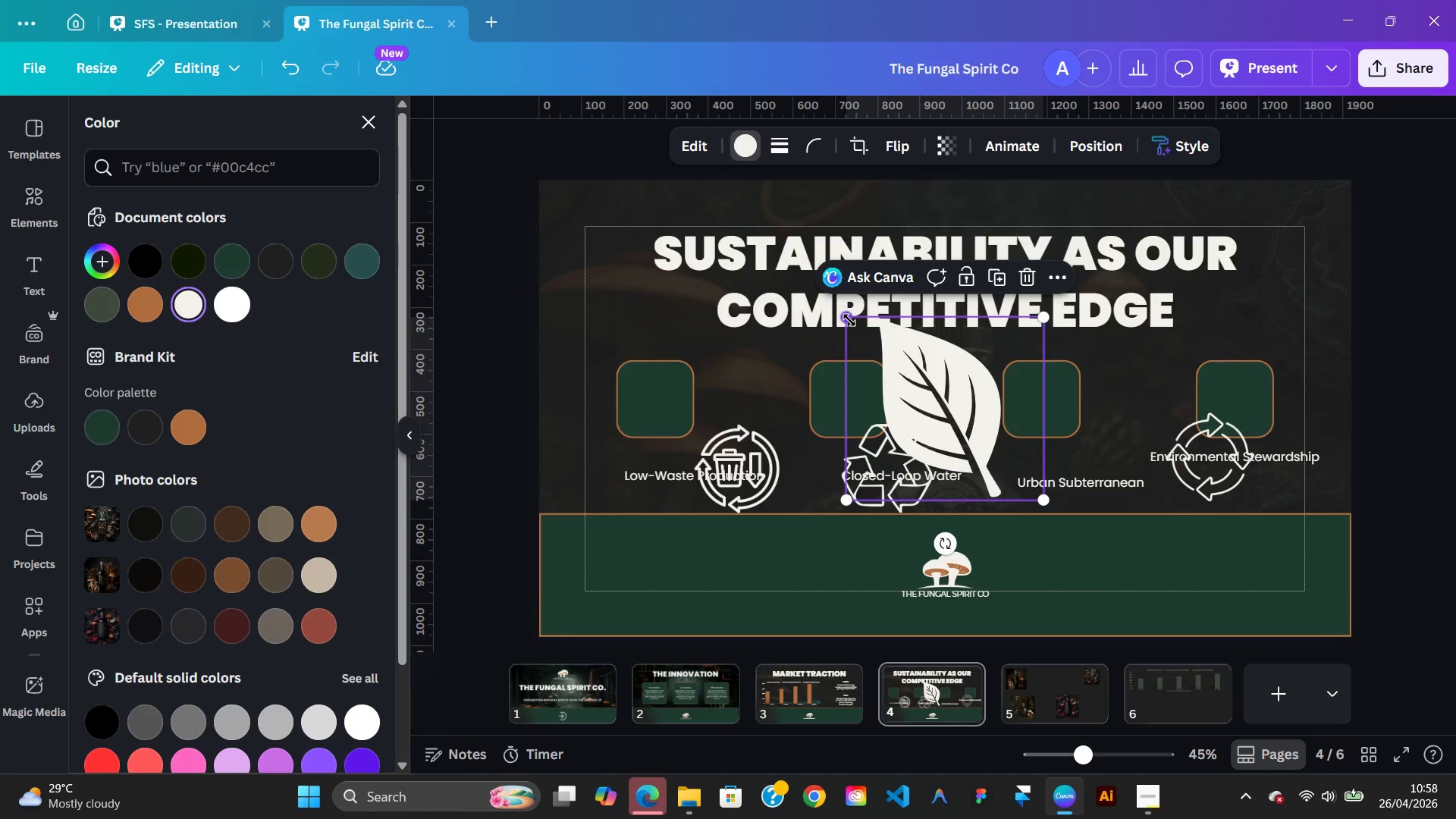 
left_click_drag(start_coordinate=[849, 320], to_coordinate=[1035, 463])
 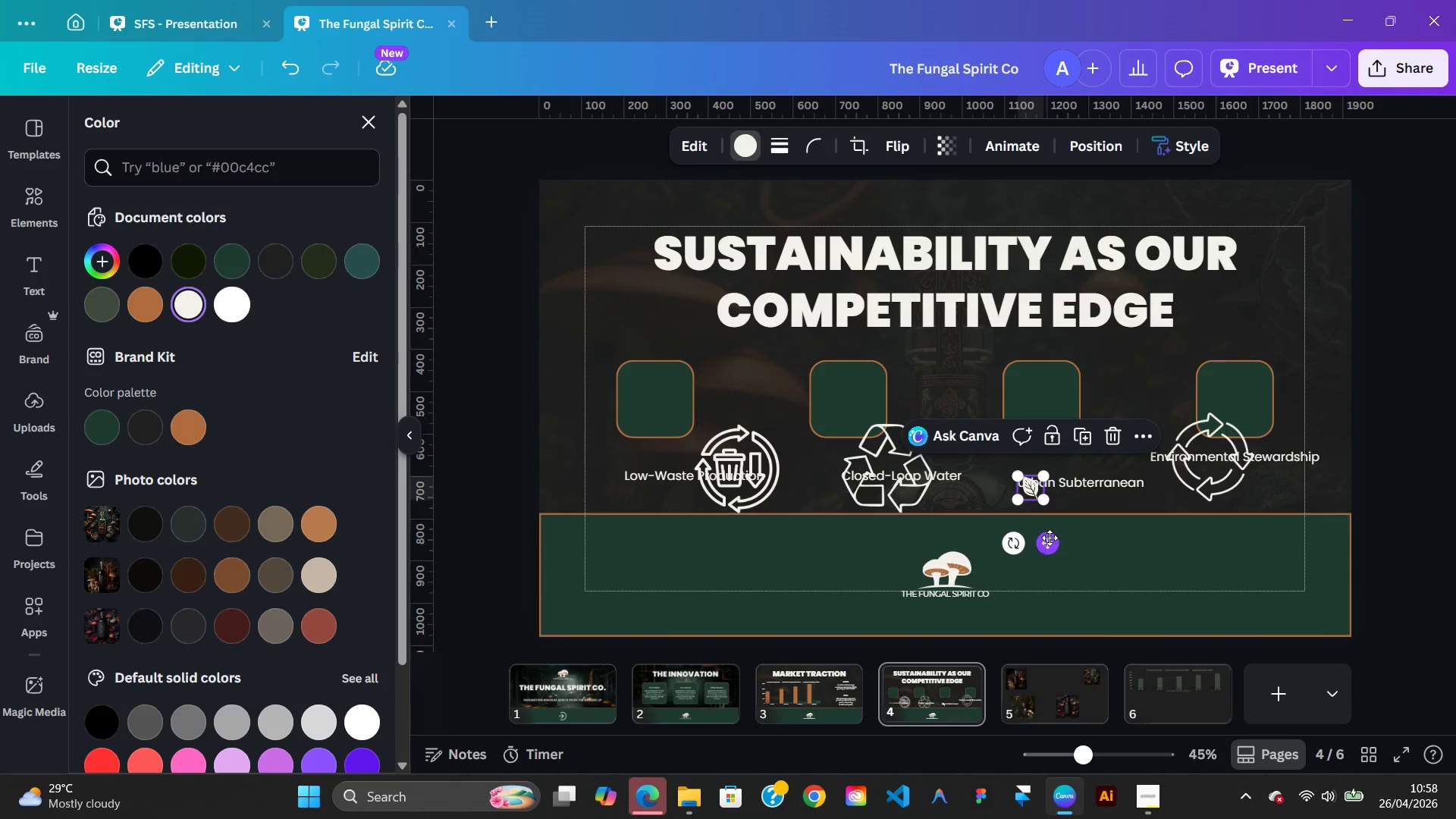 
left_click_drag(start_coordinate=[1050, 538], to_coordinate=[1232, 510])
 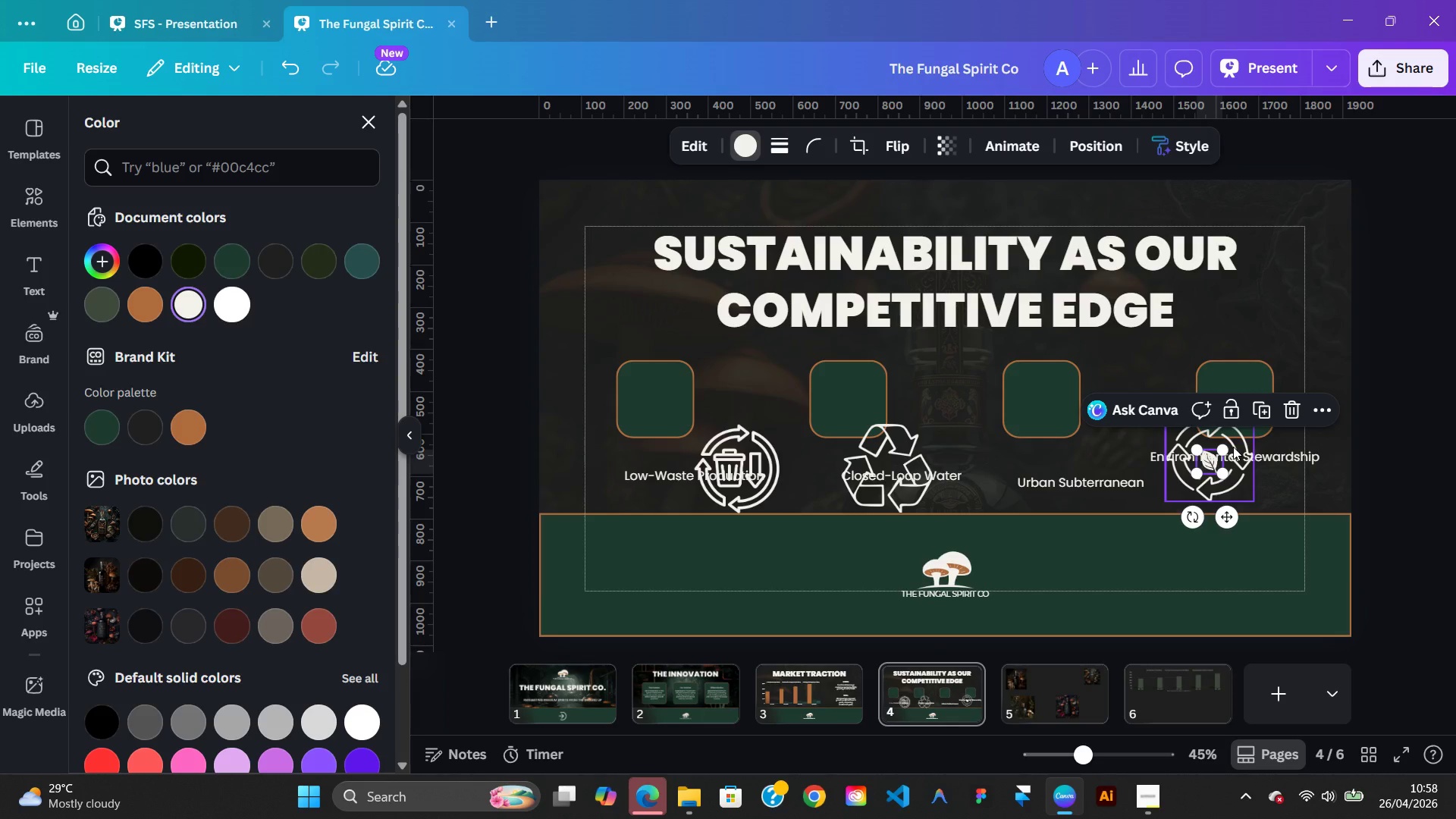 
left_click_drag(start_coordinate=[1233, 447], to_coordinate=[1286, 299])
 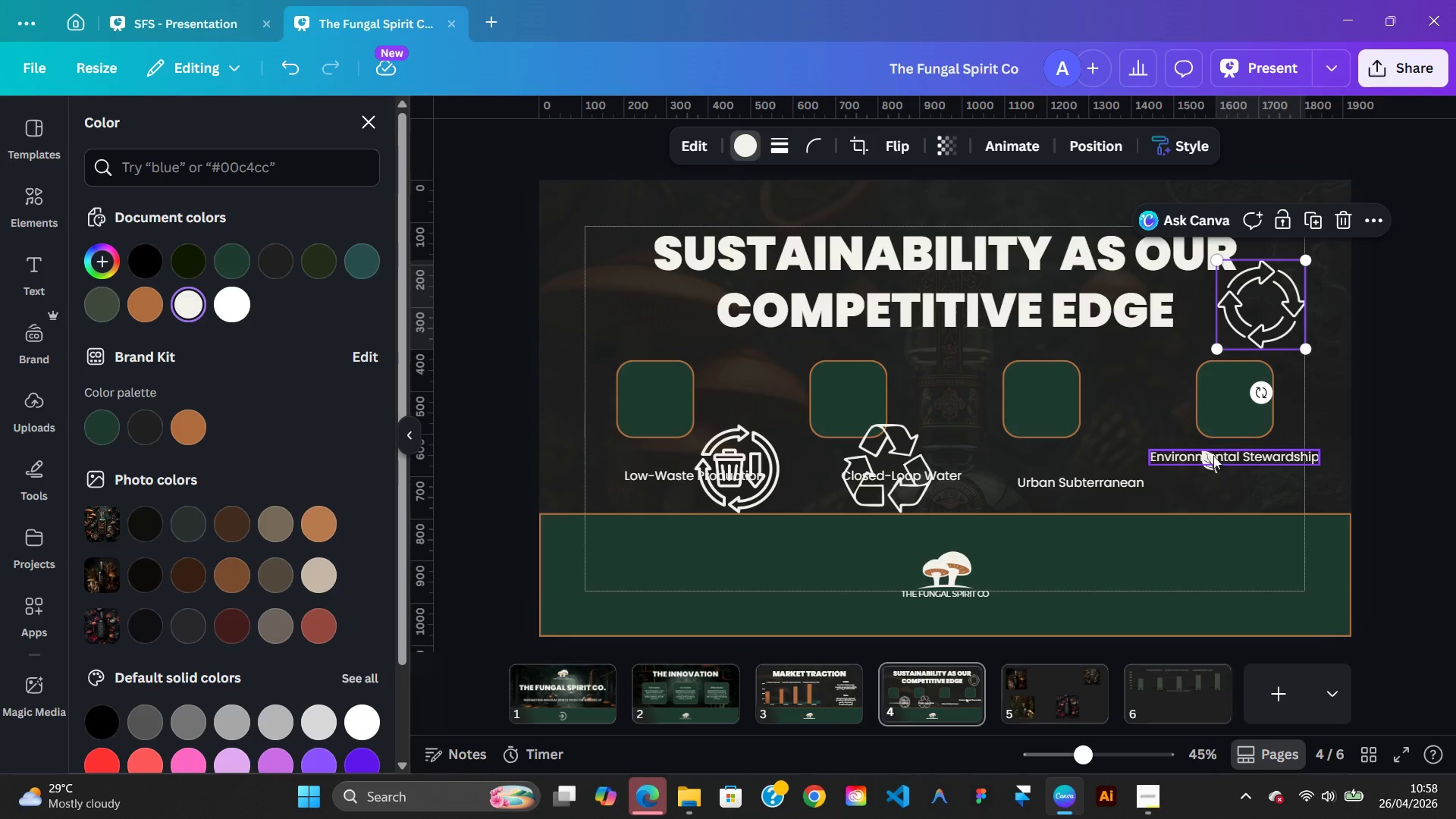 
left_click([1213, 458])
 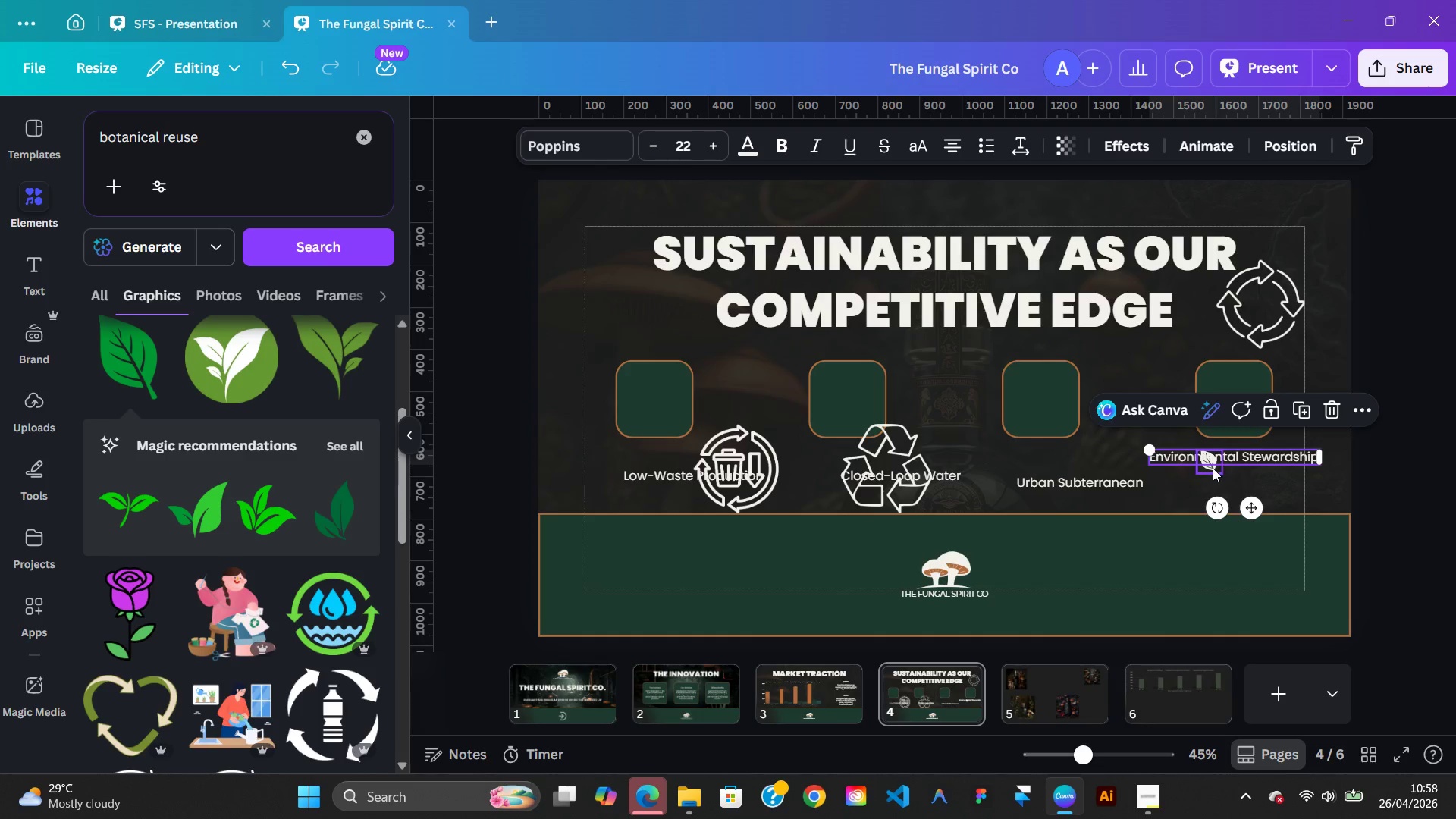 
left_click([1213, 469])
 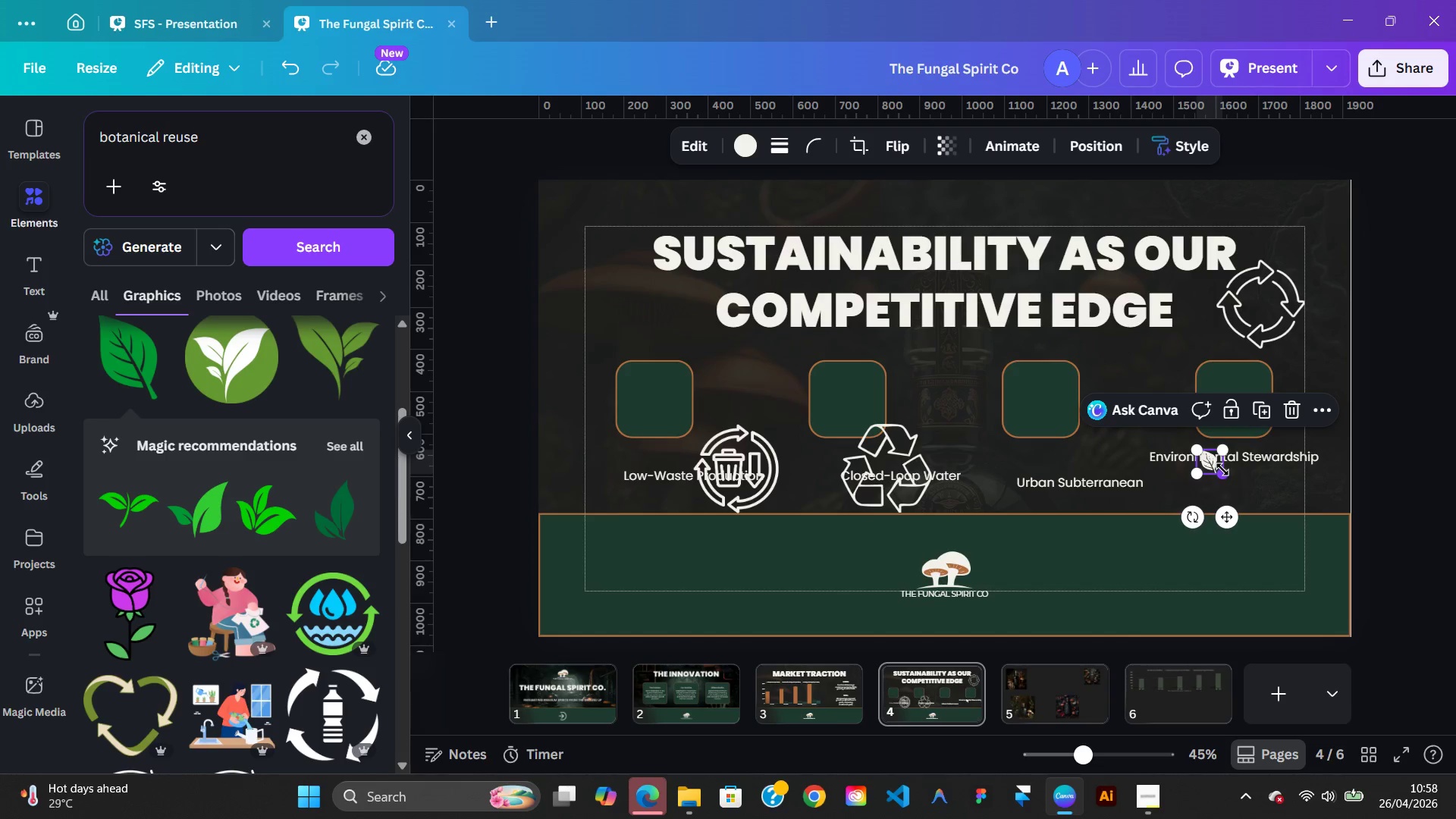 
hold_key(key=ShiftLeft, duration=1.31)
left_click_drag(start_coordinate=[1222, 474], to_coordinate=[1228, 480])
 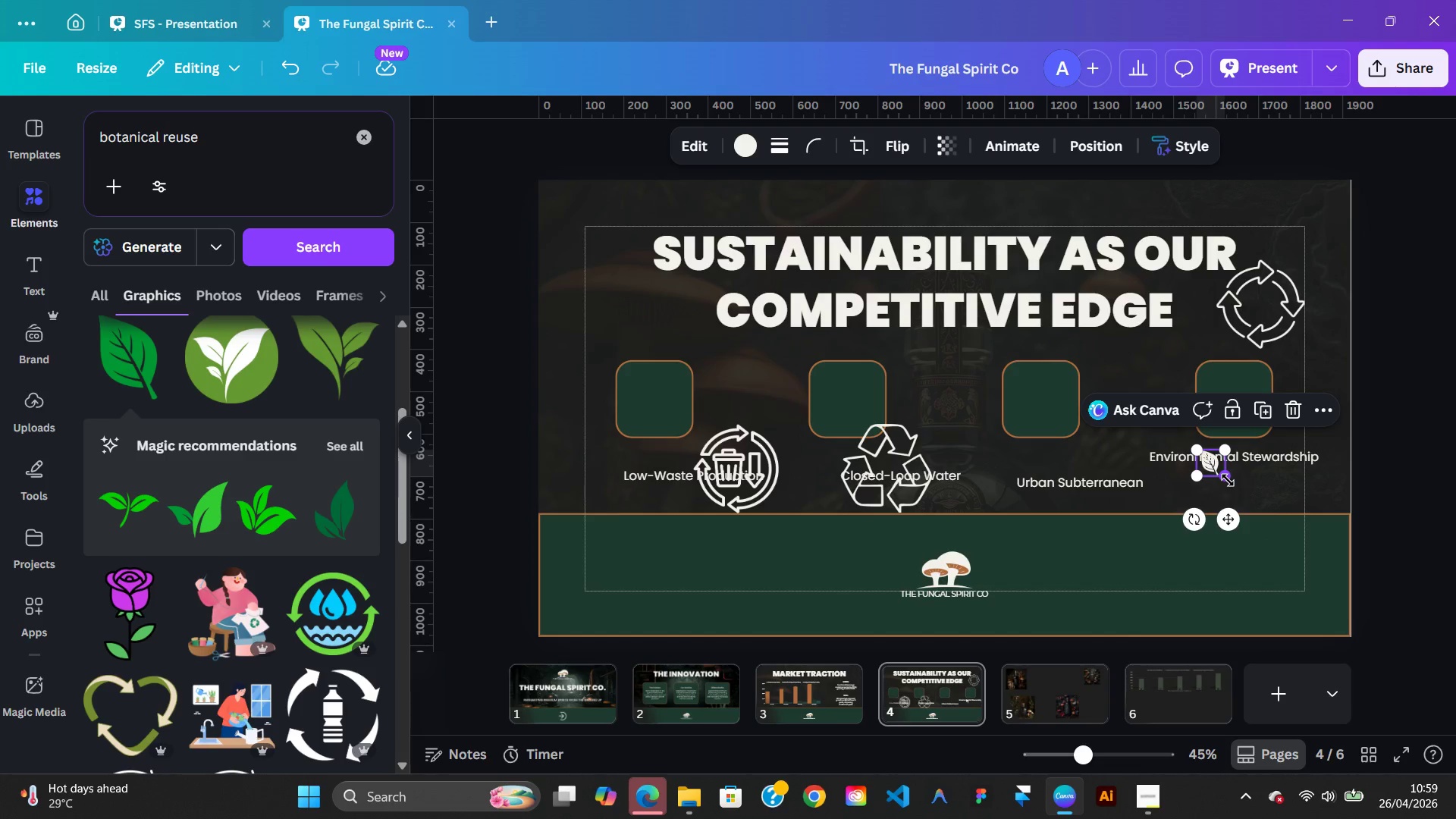 
hold_key(key=ShiftLeft, duration=1.94)
left_click_drag(start_coordinate=[1228, 480], to_coordinate=[1233, 487])
 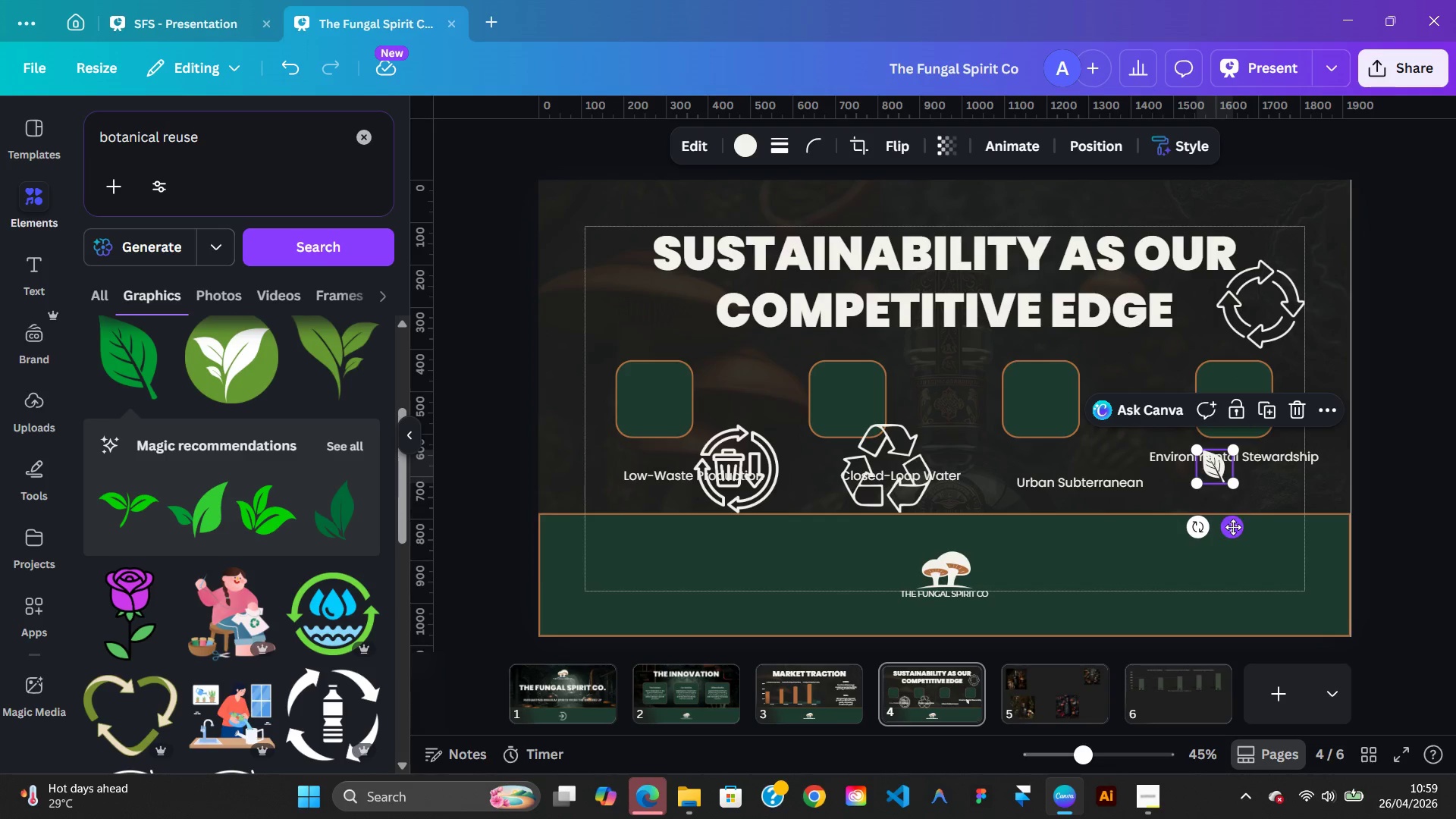 
left_click_drag(start_coordinate=[1233, 527], to_coordinate=[1278, 365])
 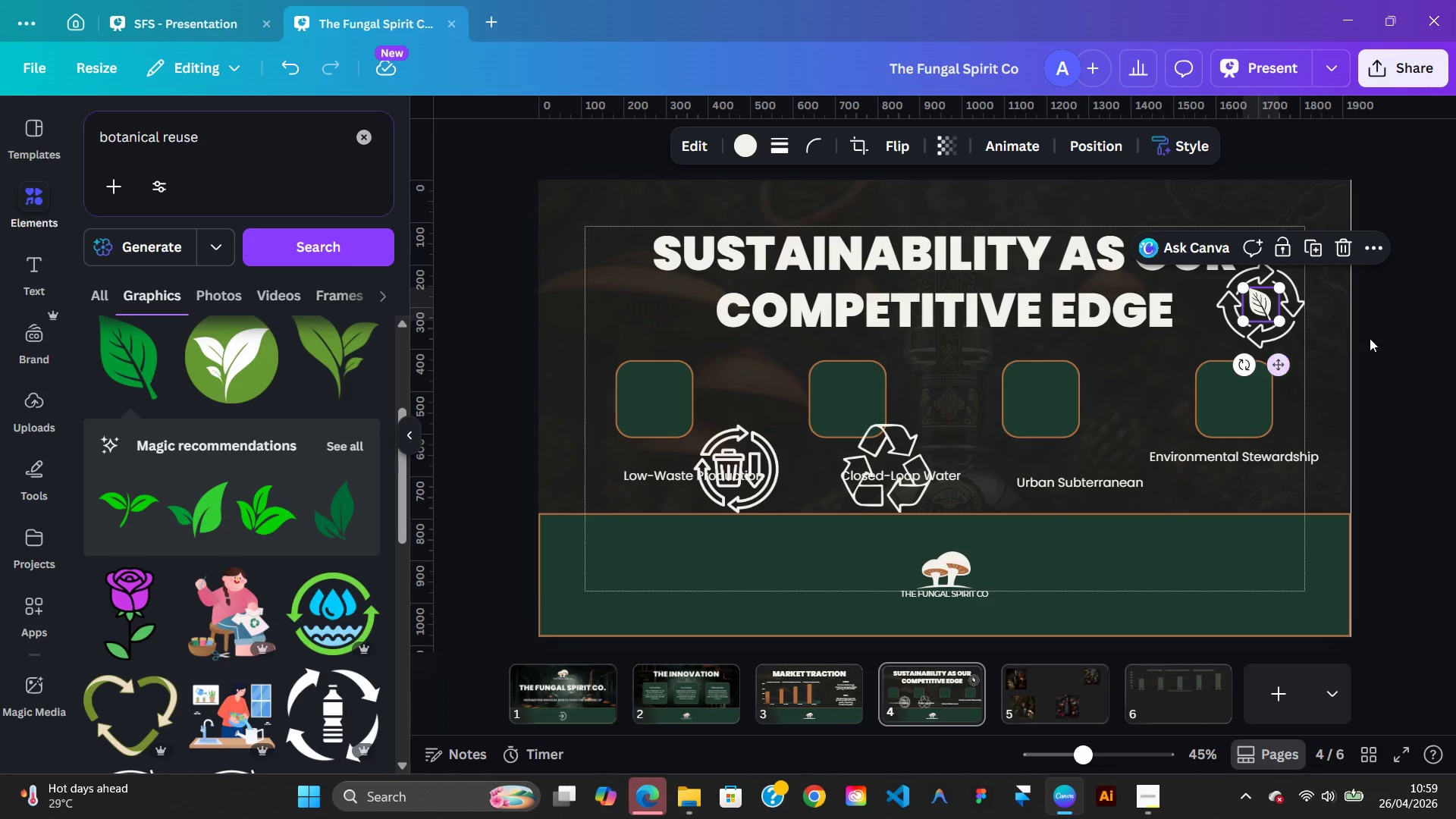 
left_click([1370, 338])
 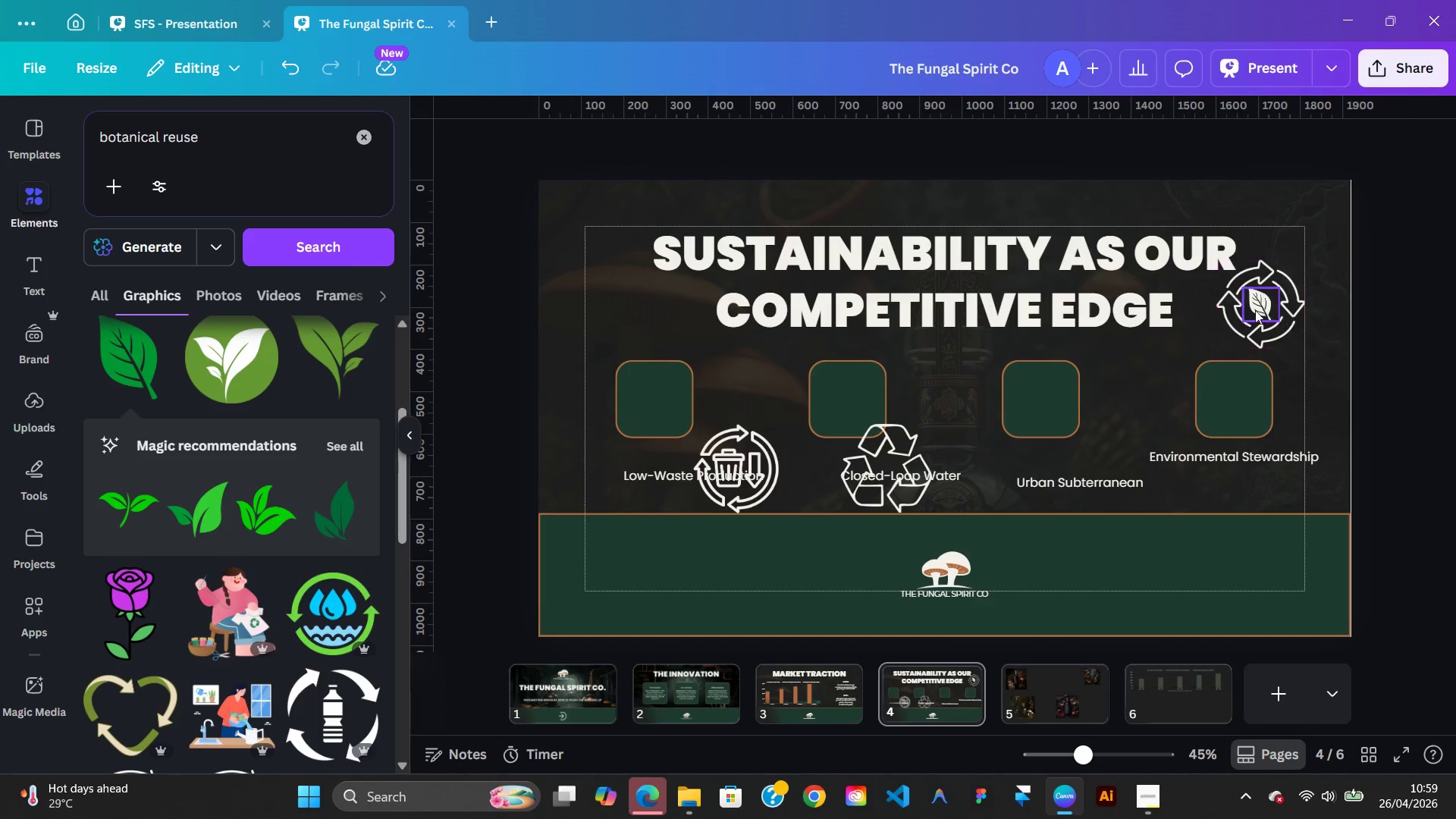 
left_click([1255, 310])
 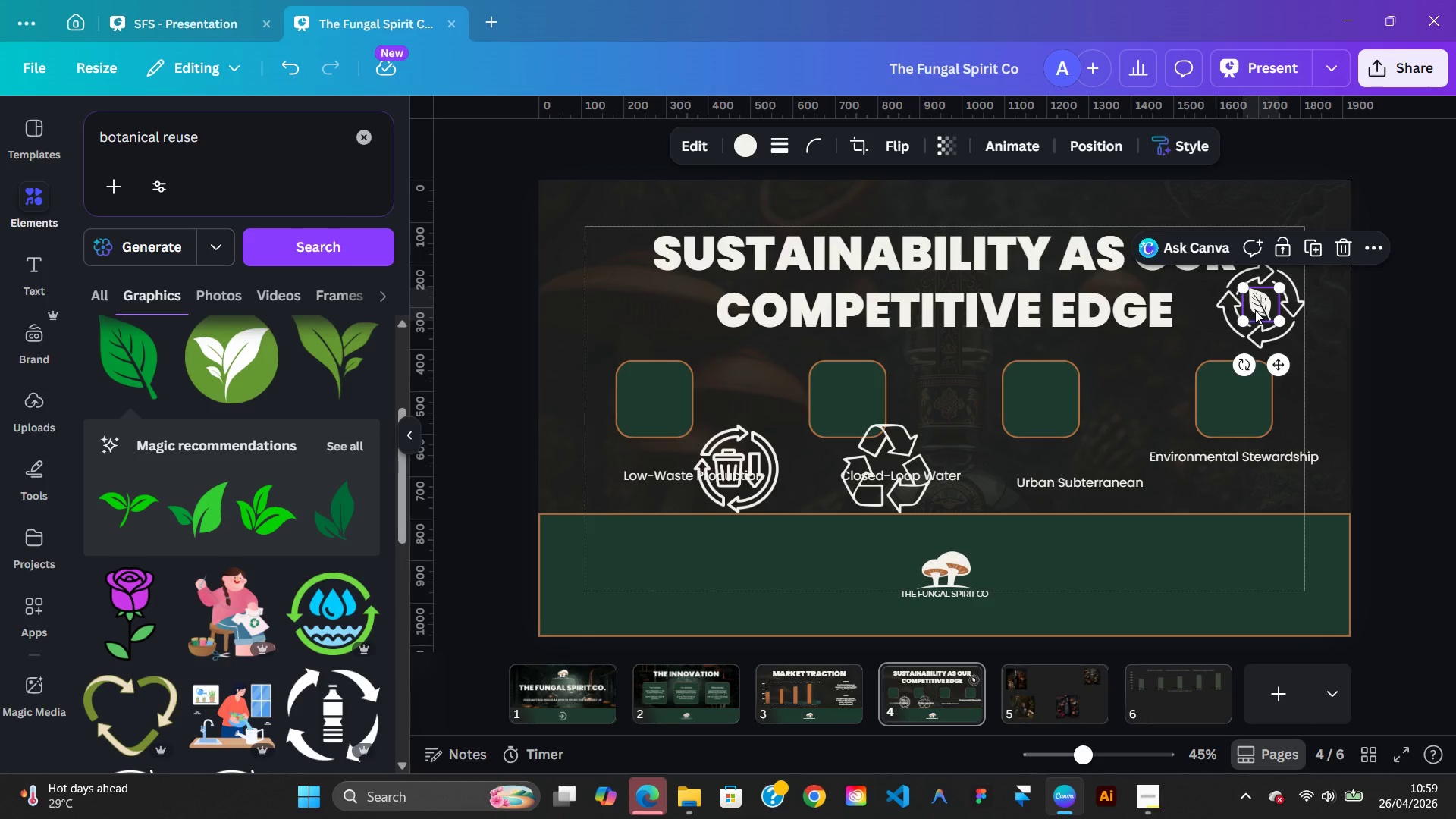 
hold_key(key=ShiftLeft, duration=1.14)
left_click([1264, 326])
 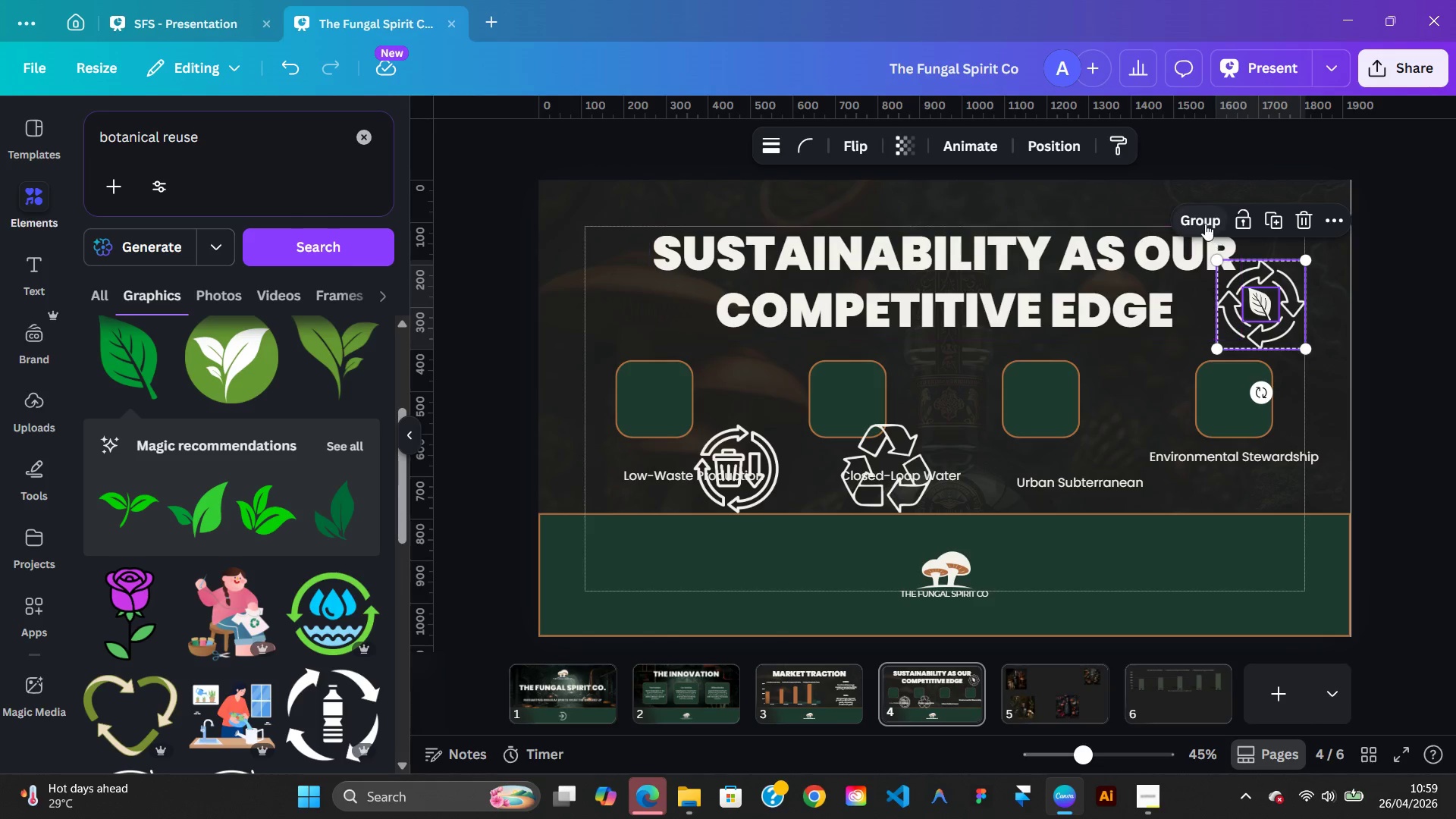 
left_click([1205, 223])
 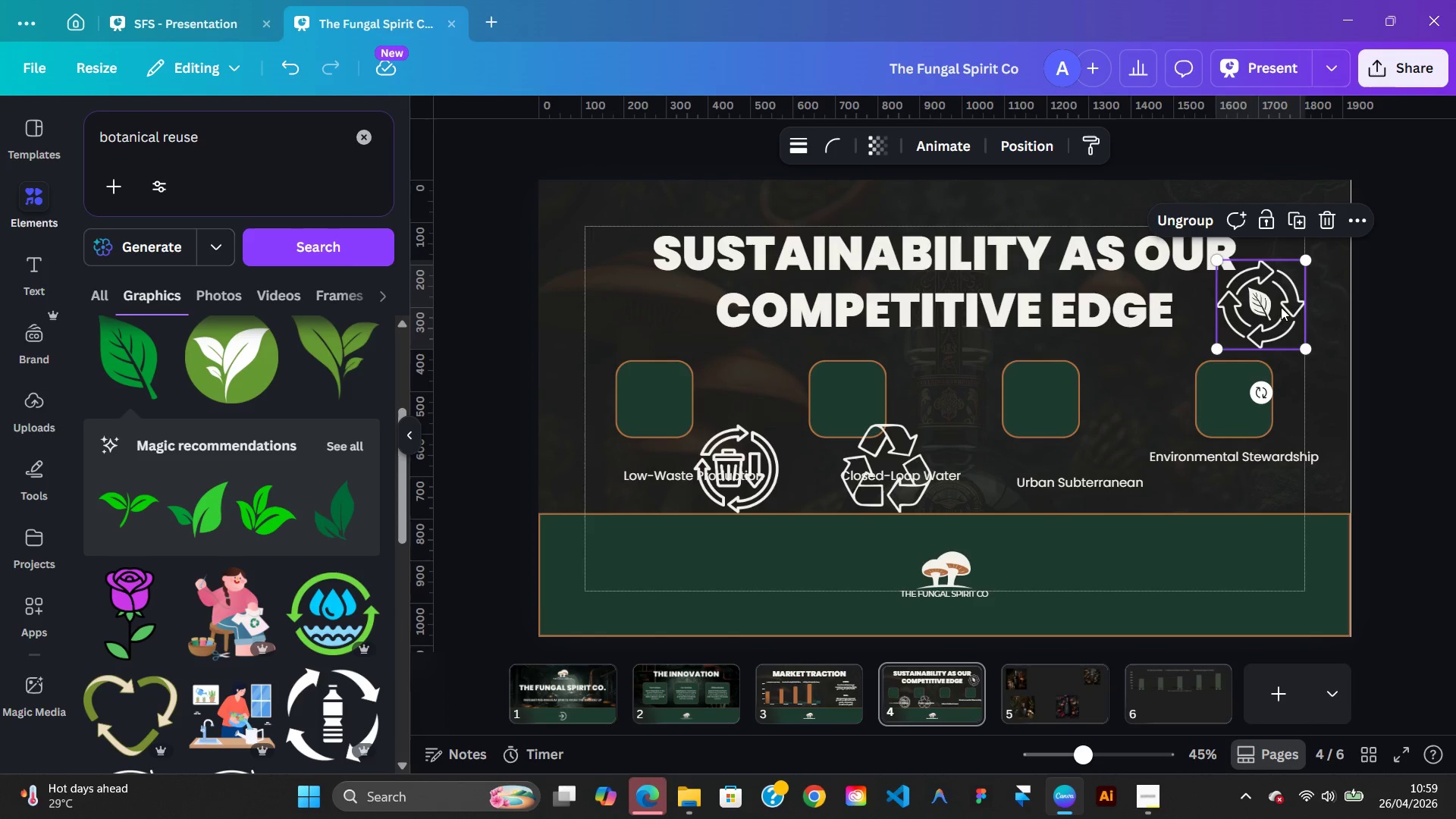 
left_click_drag(start_coordinate=[1279, 306], to_coordinate=[1083, 471])
 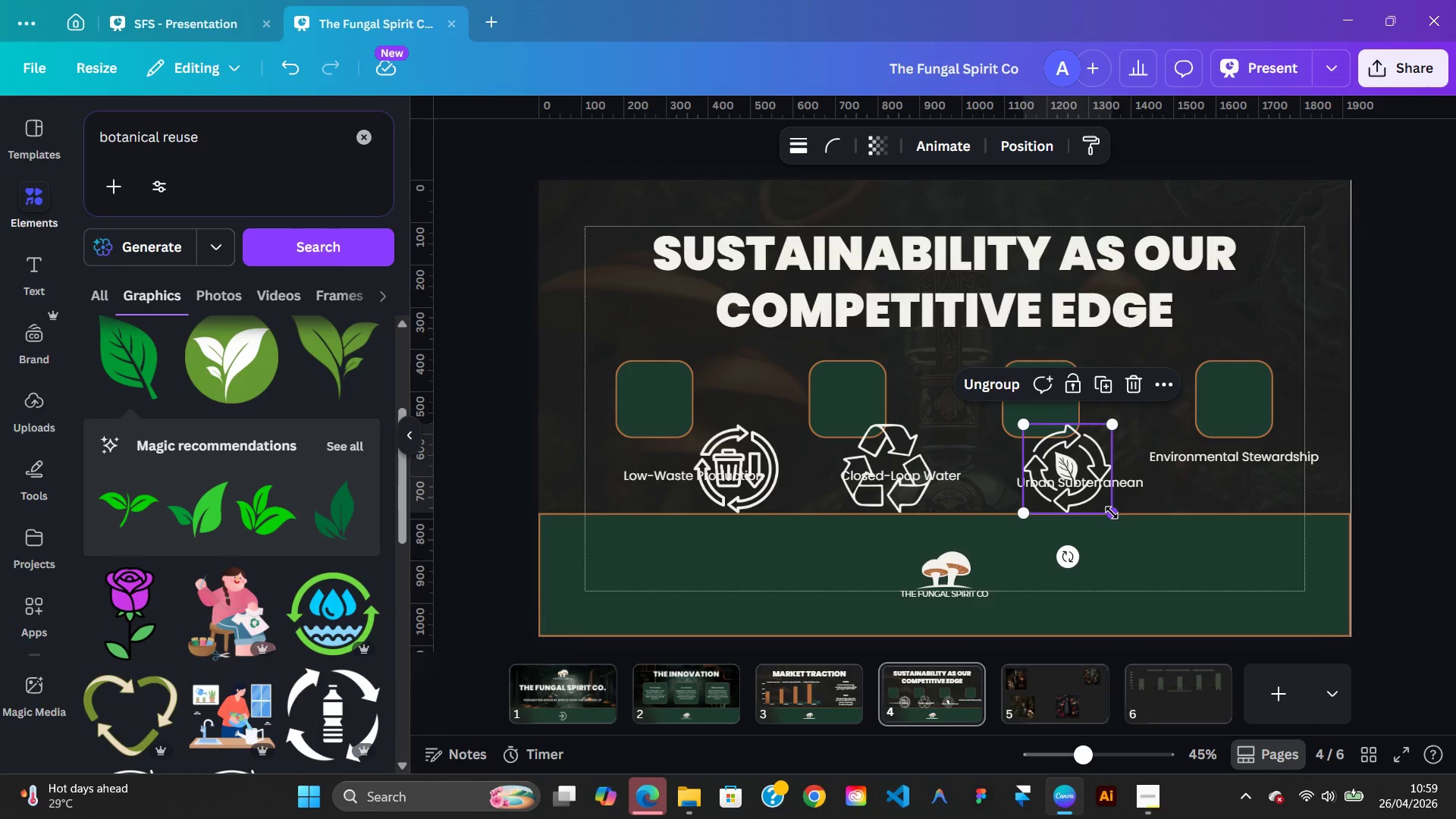 
hold_key(key=ShiftLeft, duration=1.0)
left_click_drag(start_coordinate=[1110, 511], to_coordinate=[1094, 497])
 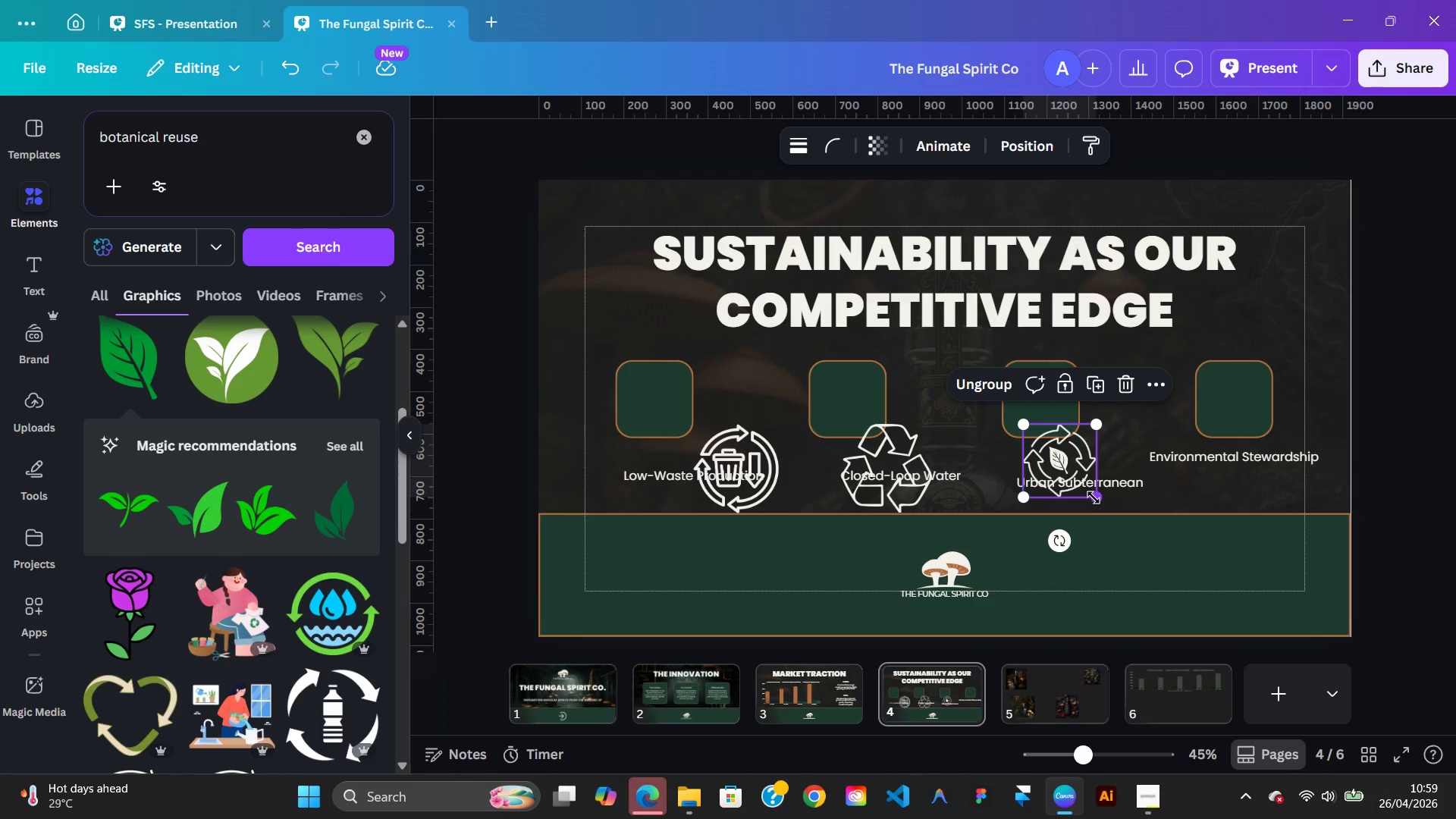 
hold_key(key=ControlLeft, duration=1.73)
left_click([1094, 497])
 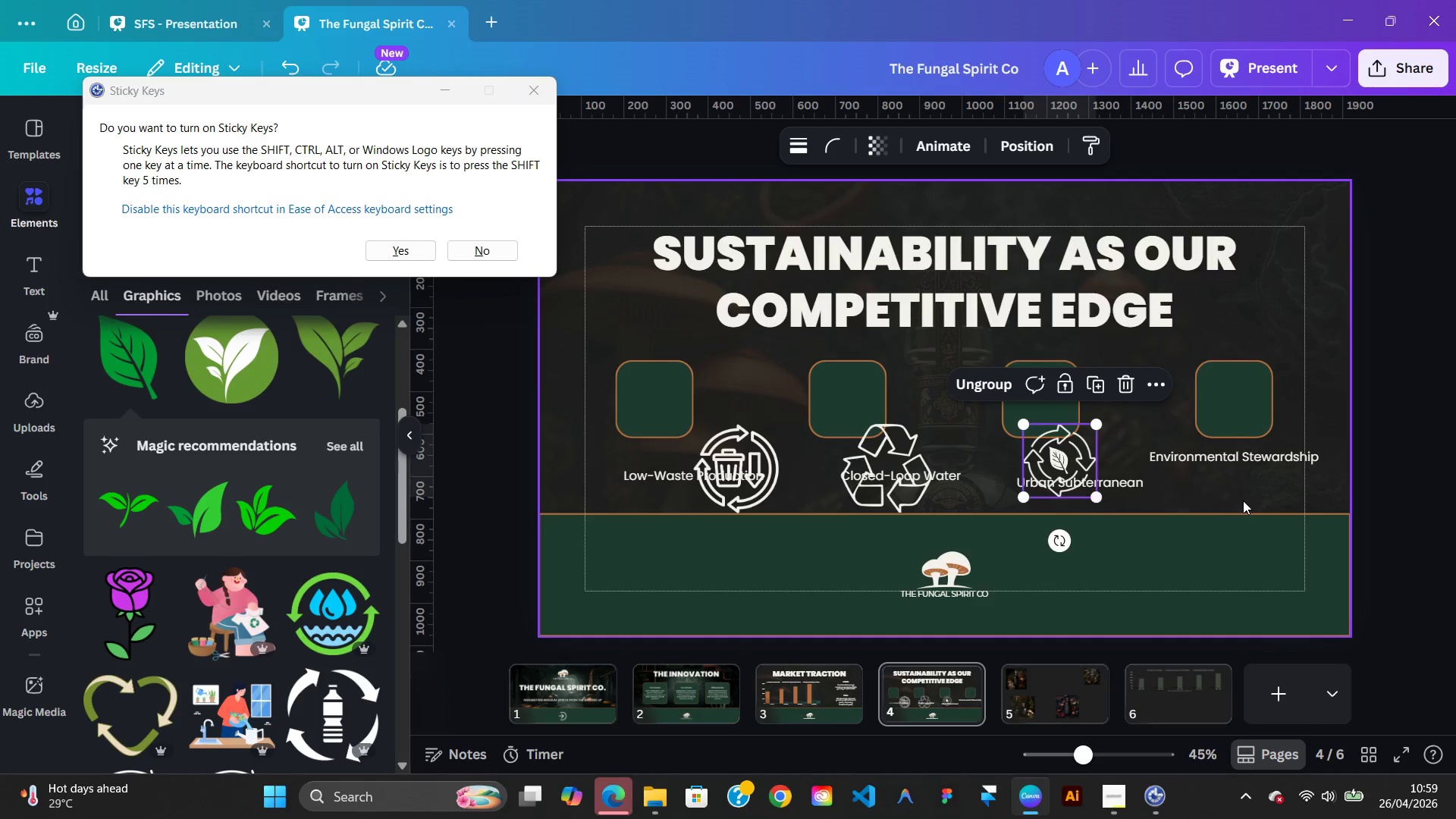 
left_click([1243, 500])
 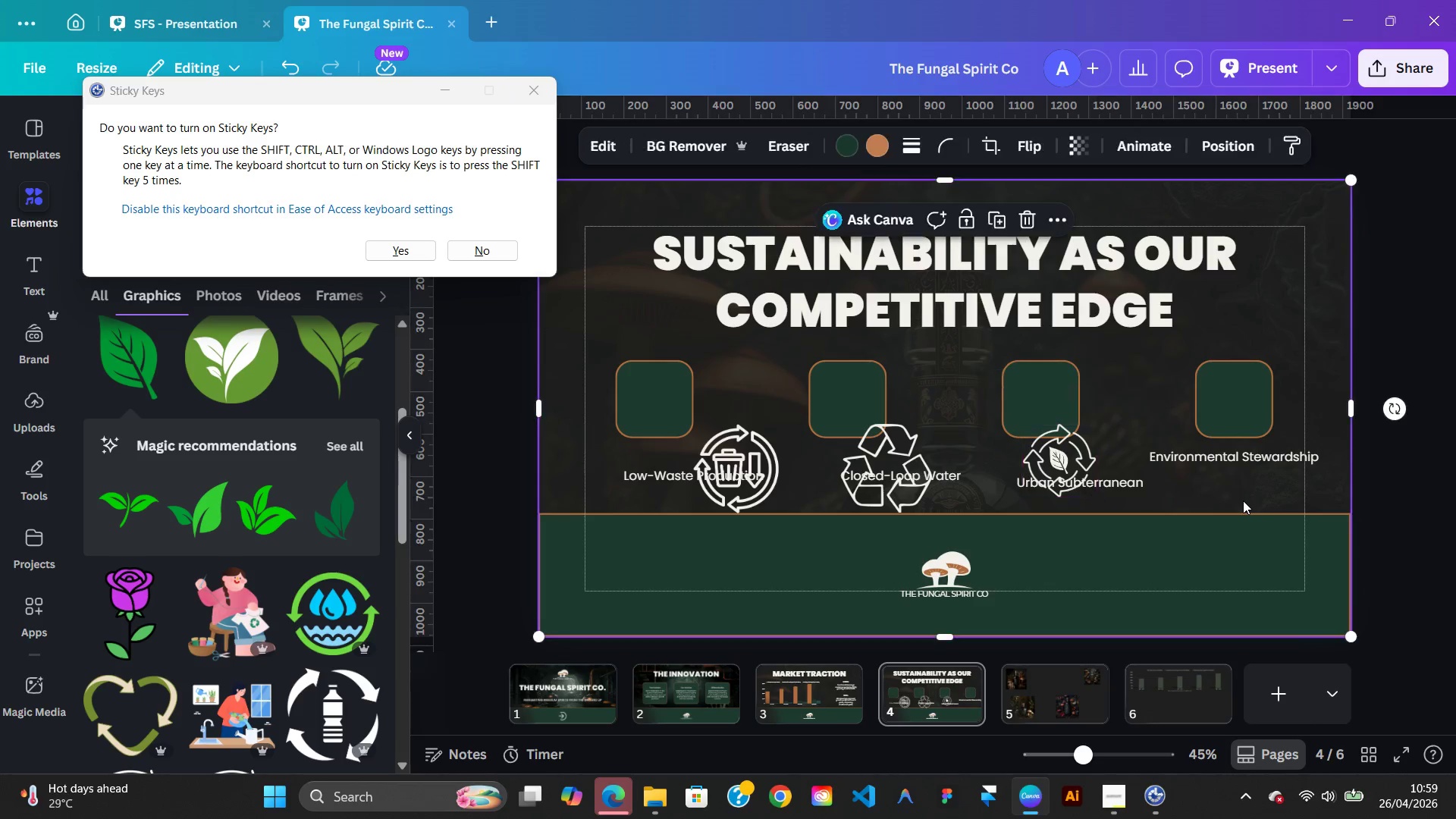 
hold_key(key=ControlLeft, duration=0.31)
 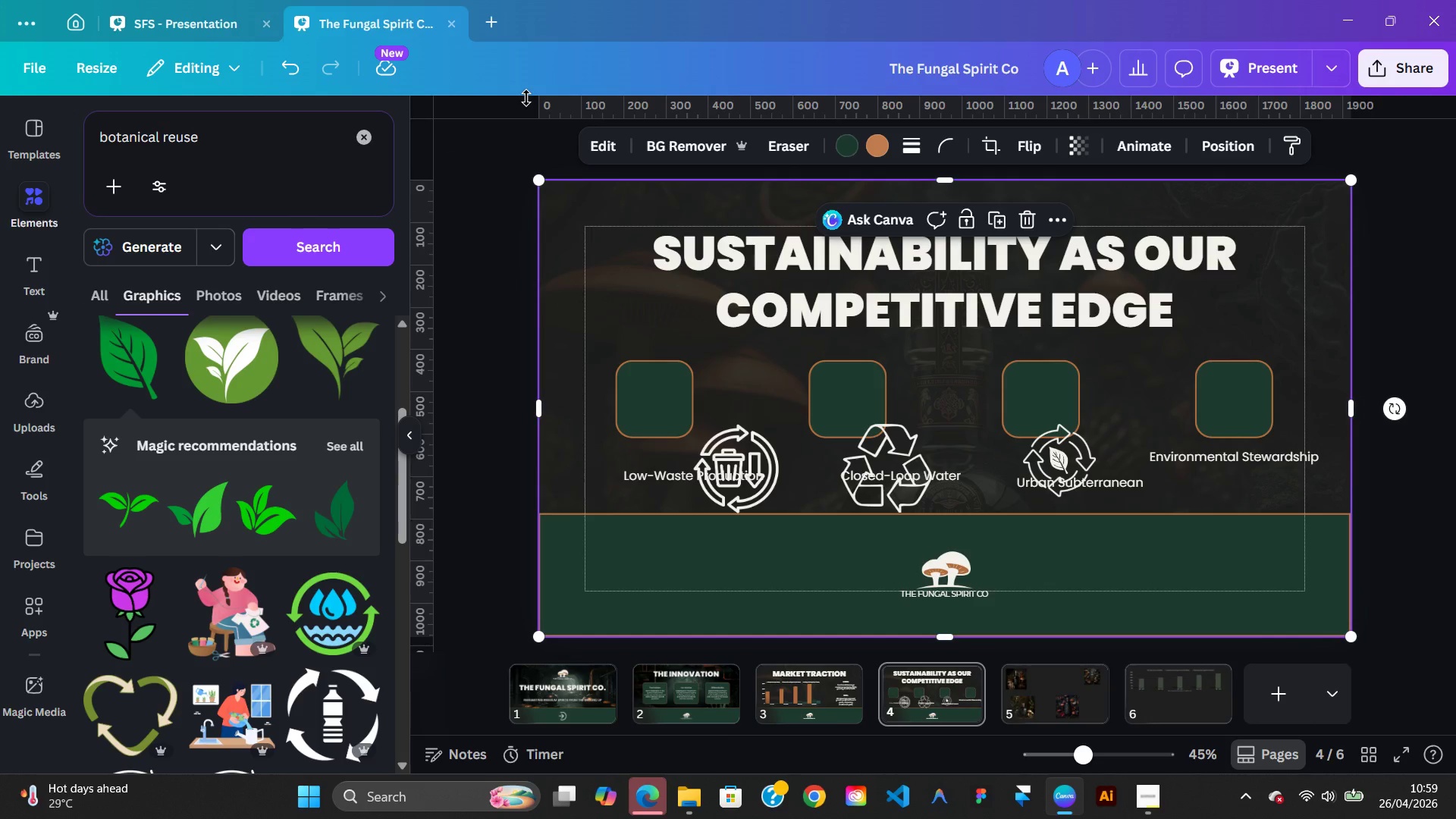 
wait(5.23)
 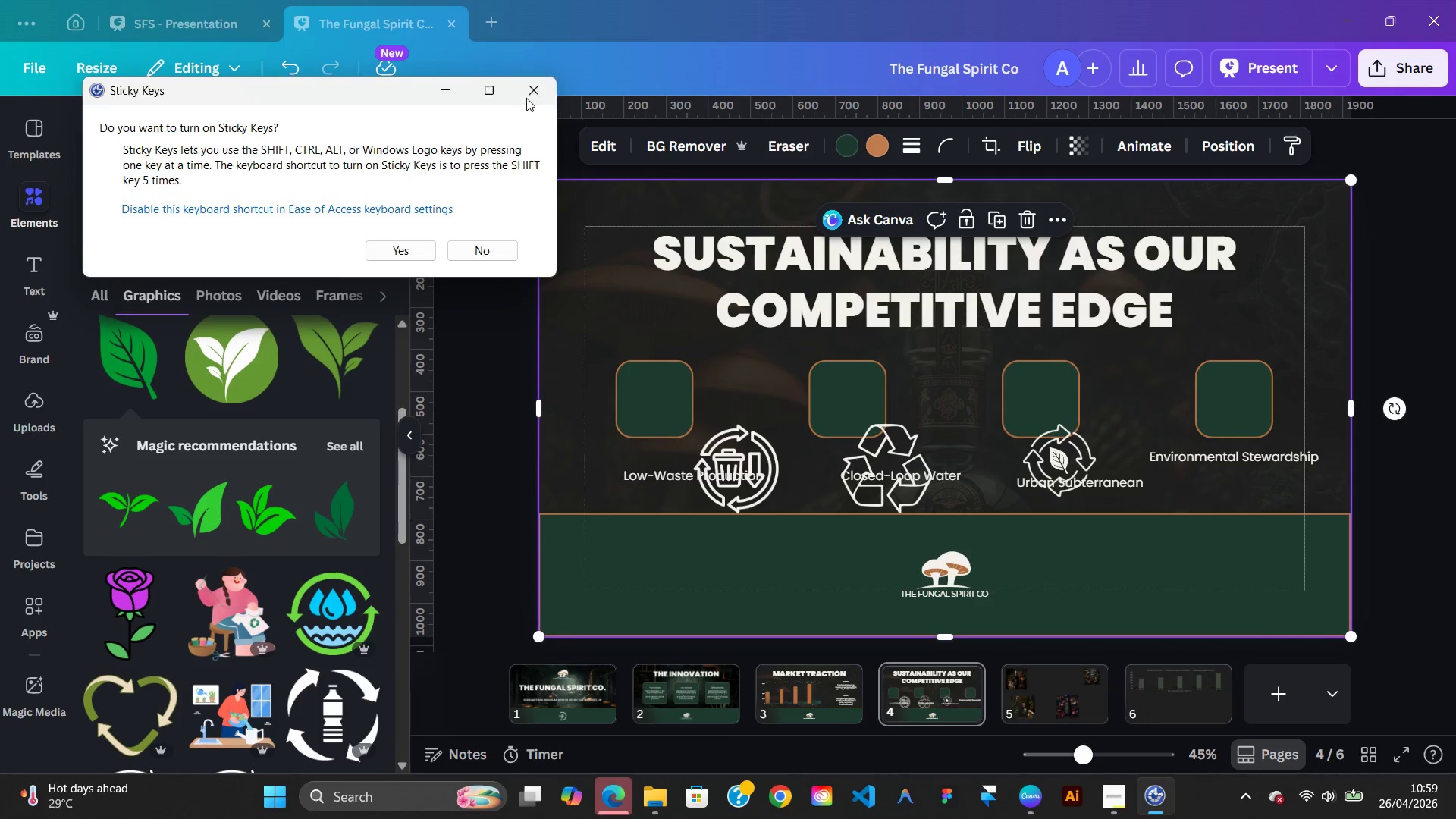 
key(Control+Z)
 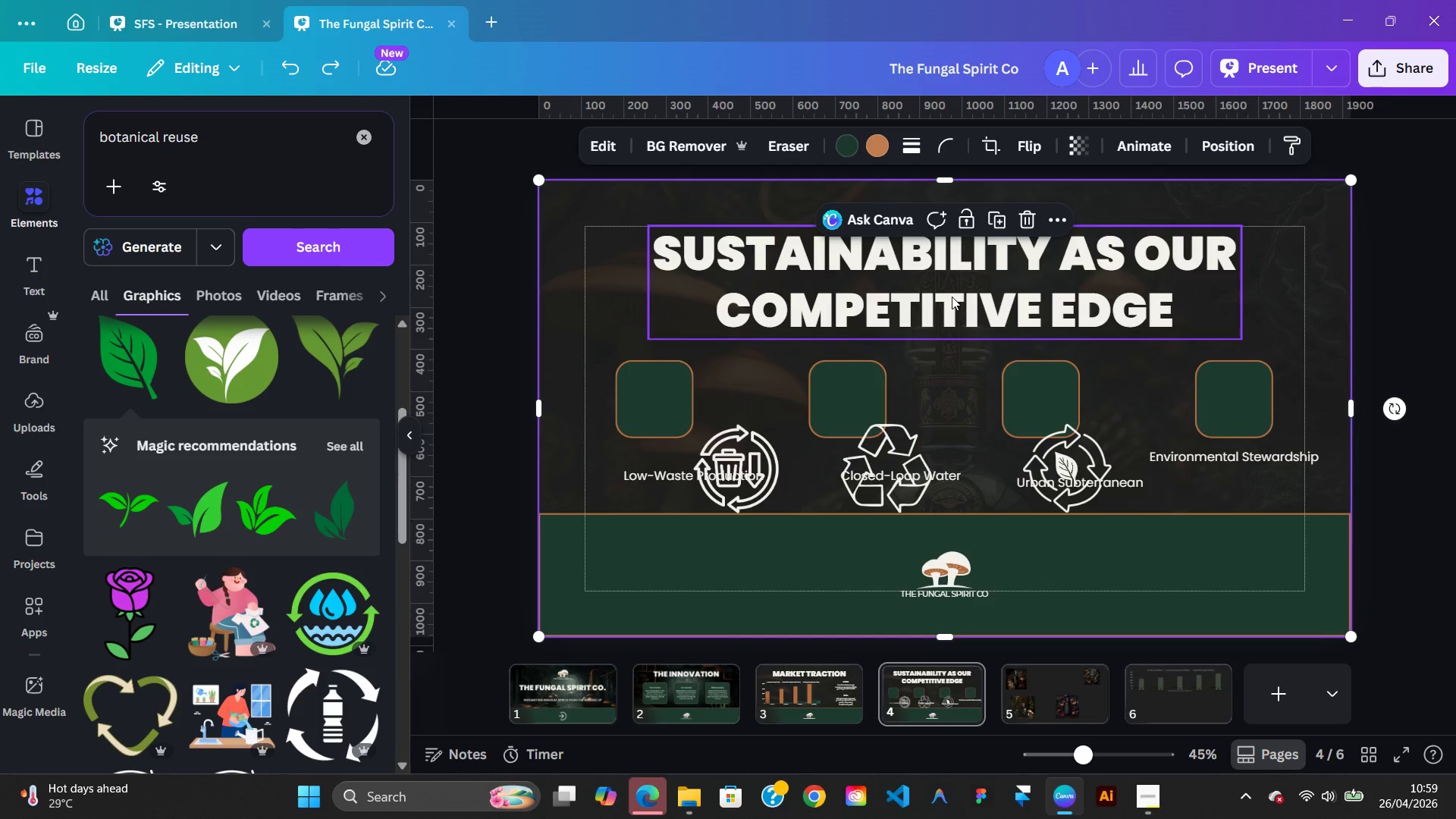 
wait(8.12)
 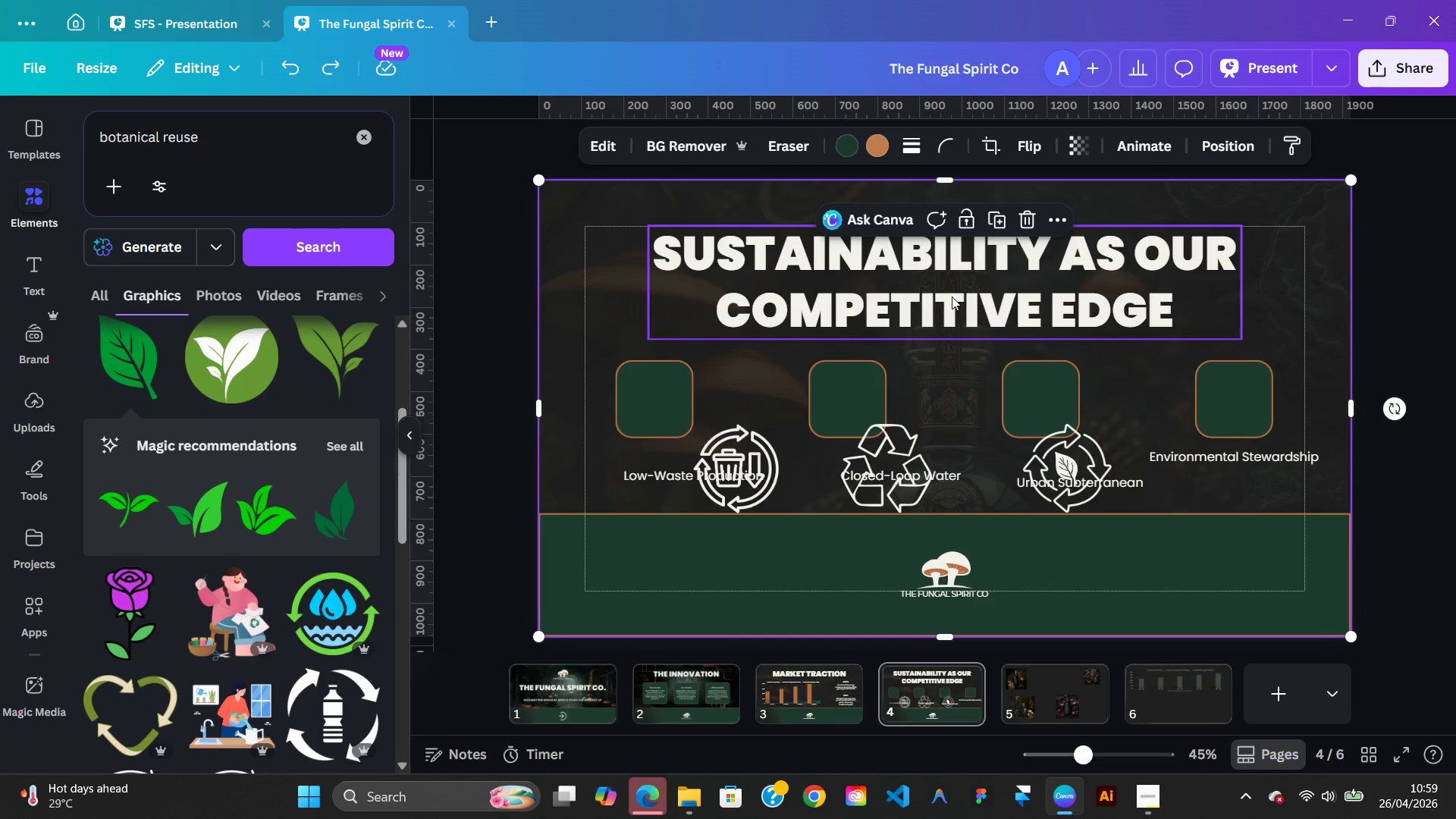 
double_click([1113, 480])
 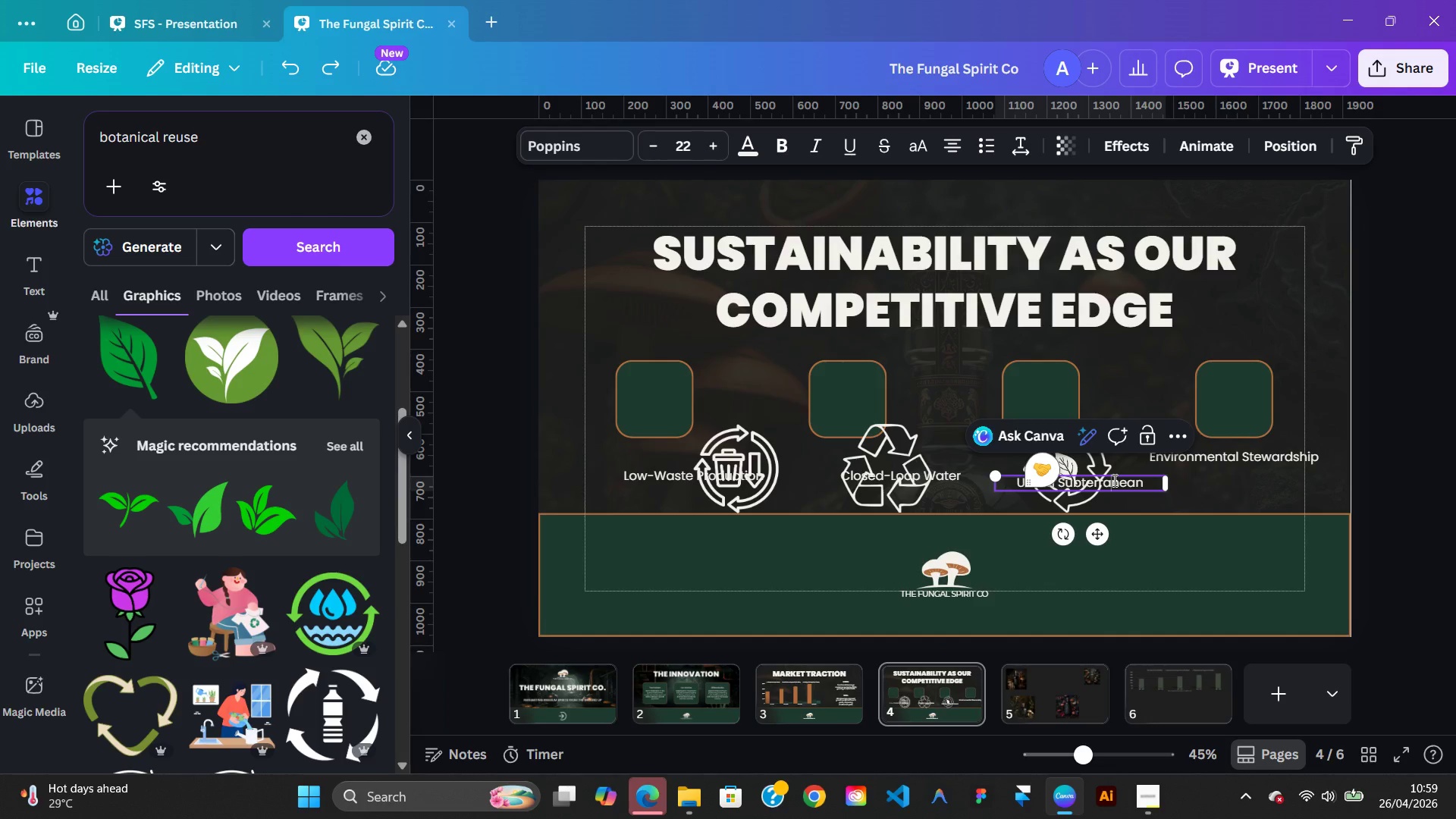 
wait(8.69)
 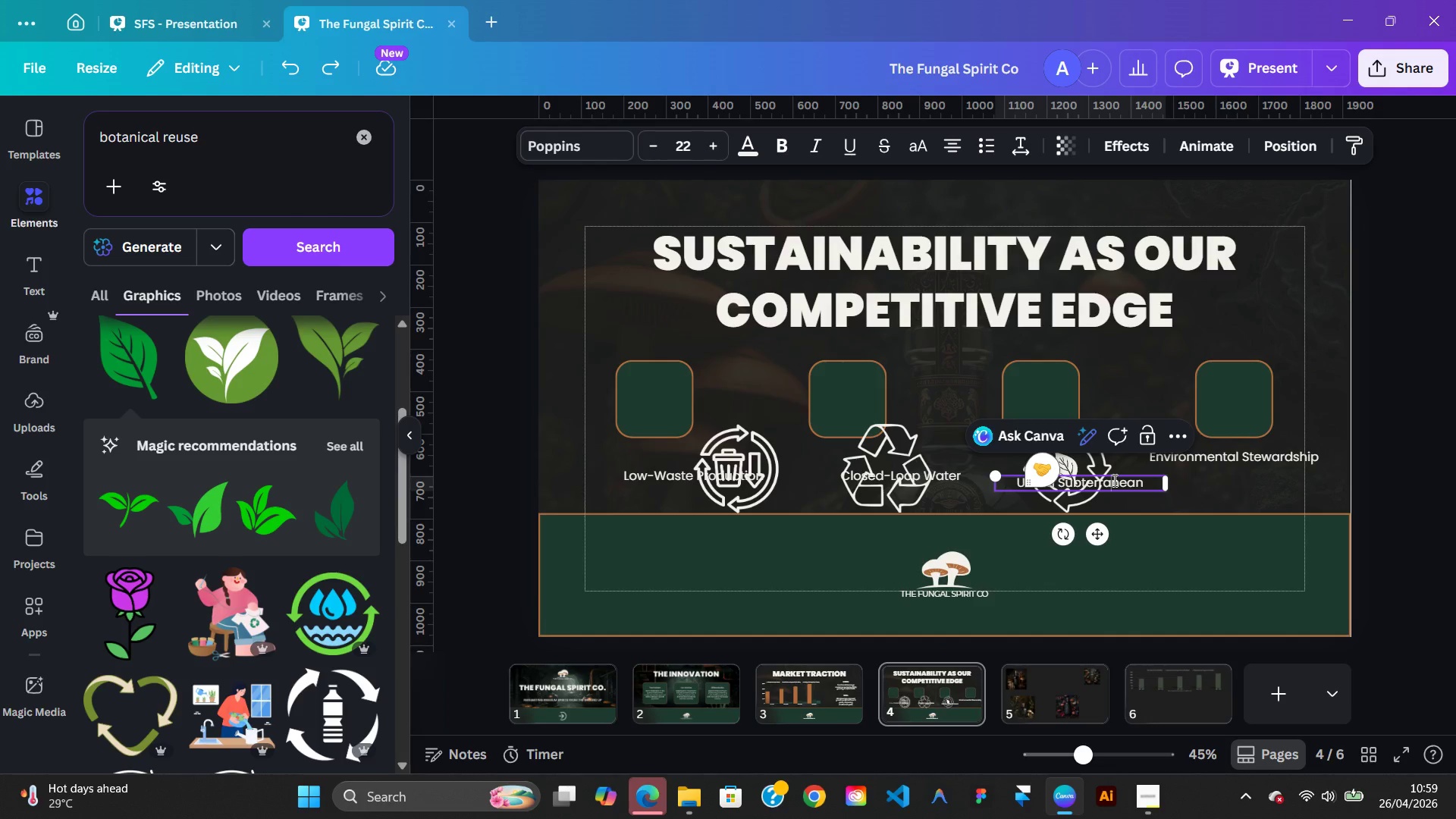 
left_click([1250, 481])
 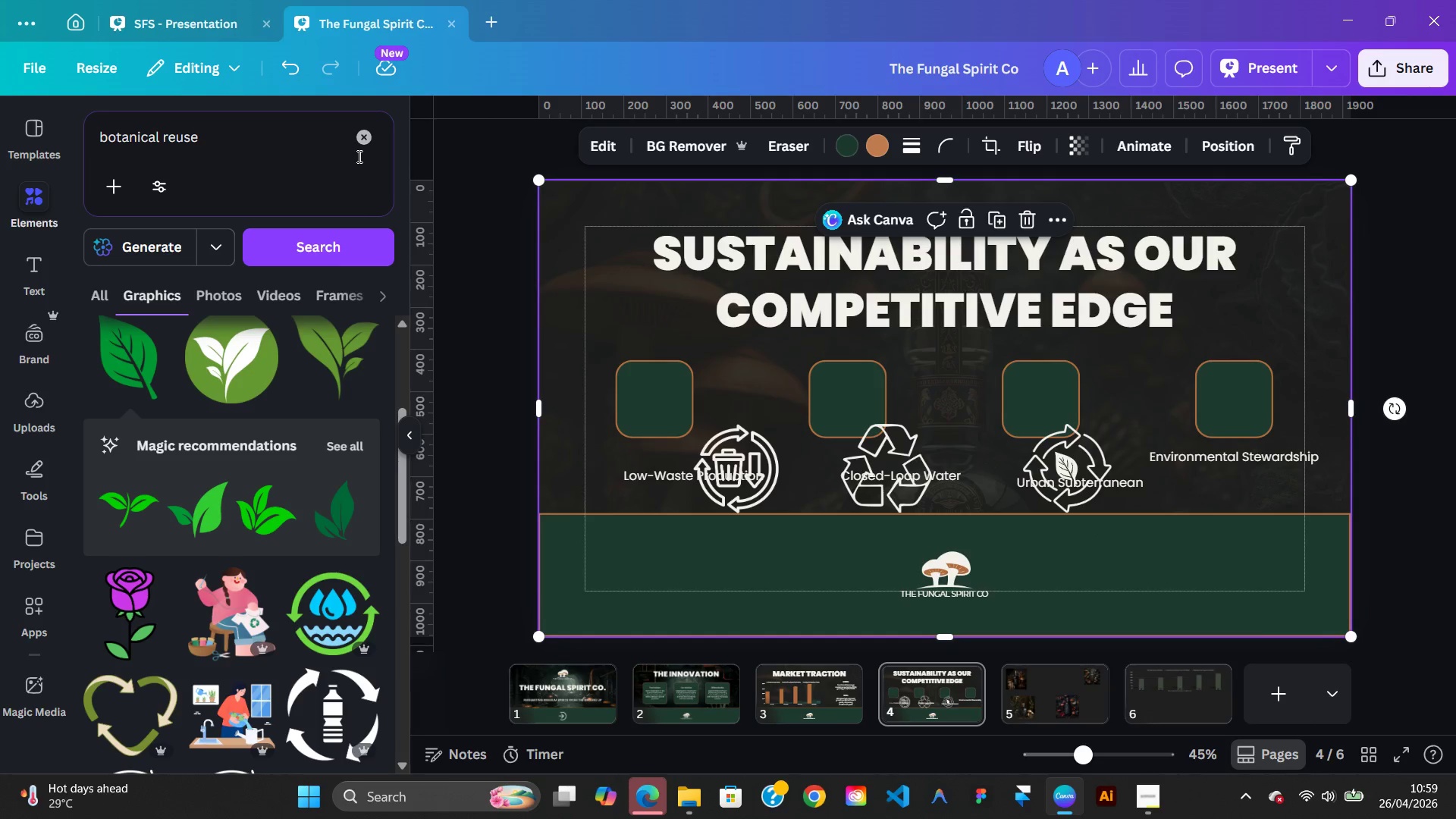 
left_click([359, 149])
 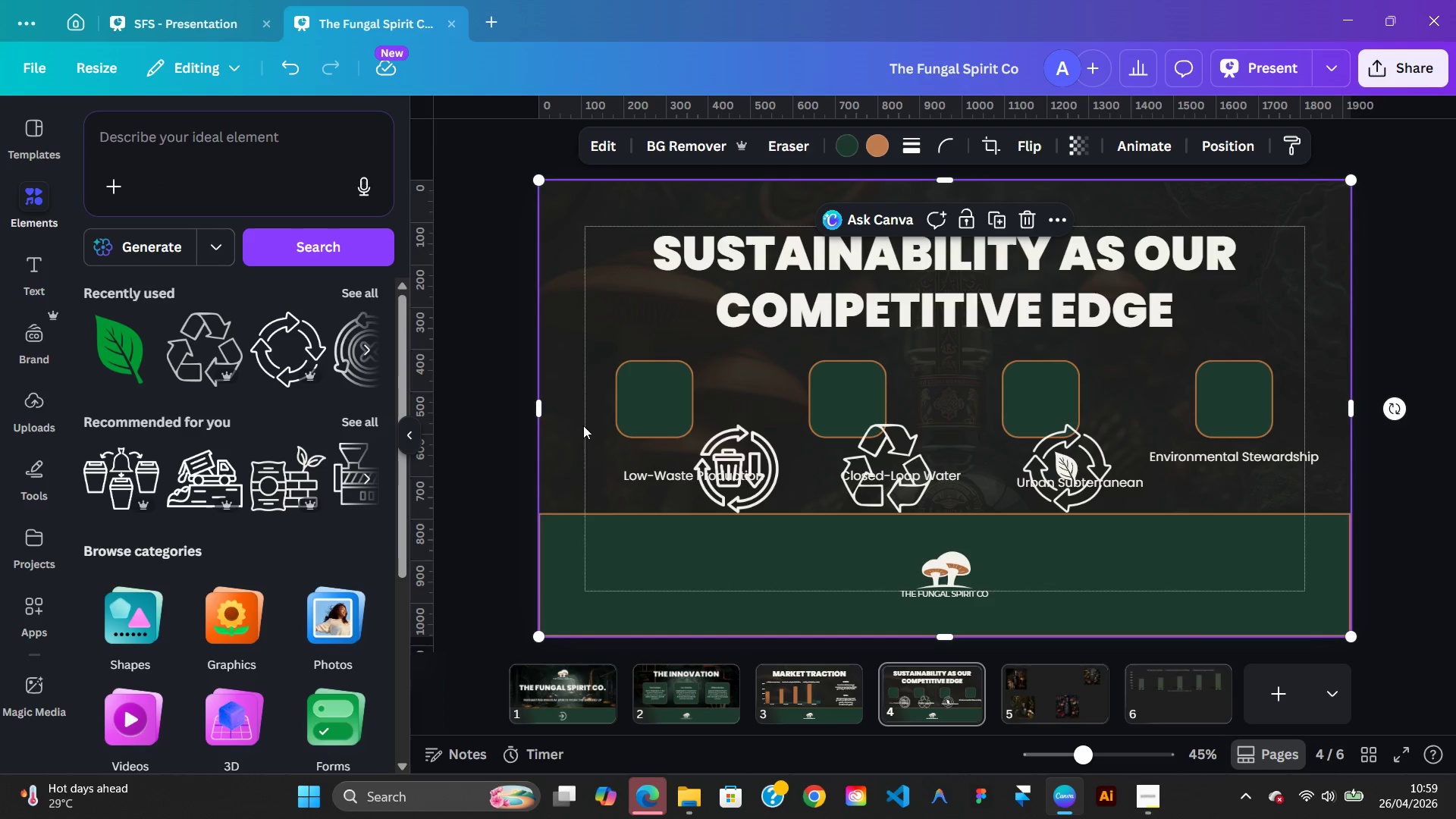 
left_click([215, 19])
 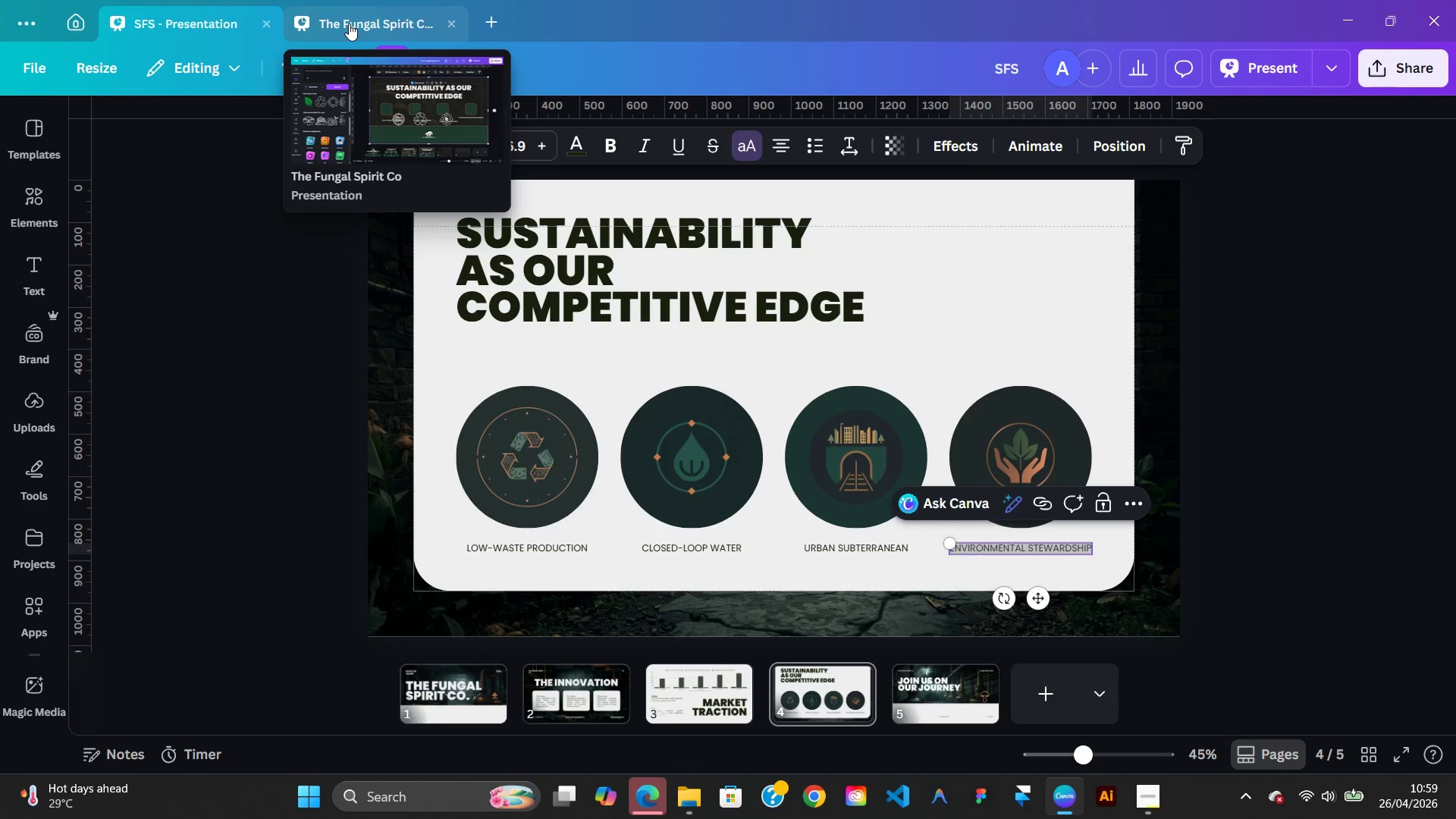 
left_click([353, 24])
 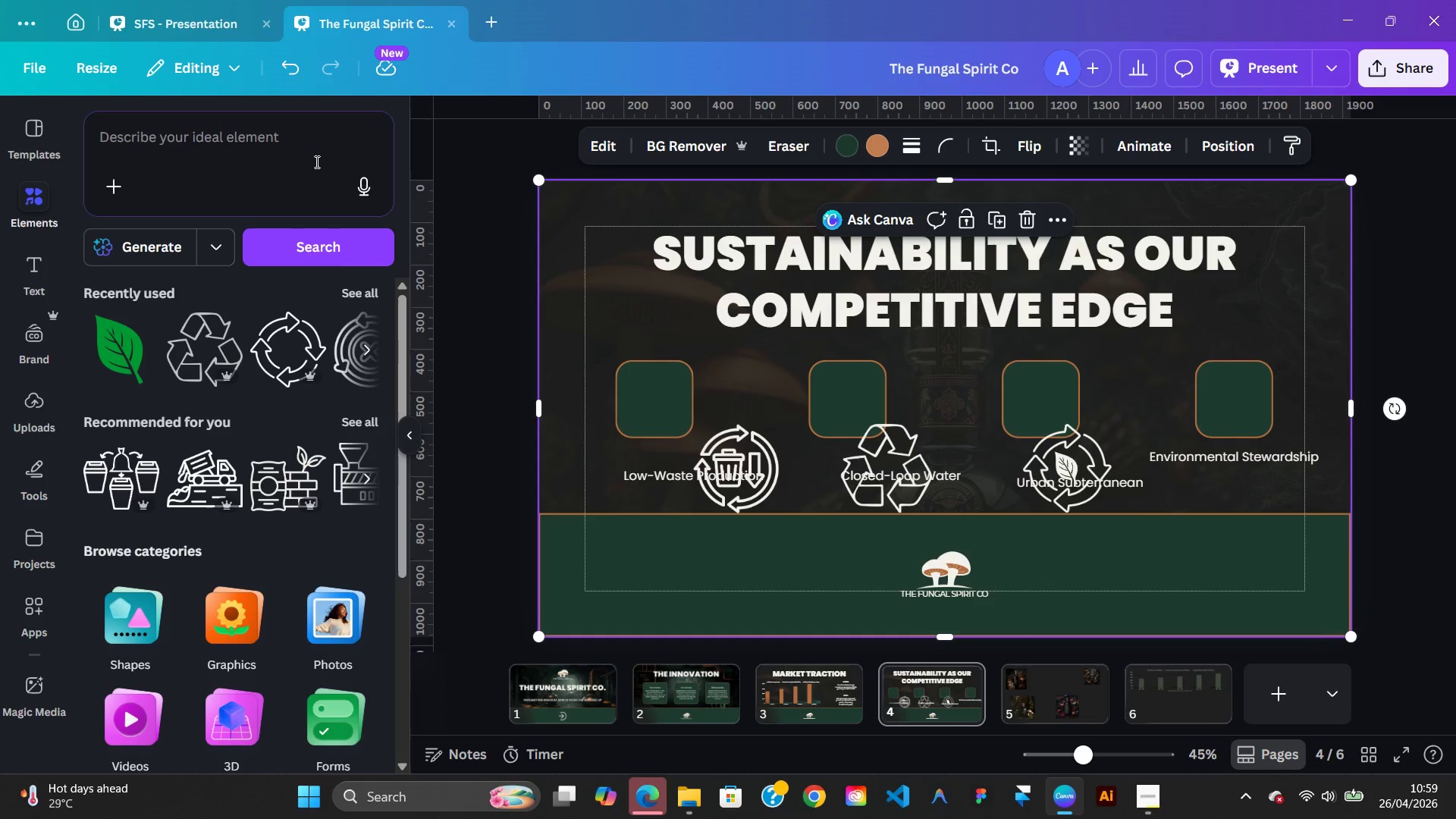 
left_click([311, 162])
 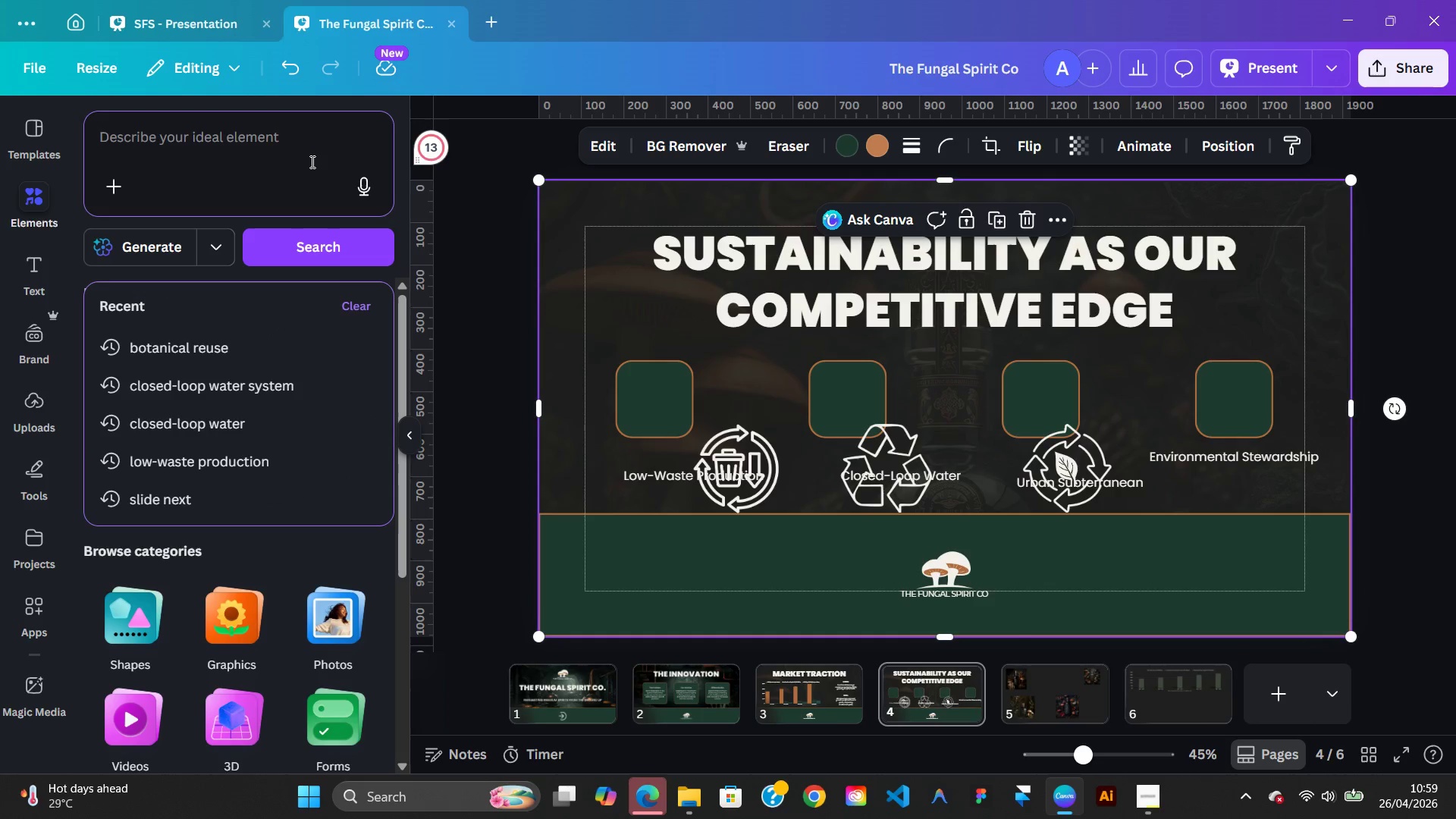 
type(urban sub)
 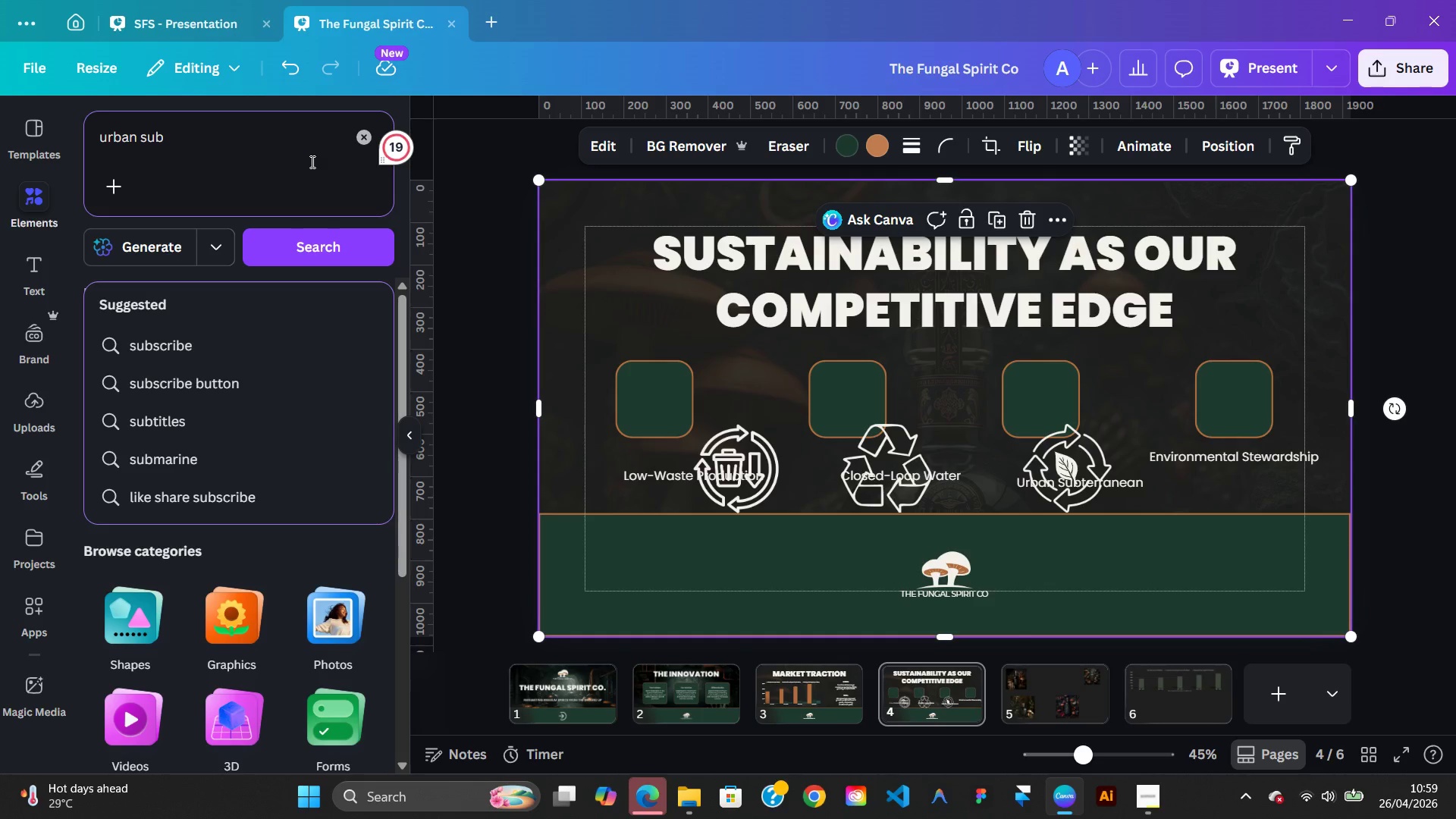 
type(terranean)
 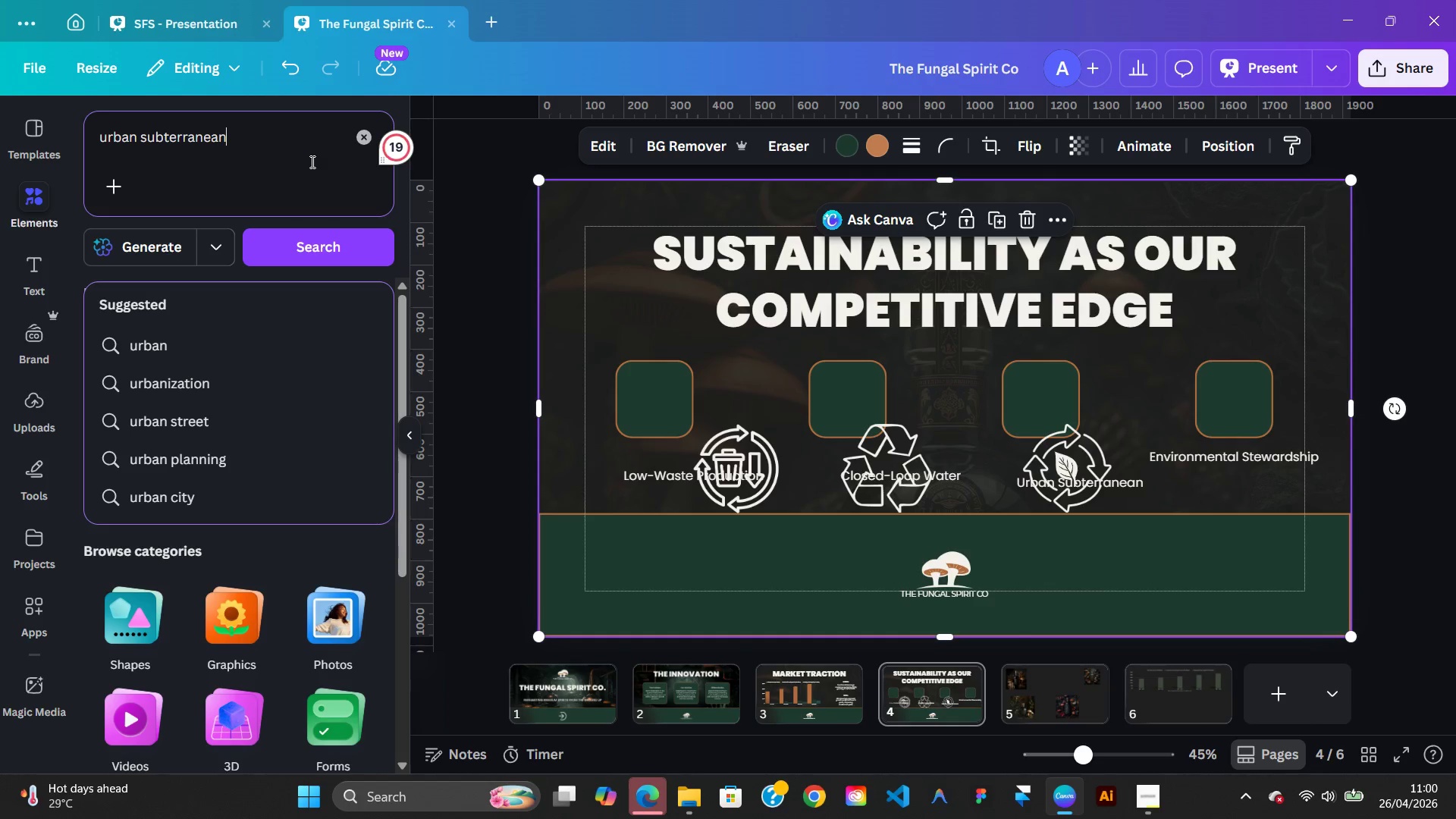 
key(Enter)
 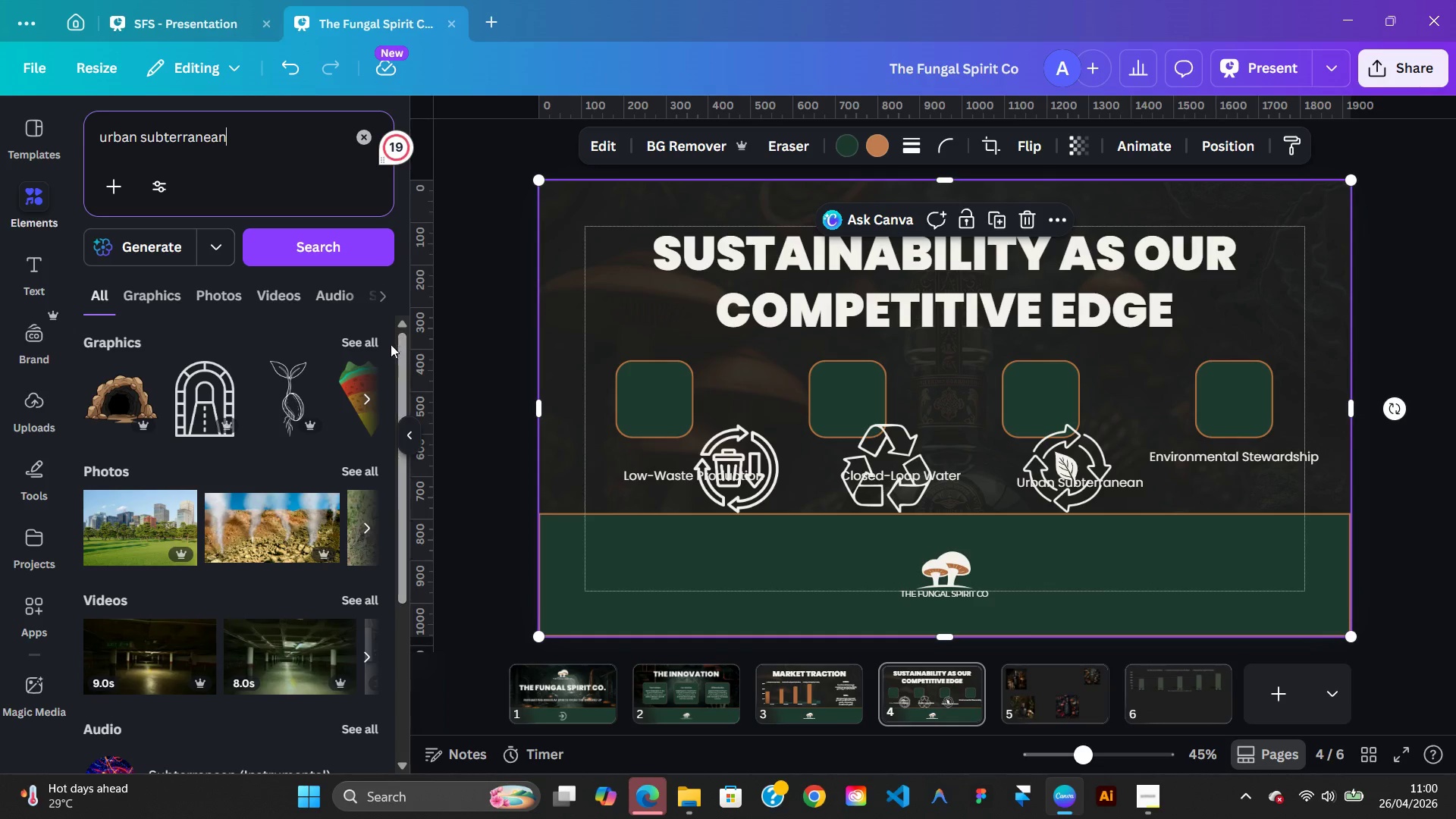 
left_click([374, 340])
 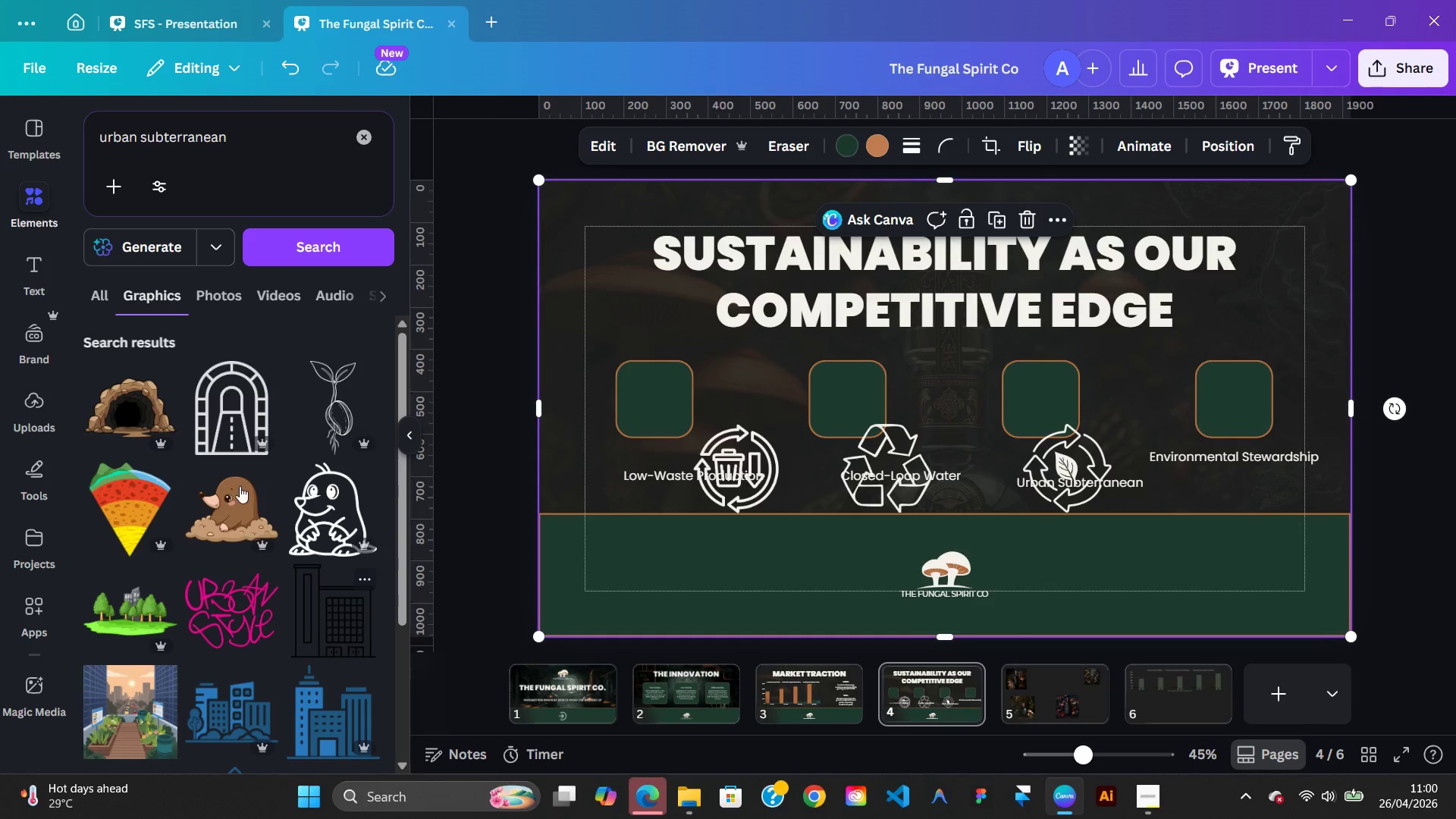 
left_click([218, 426])
 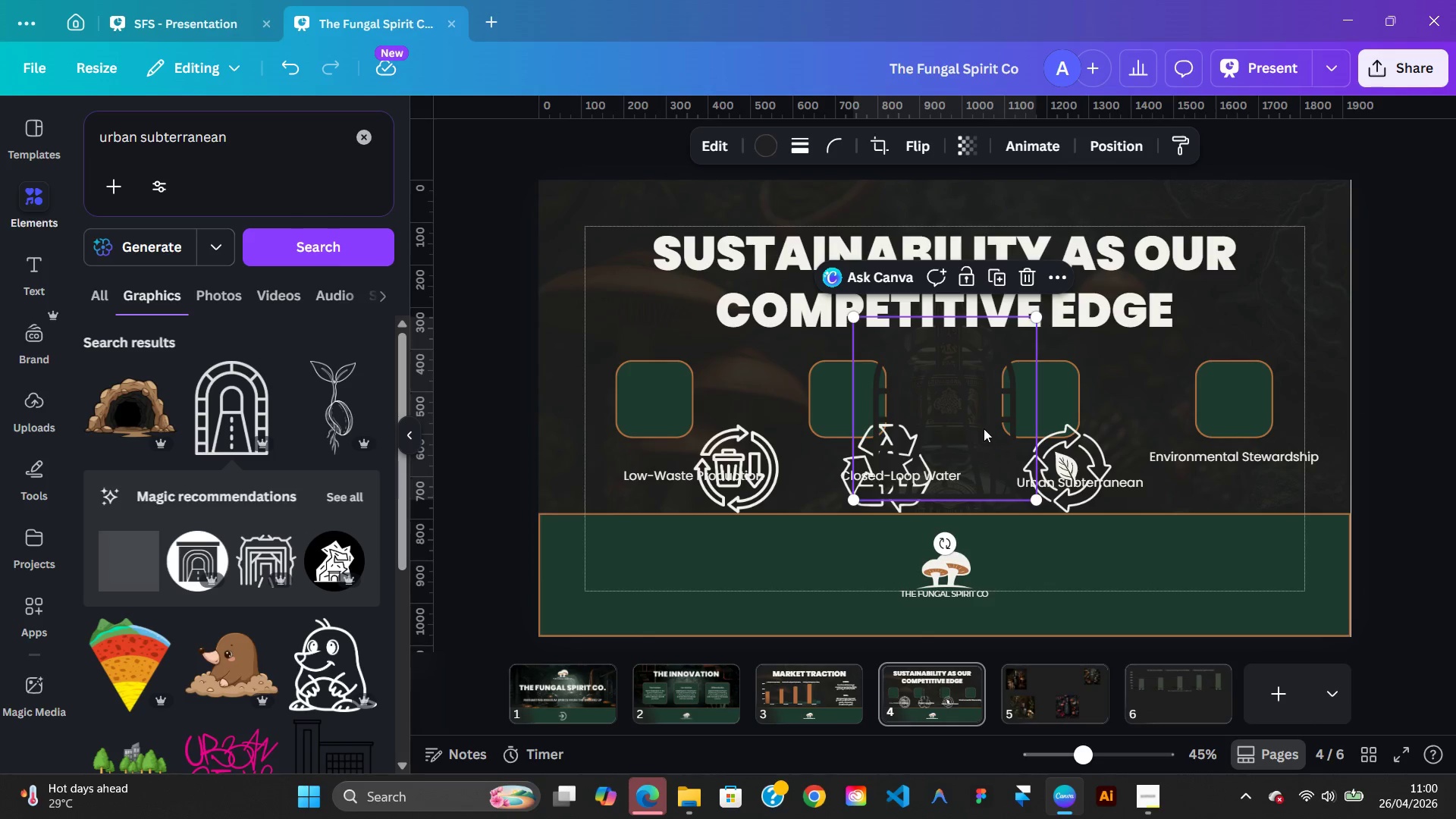 
left_click_drag(start_coordinate=[991, 422], to_coordinate=[1284, 431])
 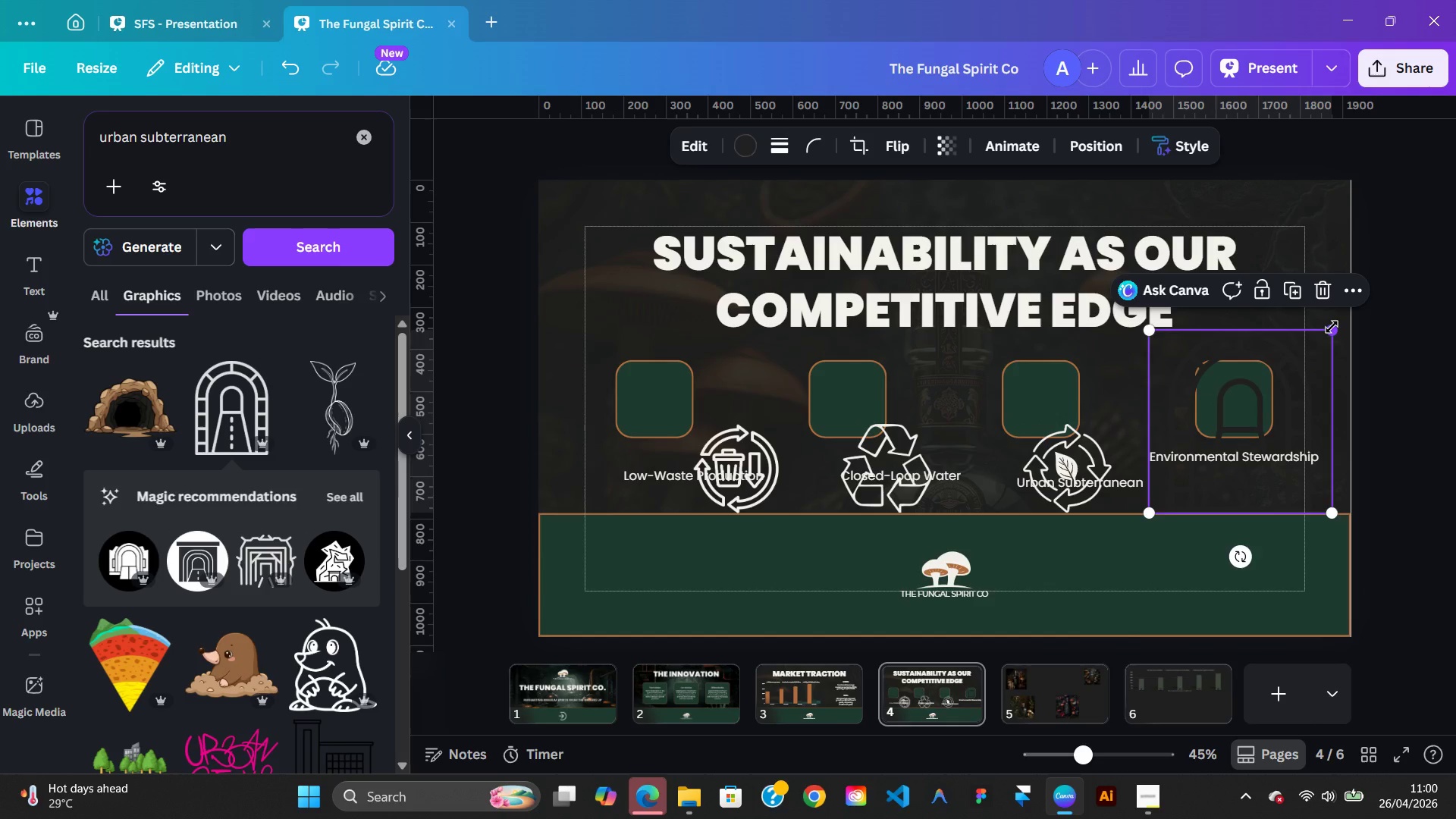 
left_click_drag(start_coordinate=[1332, 327], to_coordinate=[1283, 469])
 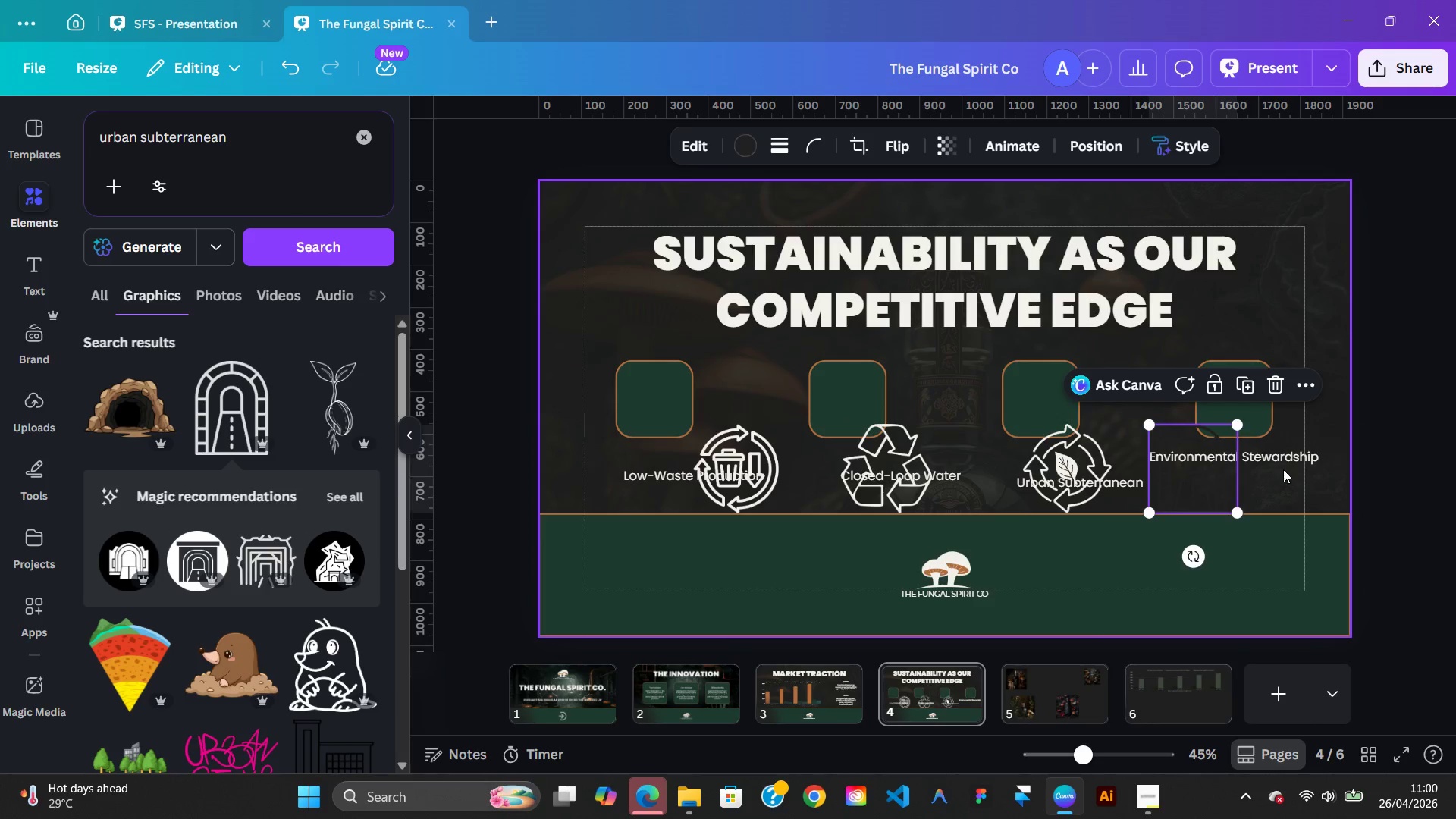 
key(Control+Z)
 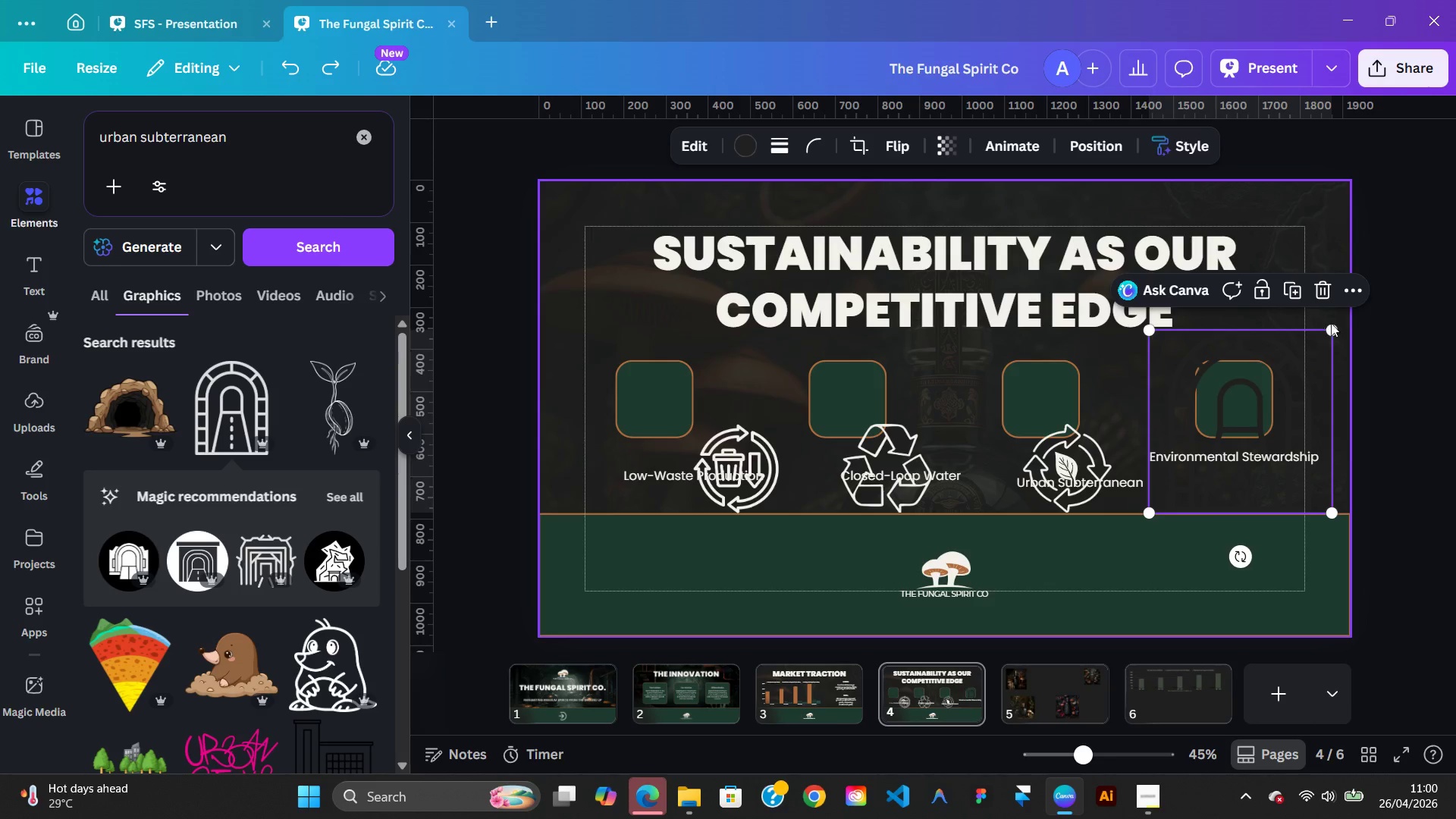 
hold_key(key=ShiftLeft, duration=8.27)
left_click_drag(start_coordinate=[1332, 326], to_coordinate=[1272, 453])
 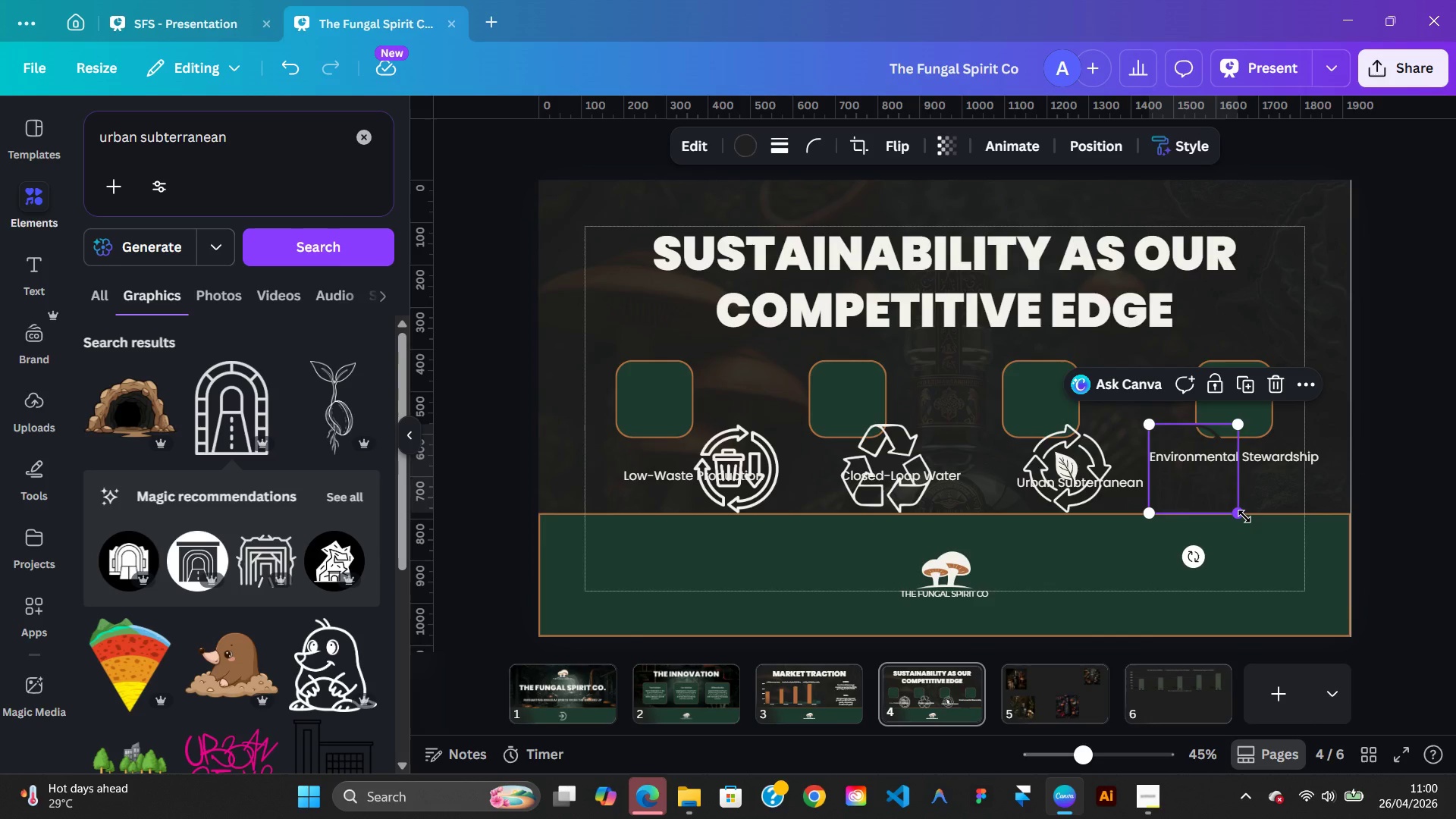 
hold_key(key=ShiftLeft, duration=1.95)
 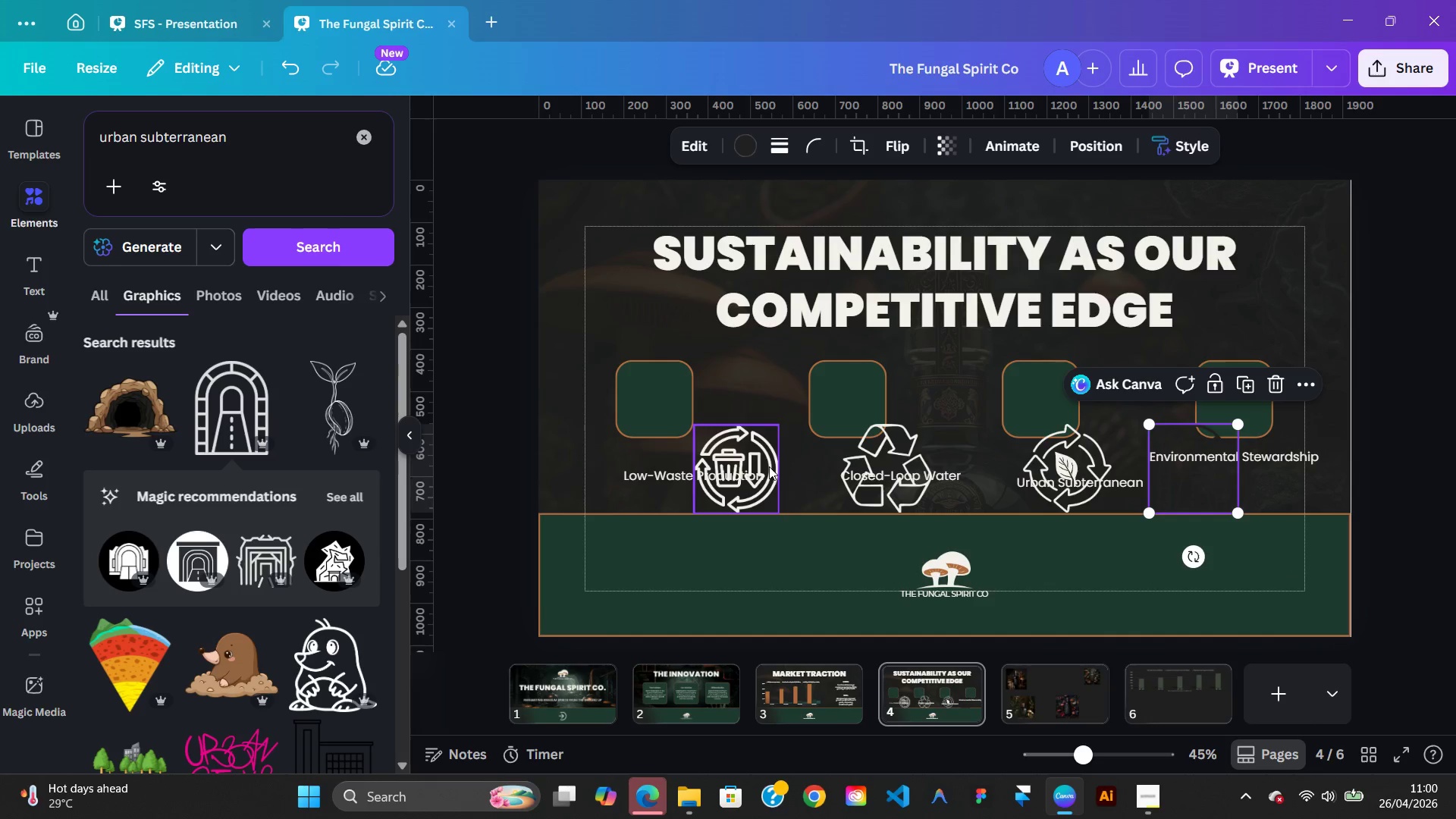 
left_click([767, 466])
 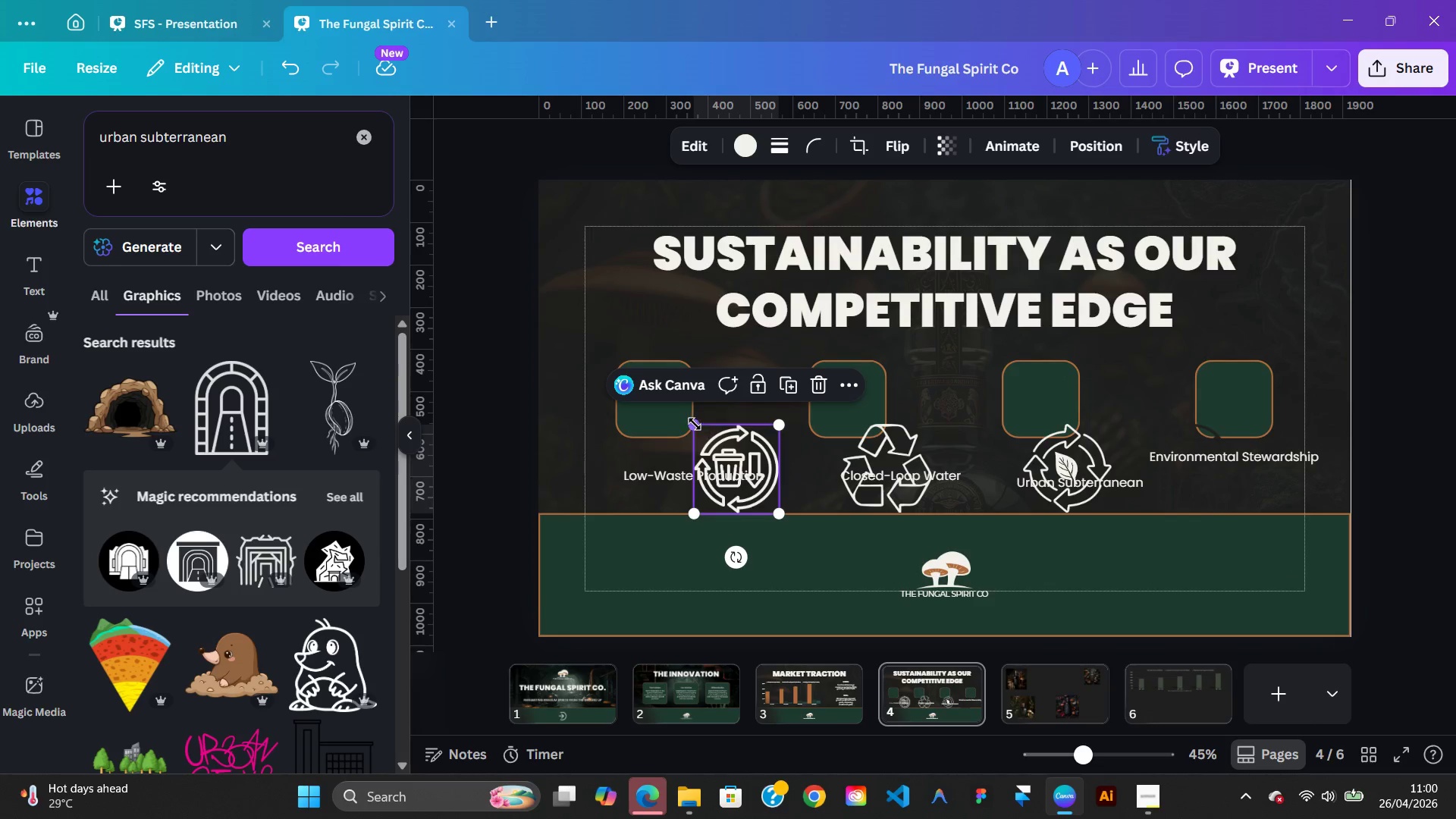 
hold_key(key=ShiftLeft, duration=4.58)
 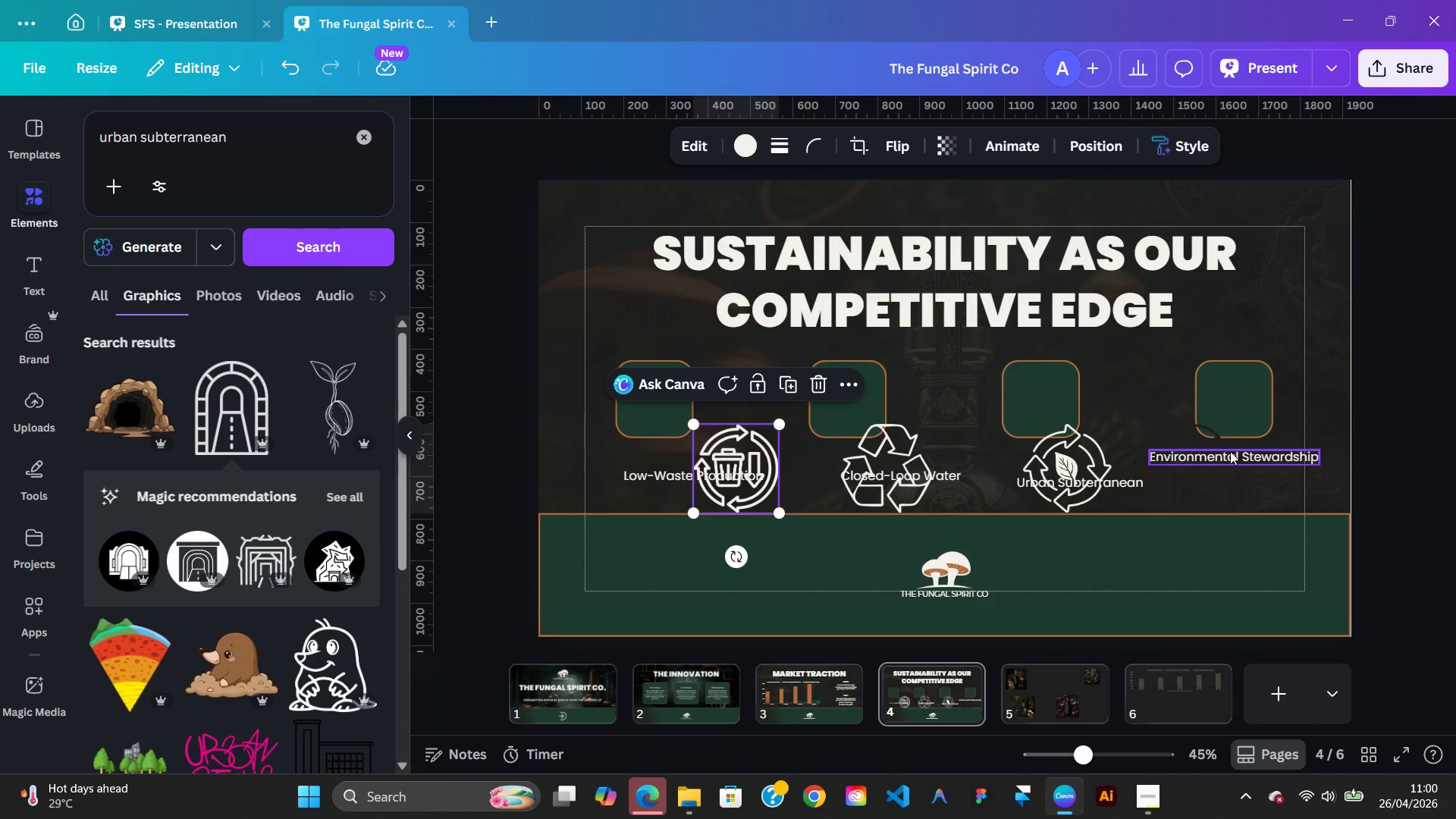 
left_click([1219, 487])
 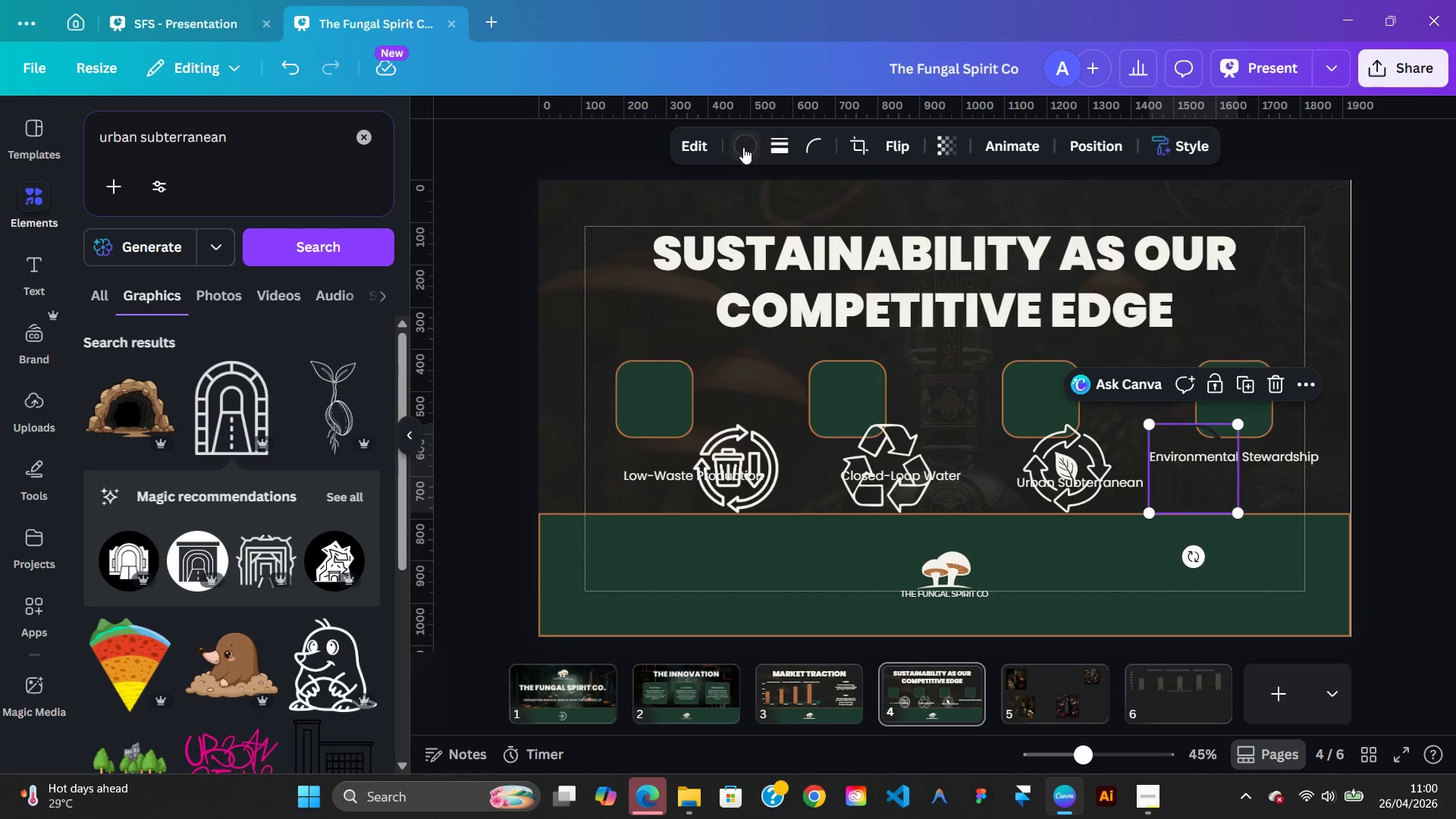 
left_click([744, 149])
 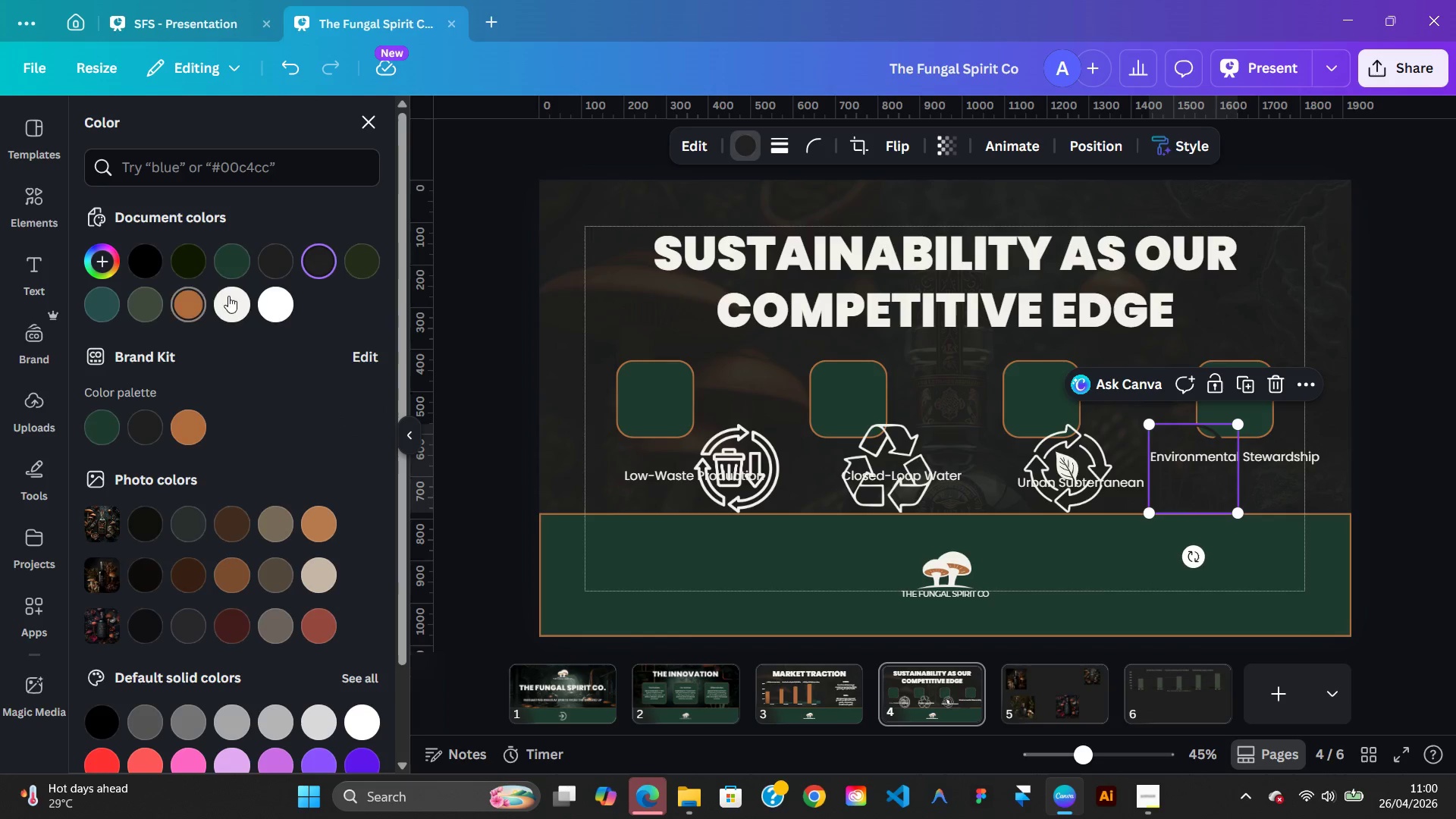 
left_click([239, 296])
 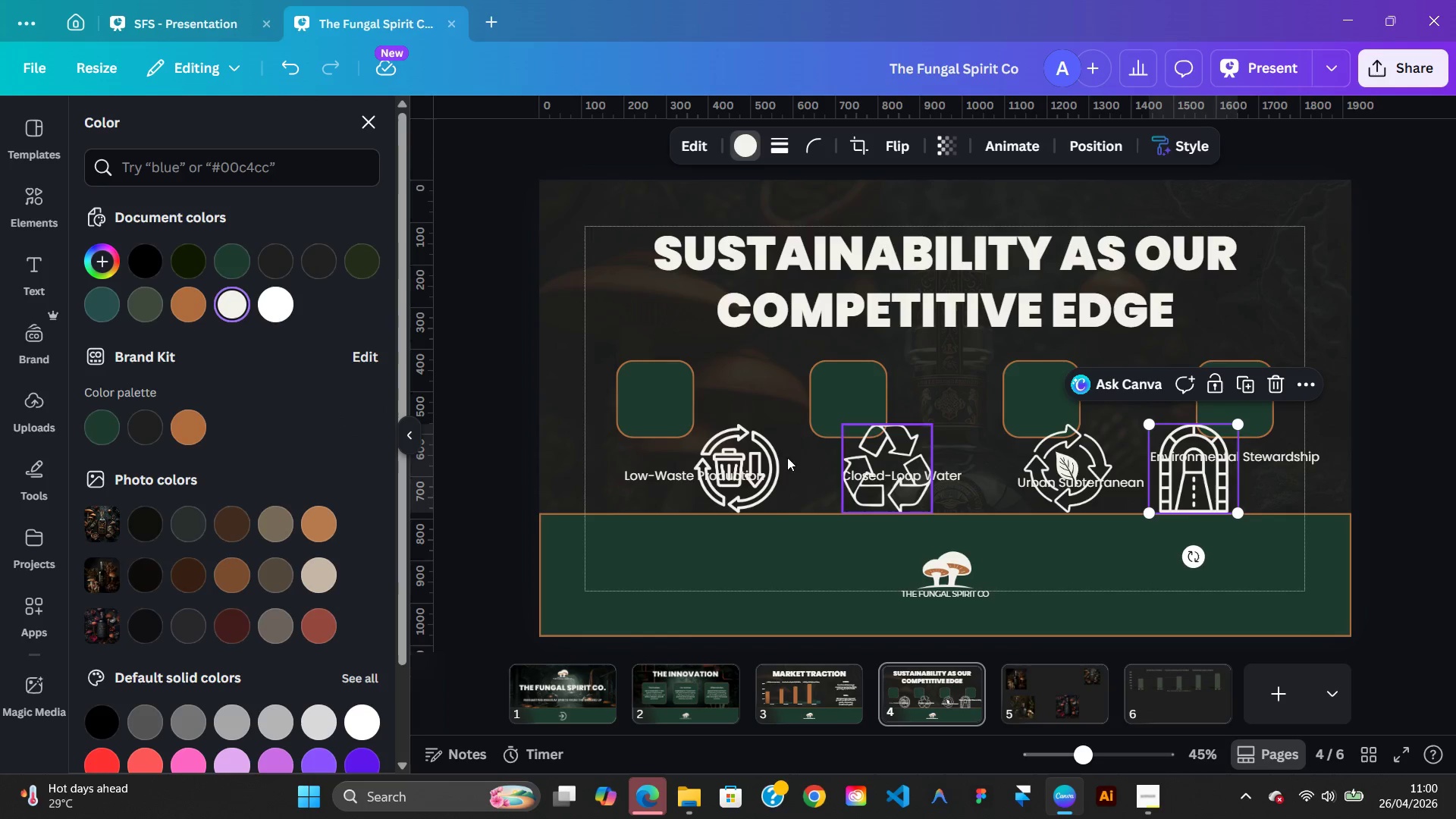 
left_click([745, 450])
 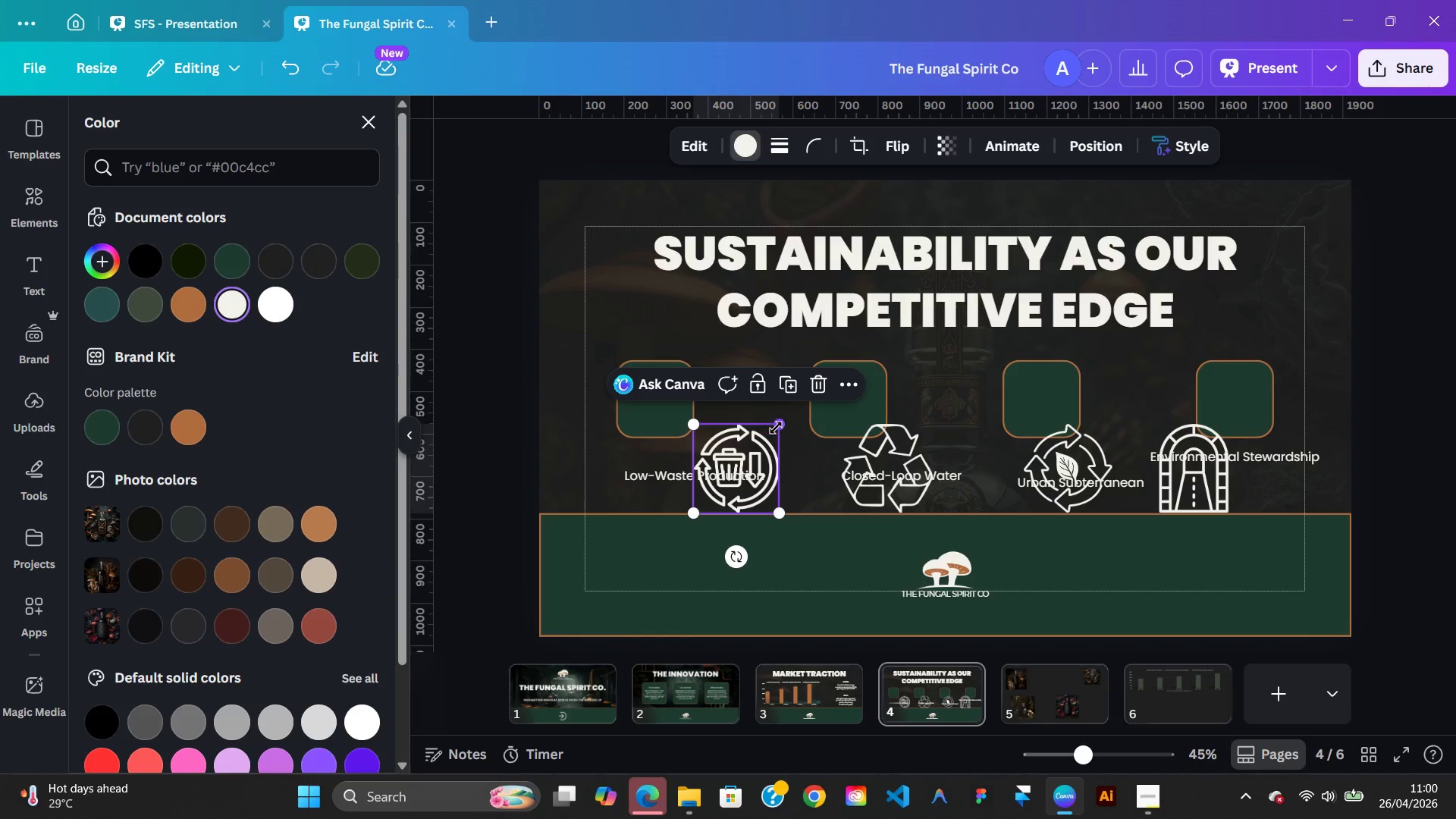 
hold_key(key=ShiftLeft, duration=3.78)
left_click_drag(start_coordinate=[777, 425], to_coordinate=[750, 469])
 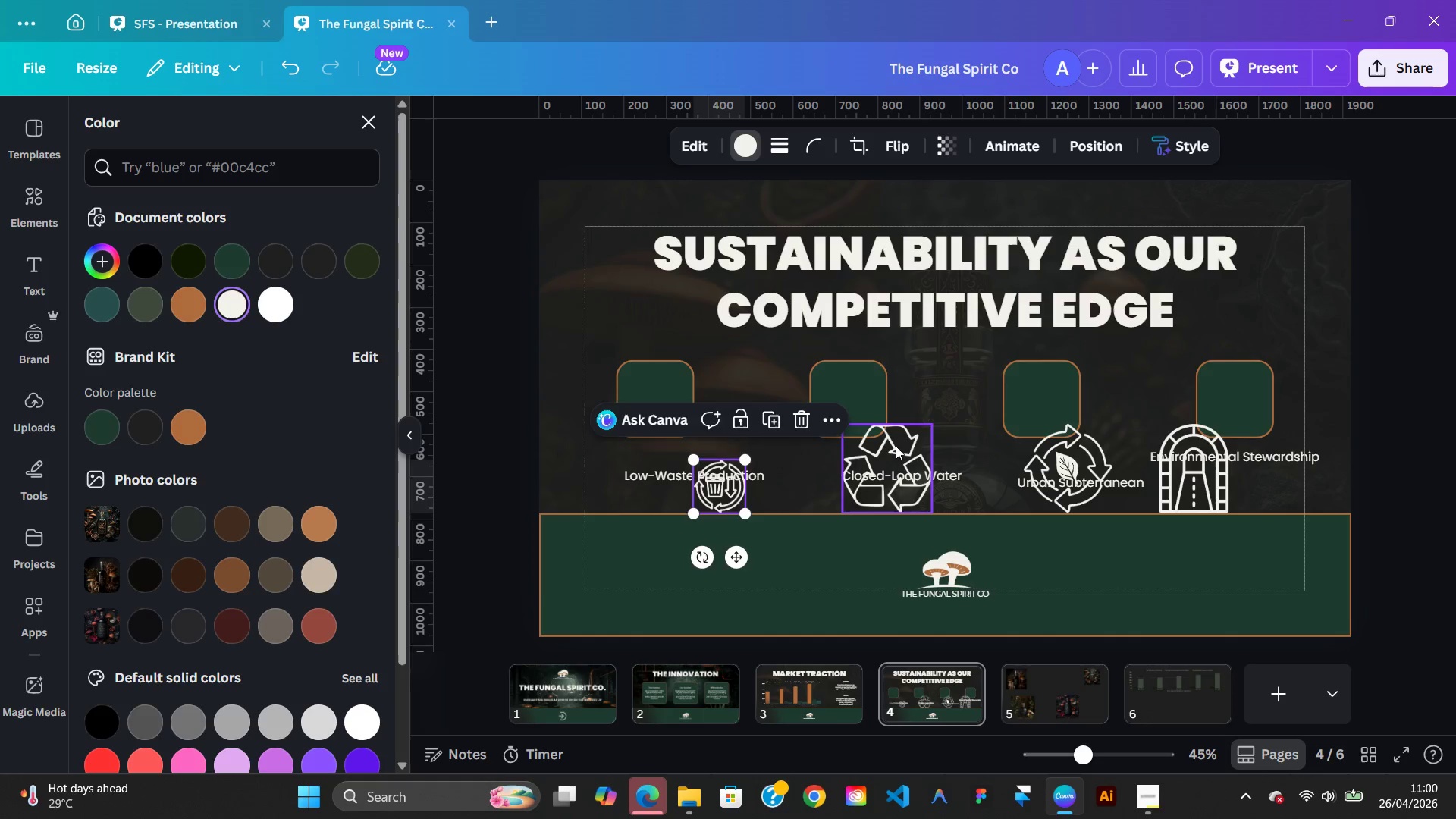 
left_click([896, 446])
 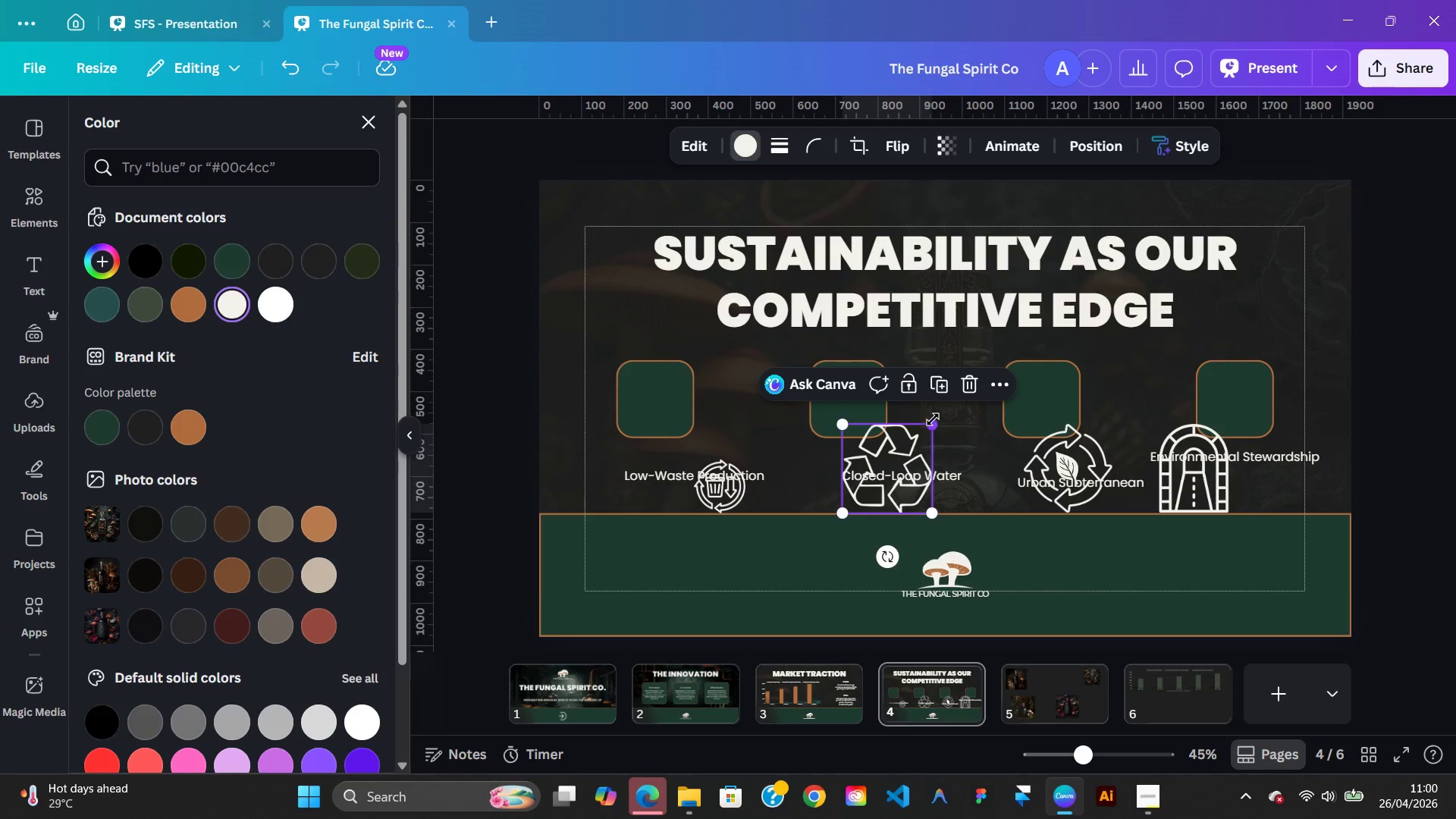 
hold_key(key=ShiftLeft, duration=3.31)
left_click_drag(start_coordinate=[933, 422], to_coordinate=[933, 495])
 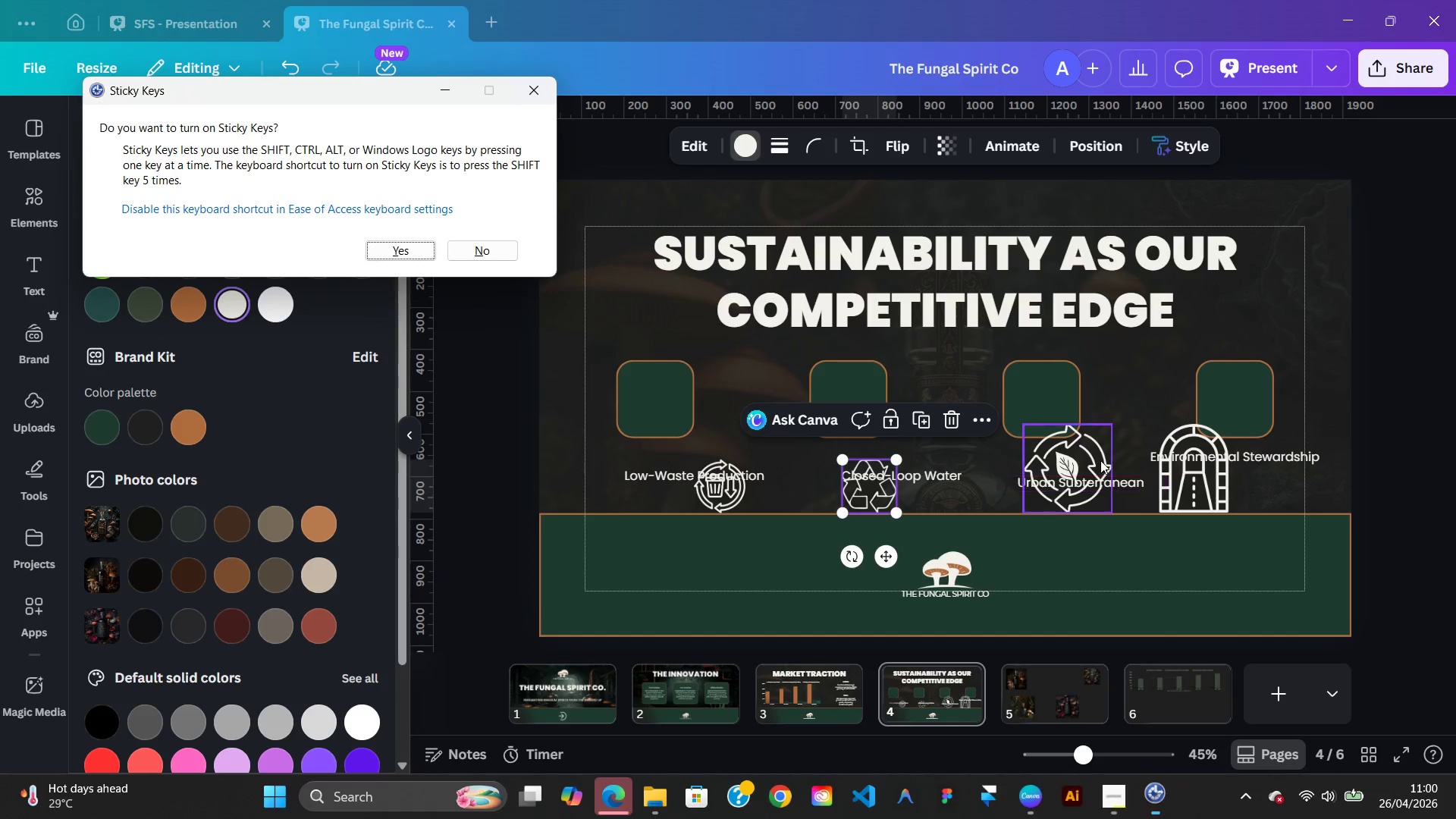 
left_click([1099, 460])
 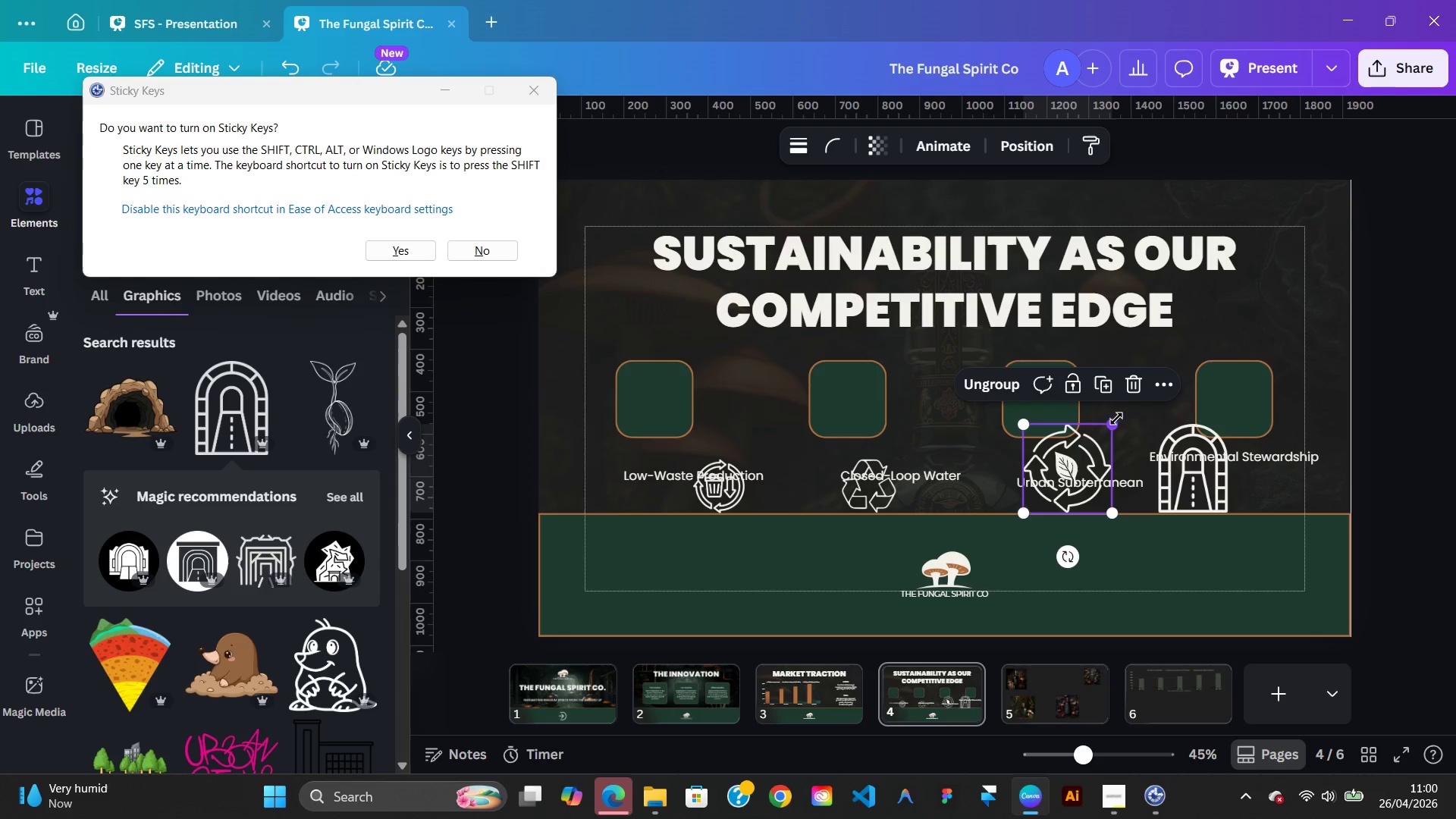 
hold_key(key=ShiftLeft, duration=2.66)
left_click_drag(start_coordinate=[1115, 426], to_coordinate=[1090, 472])
 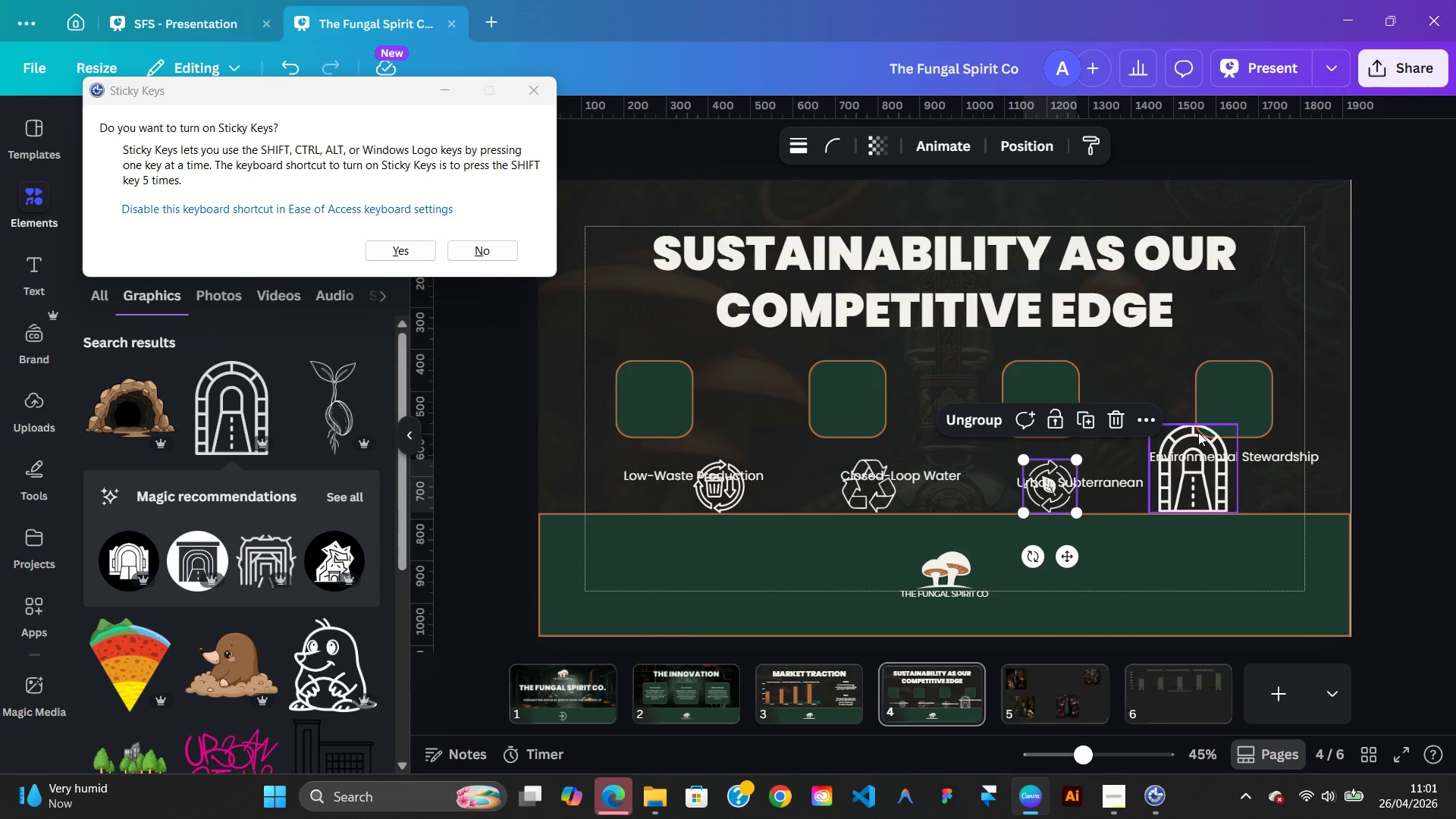 
left_click([1198, 432])
 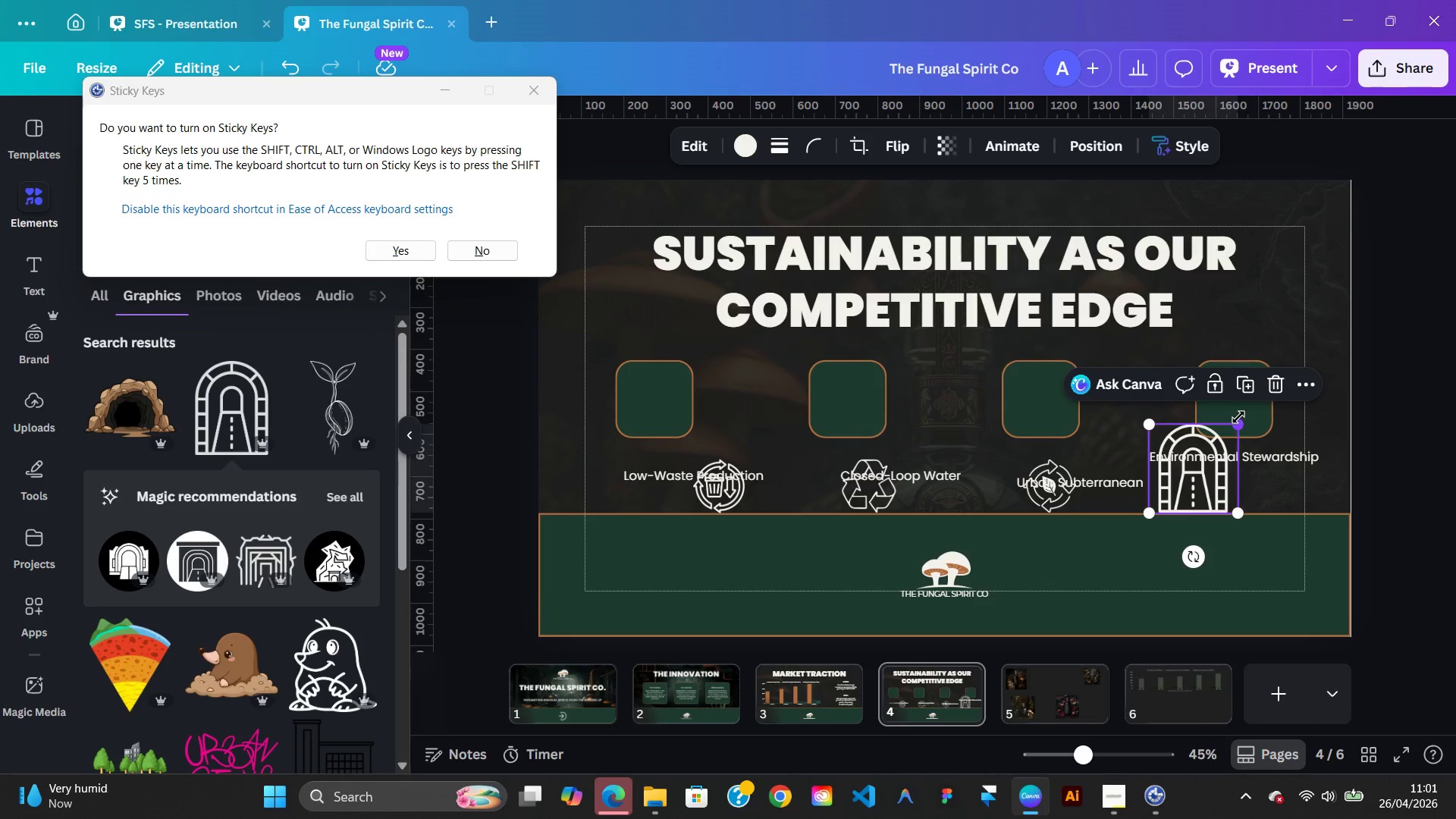 
hold_key(key=ShiftLeft, duration=2.47)
left_click_drag(start_coordinate=[1238, 422], to_coordinate=[1209, 468])
 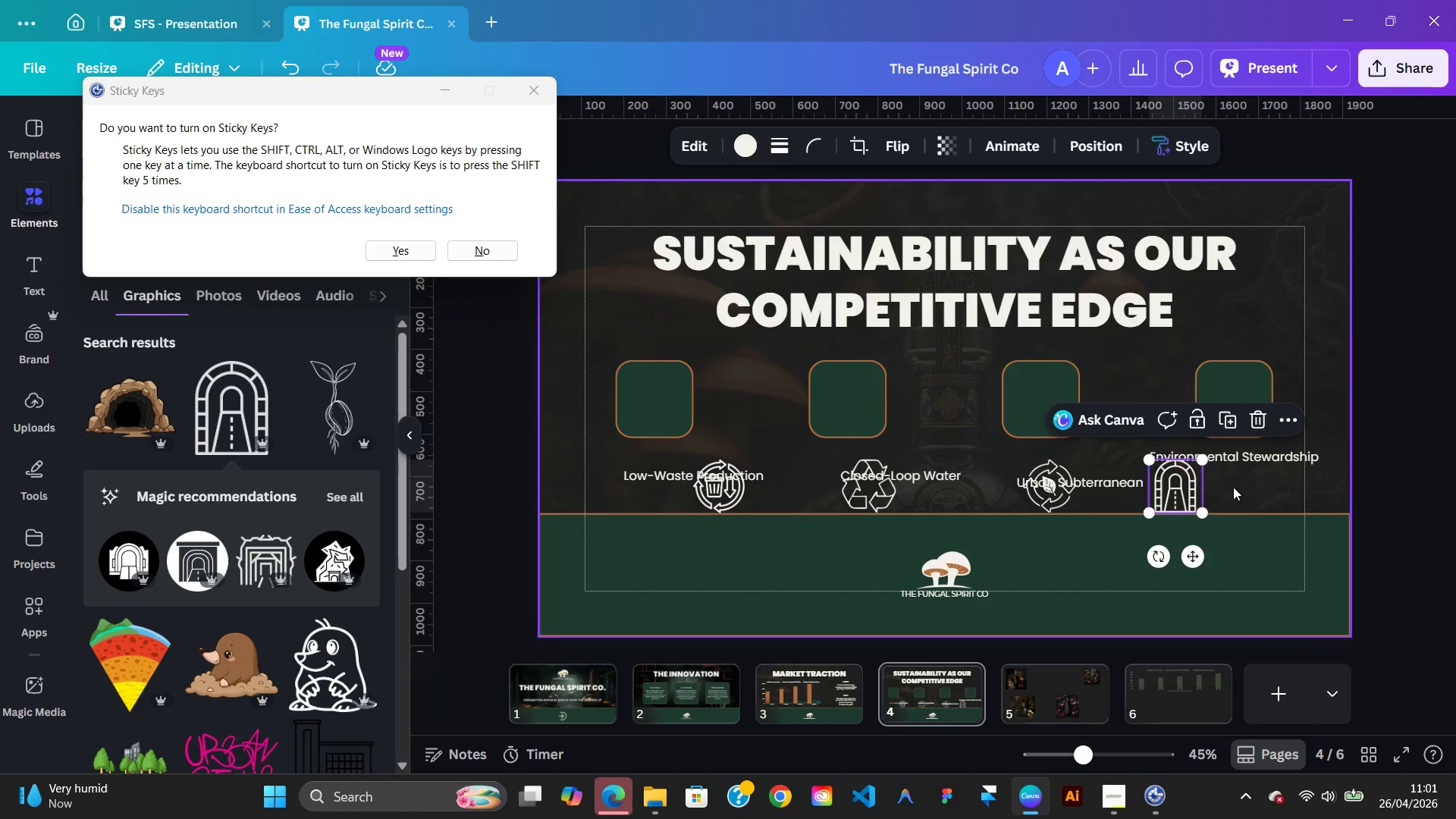 
left_click([1233, 487])
 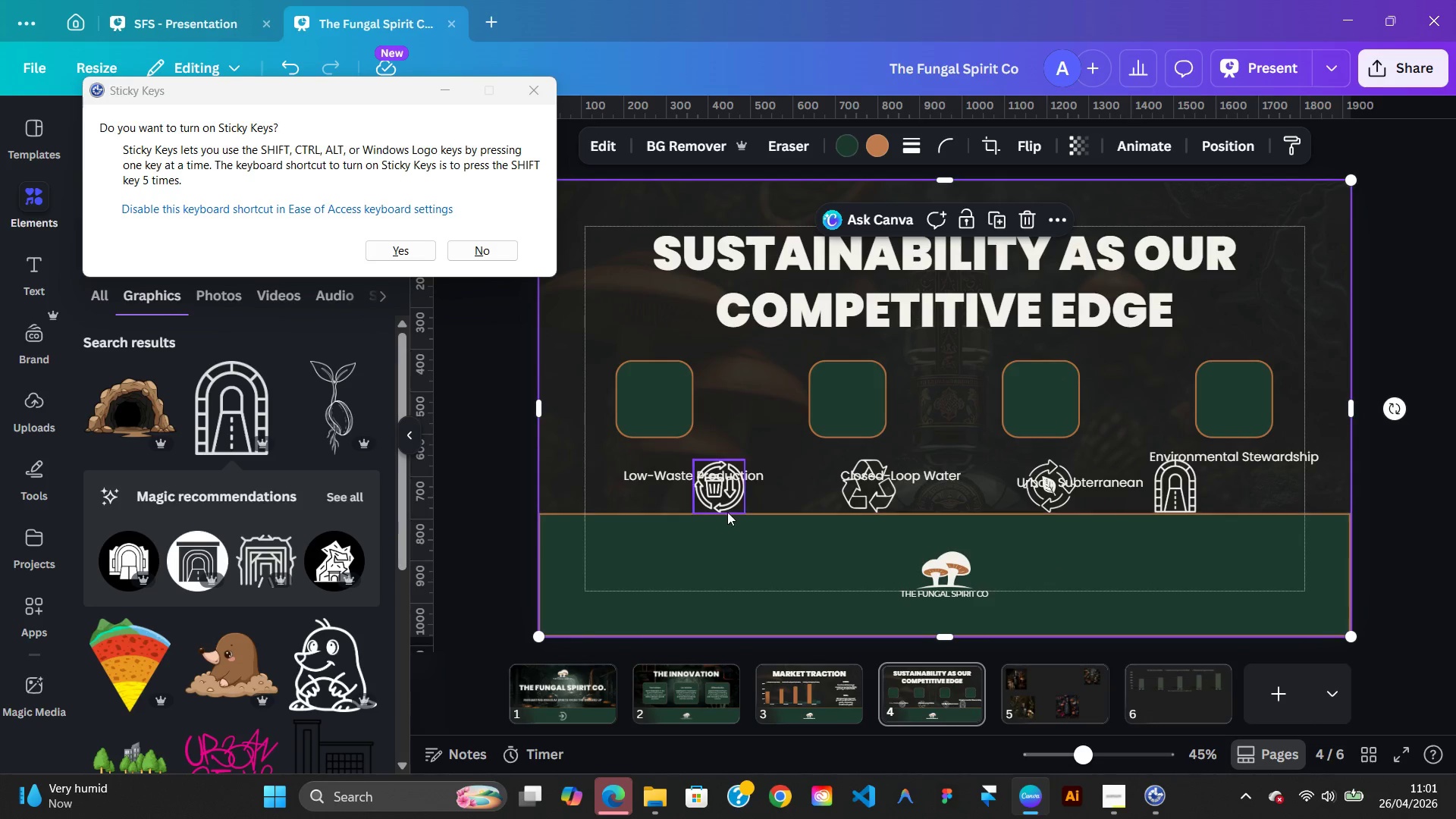 
left_click([727, 507])
 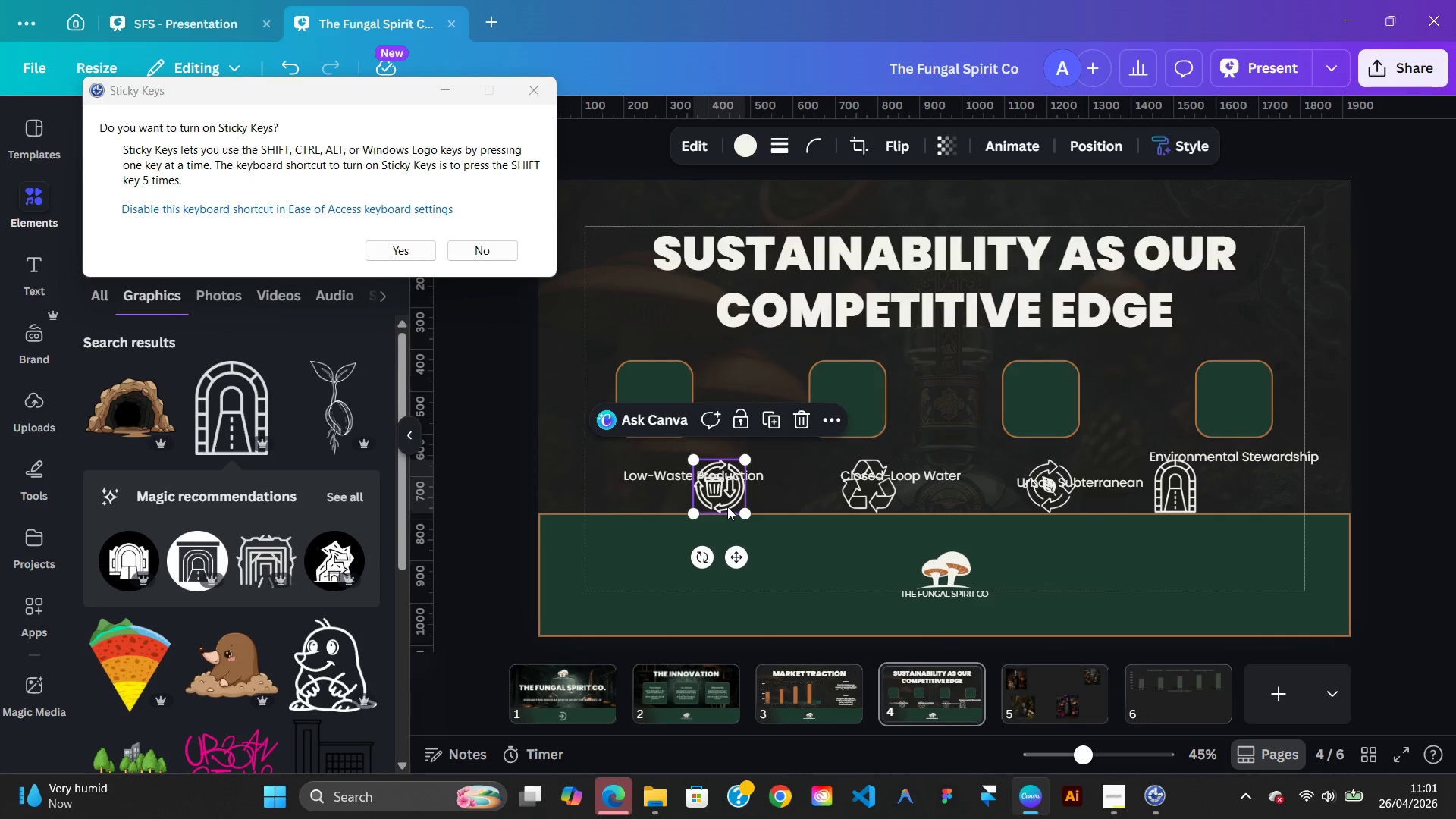 
left_click_drag(start_coordinate=[727, 507], to_coordinate=[661, 418])
 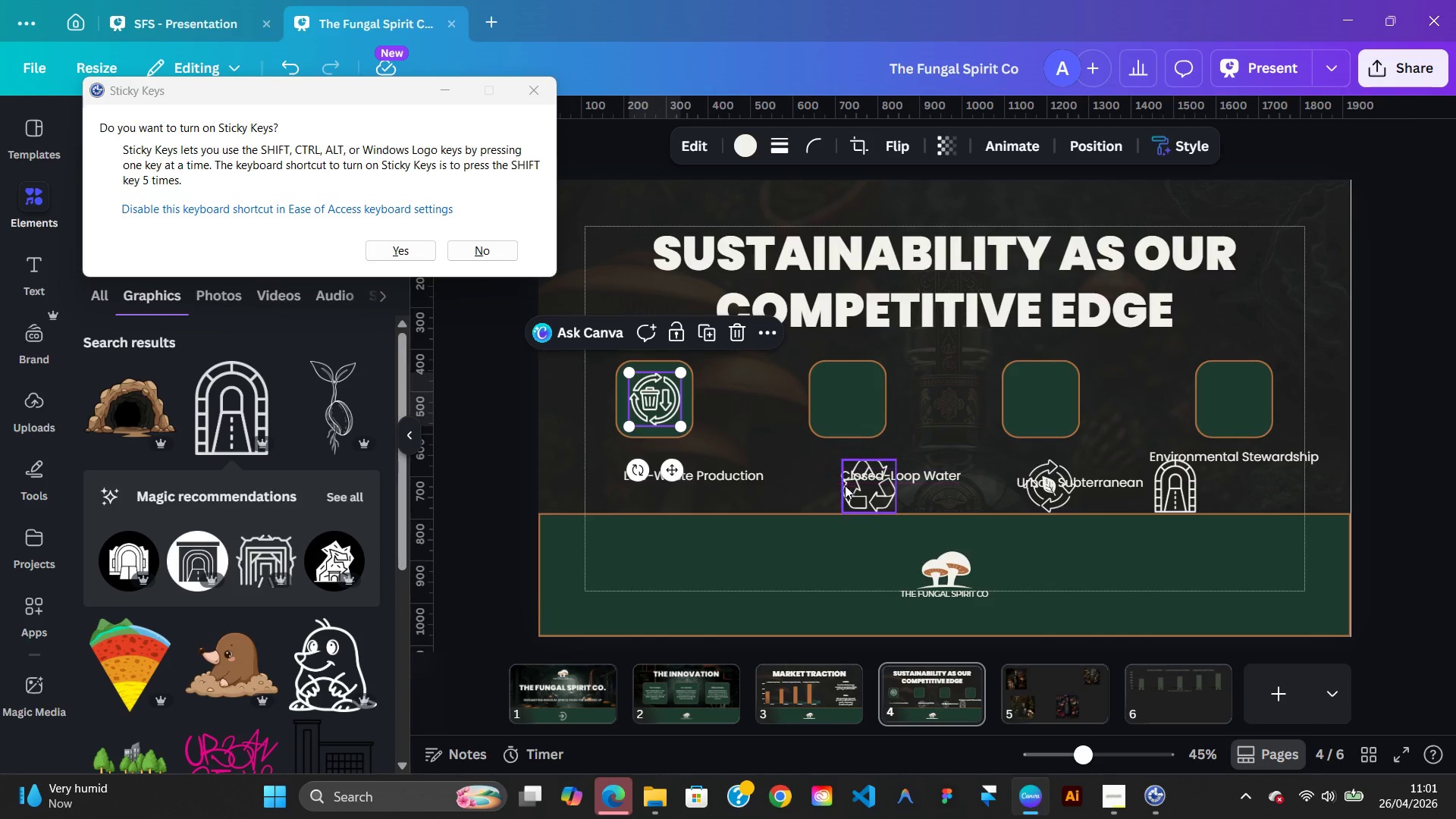 
left_click([855, 493])
 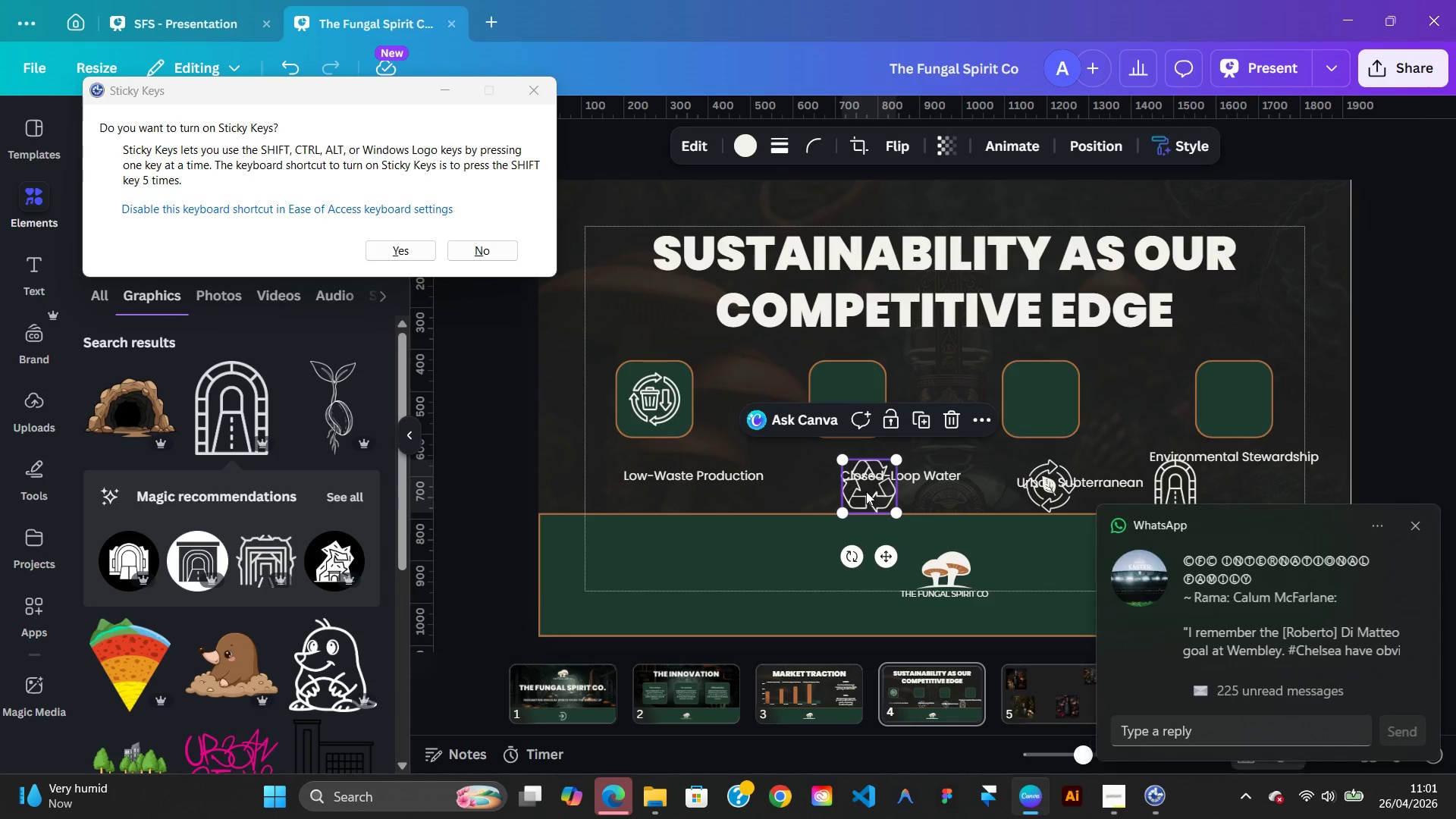 
left_click_drag(start_coordinate=[866, 491], to_coordinate=[849, 408])
 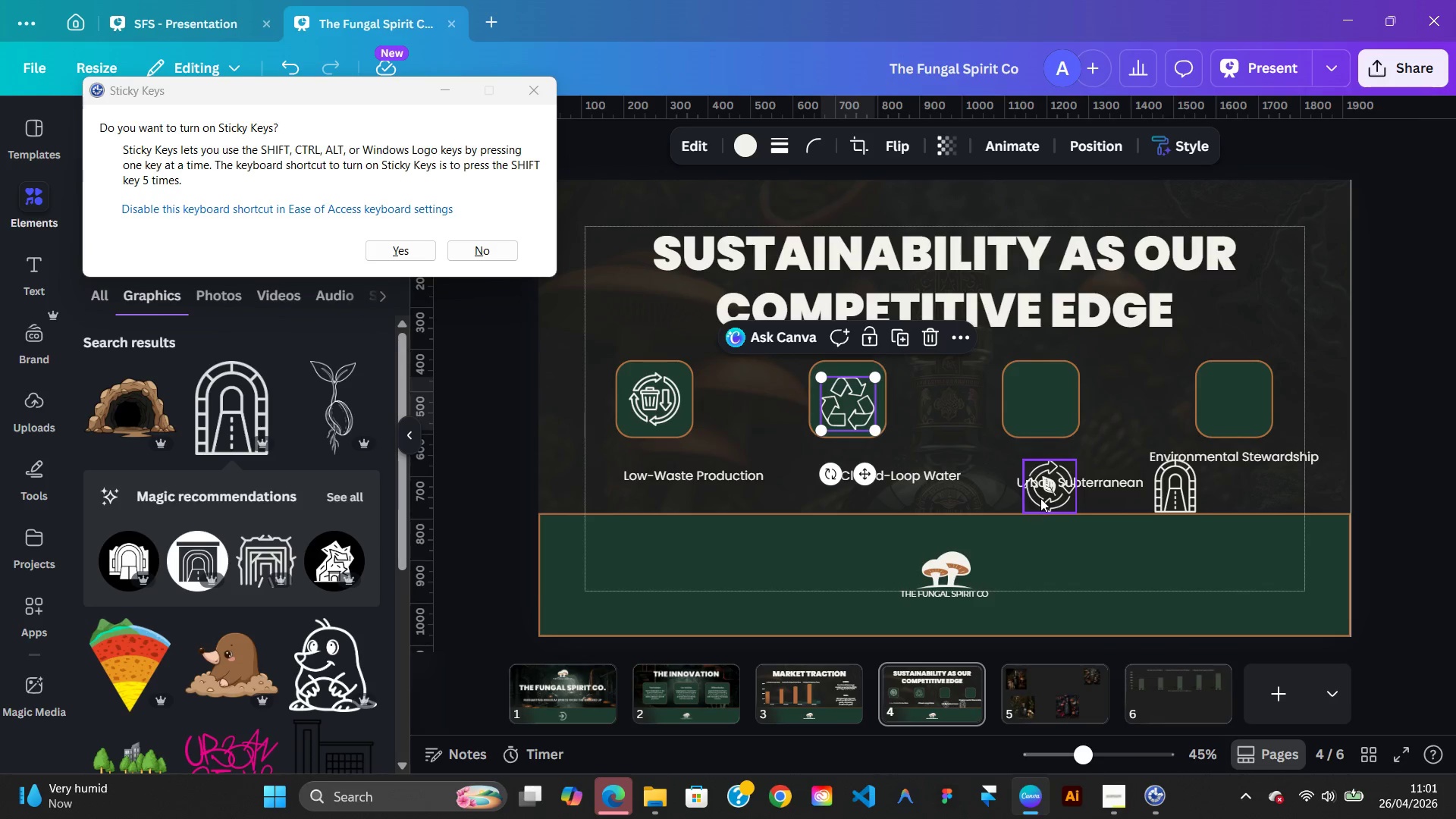 
left_click([1040, 498])
 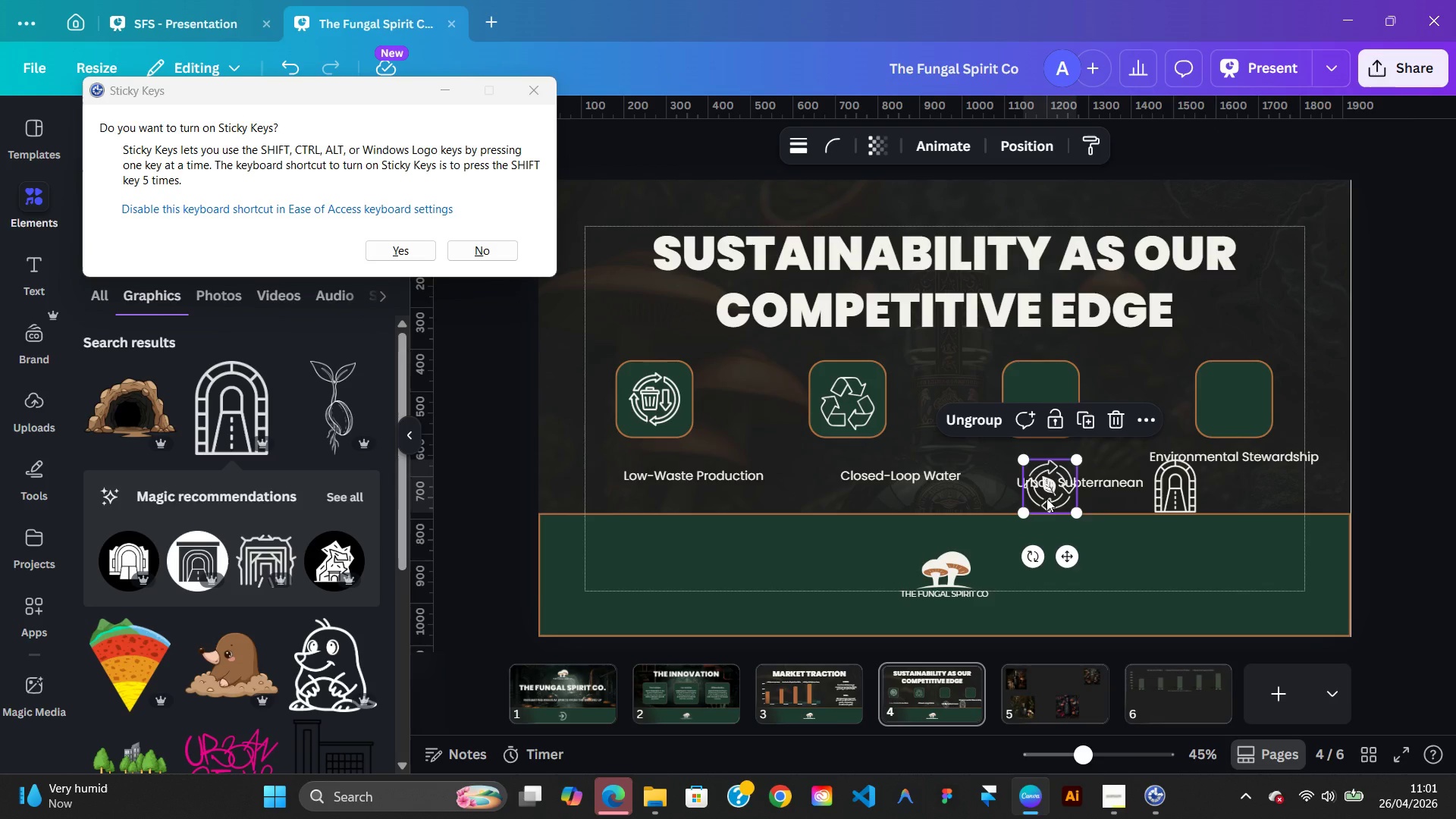 
left_click_drag(start_coordinate=[1046, 498], to_coordinate=[1232, 414])
 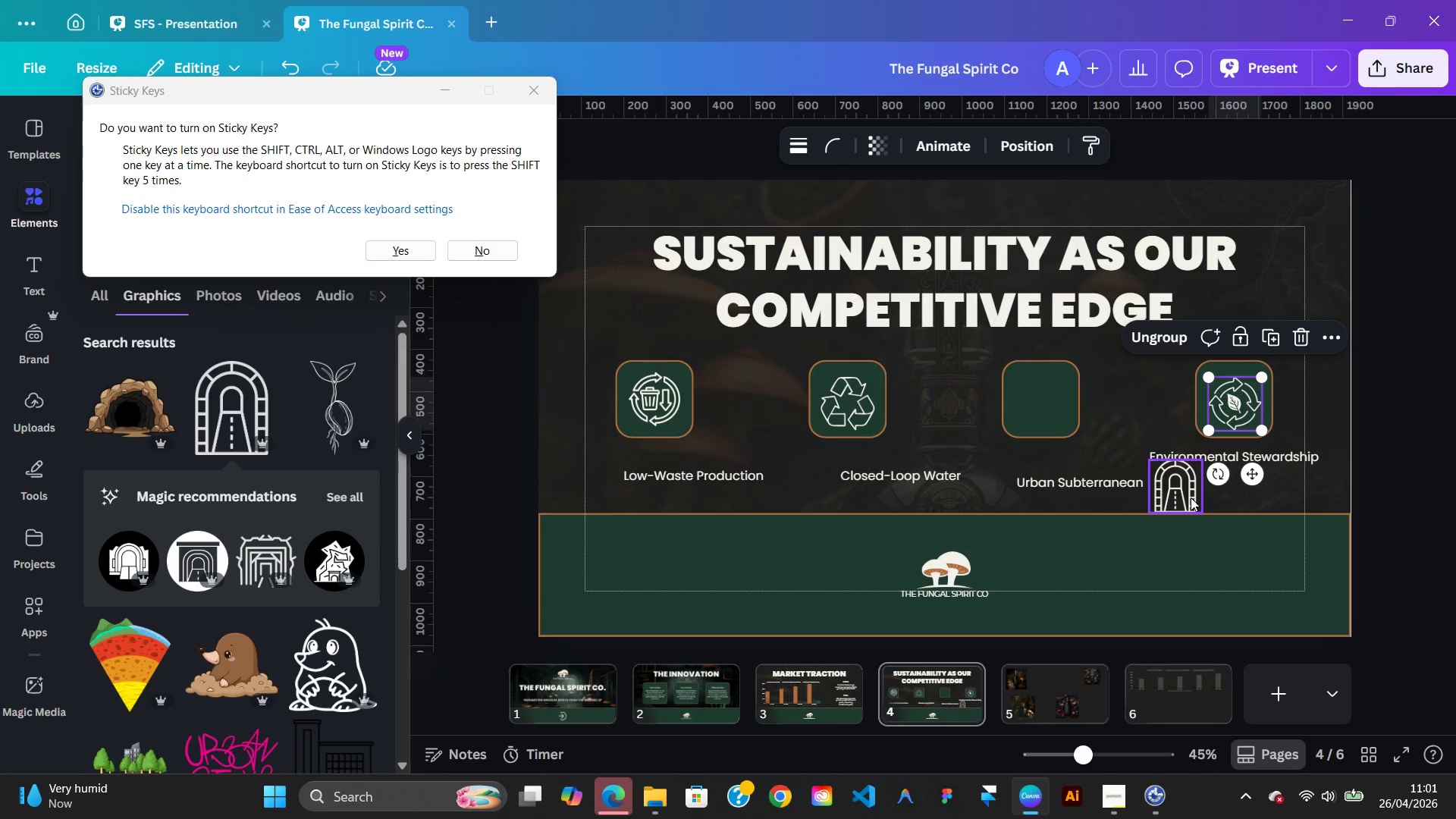 
left_click_drag(start_coordinate=[1190, 497], to_coordinate=[1051, 410])
 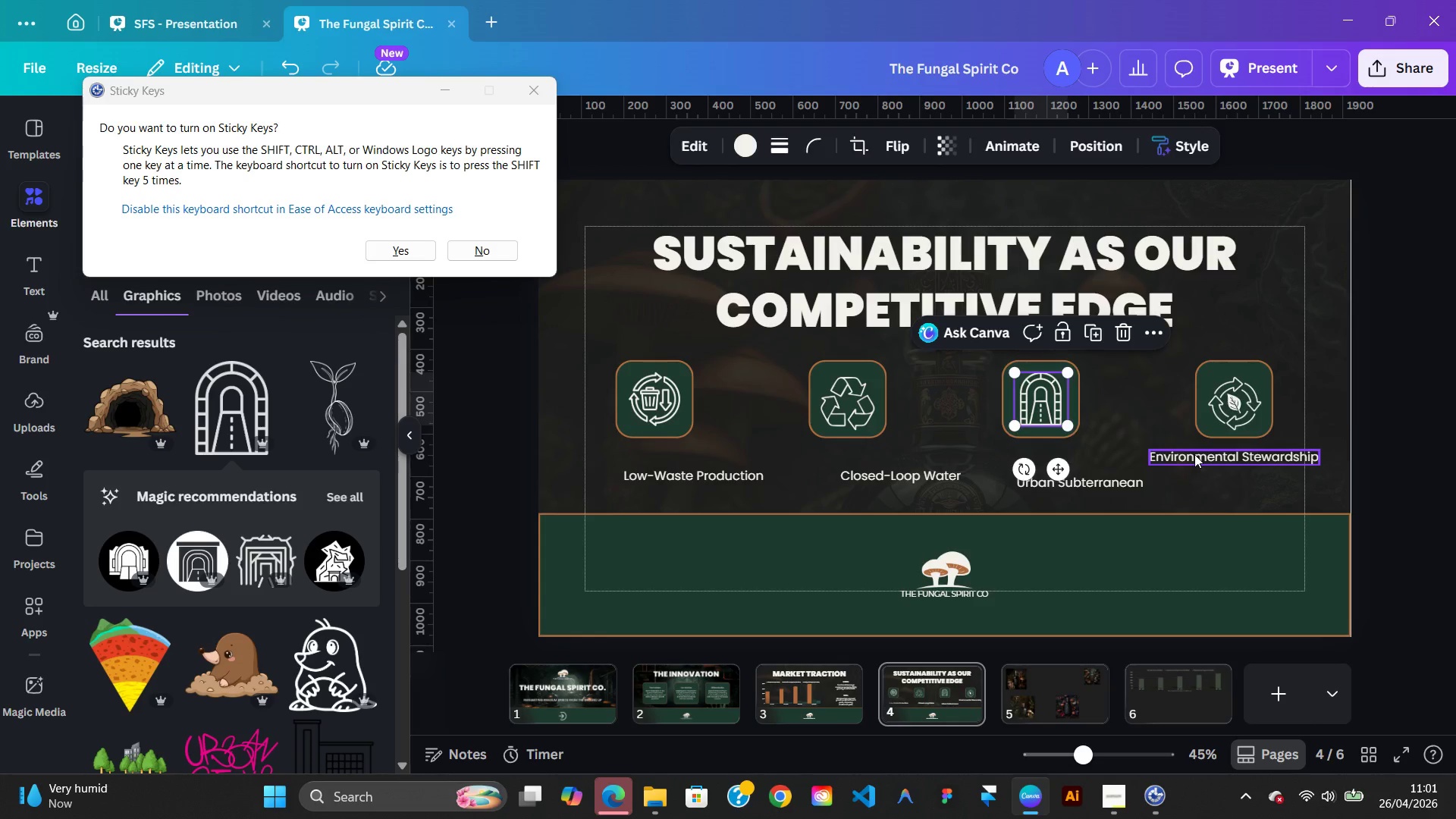 
double_click([1194, 454])
 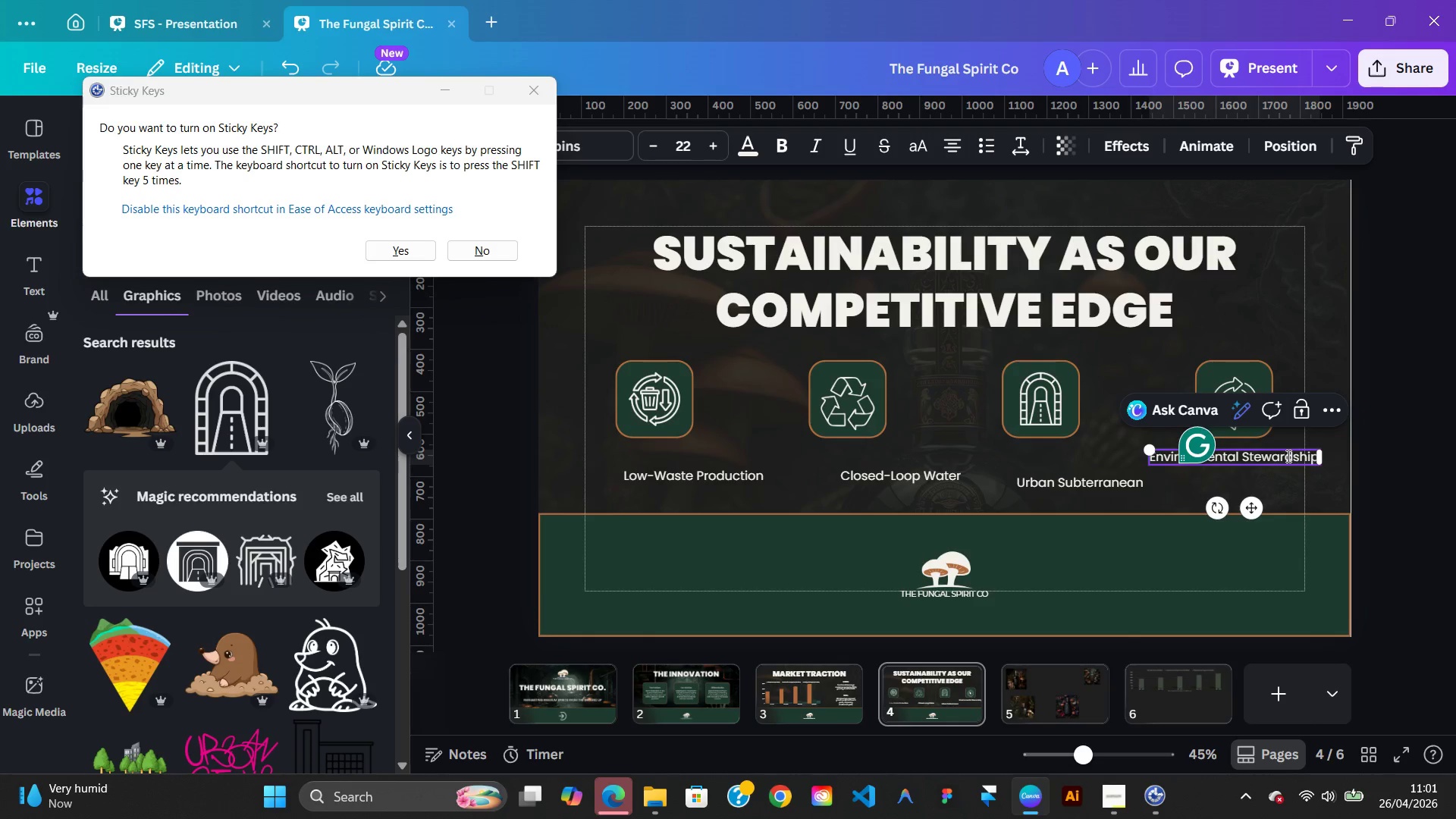 
left_click([1314, 454])
 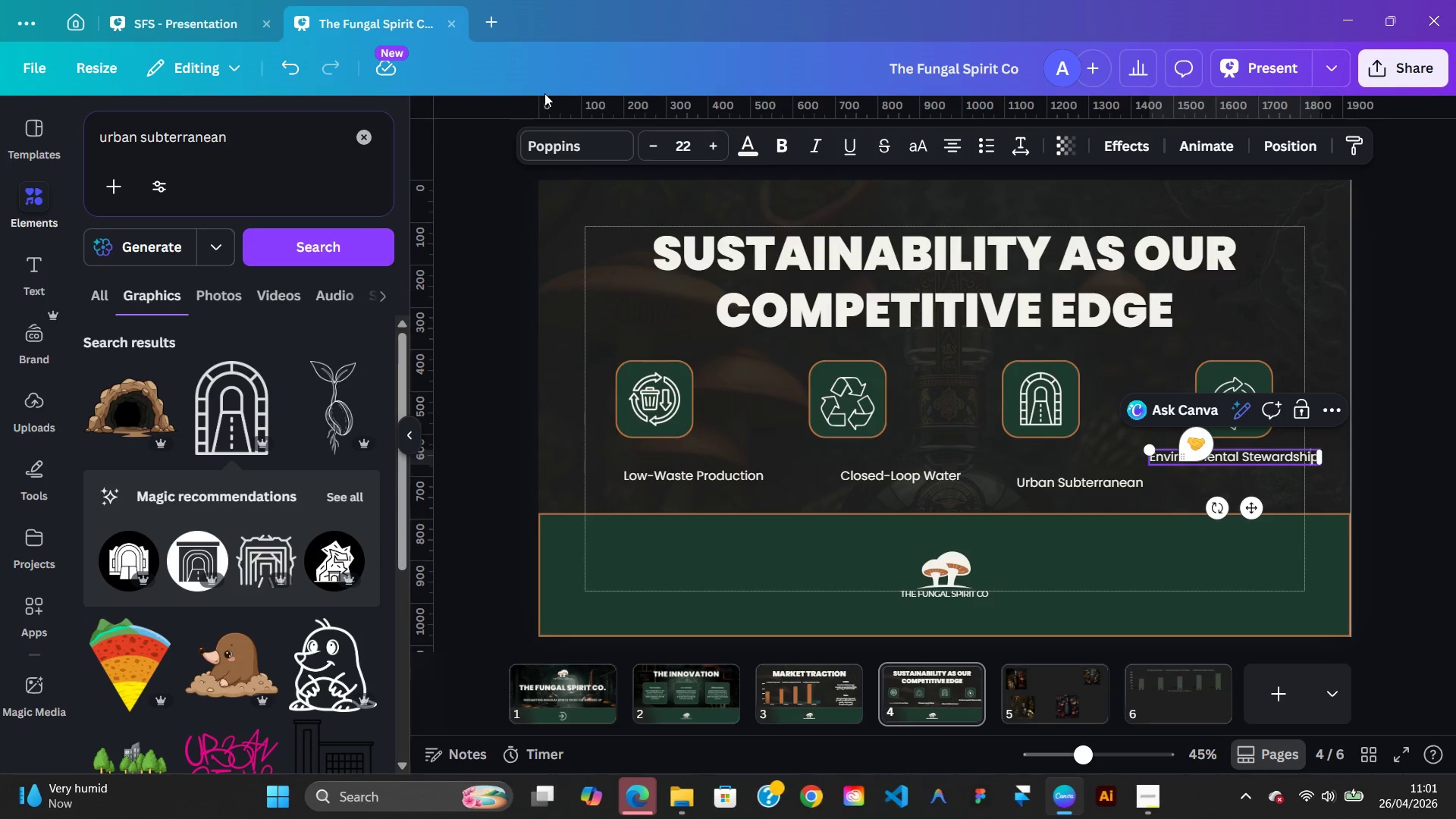 
key(ArrowRight)
 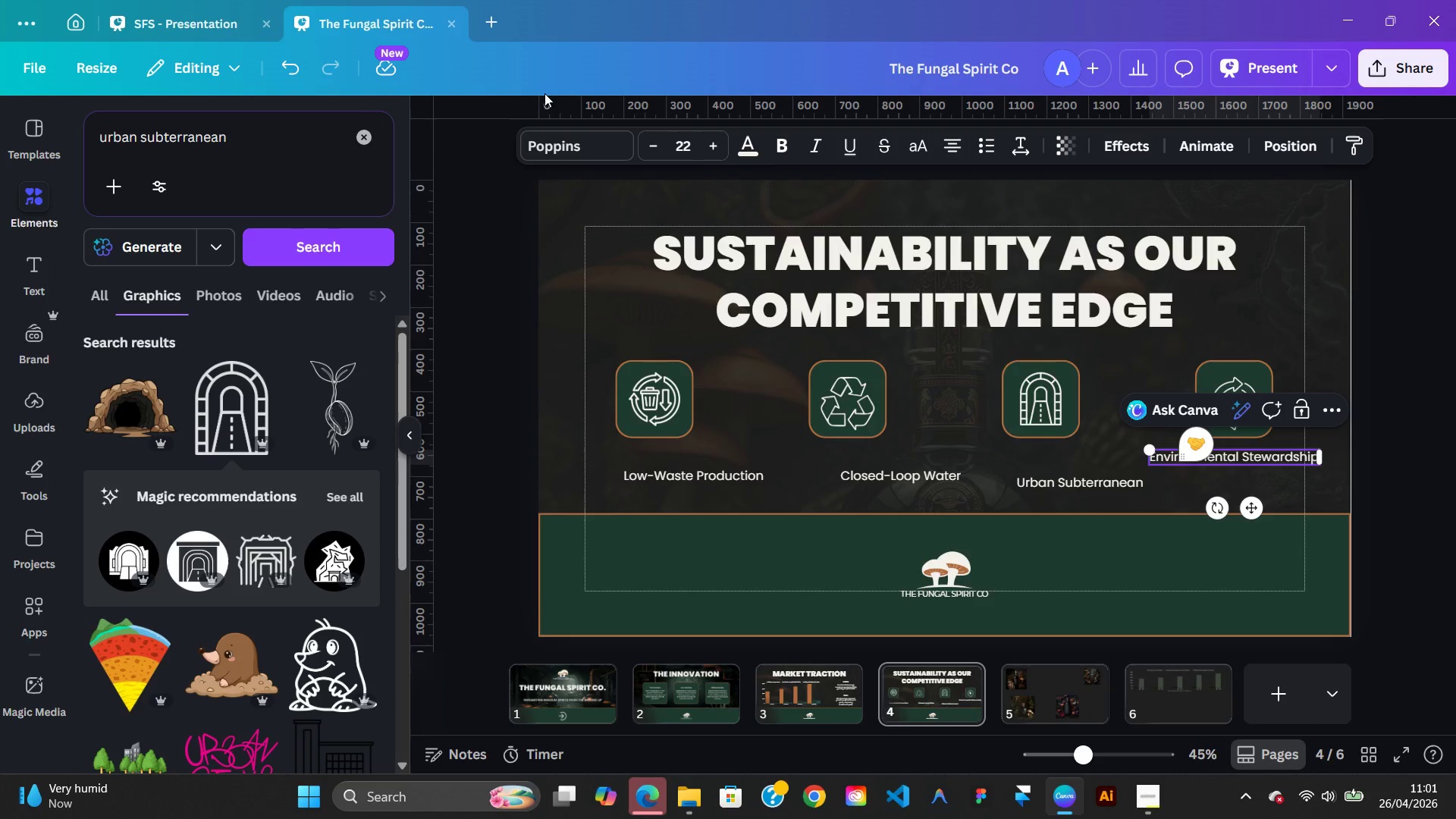 
key(ArrowRight)
 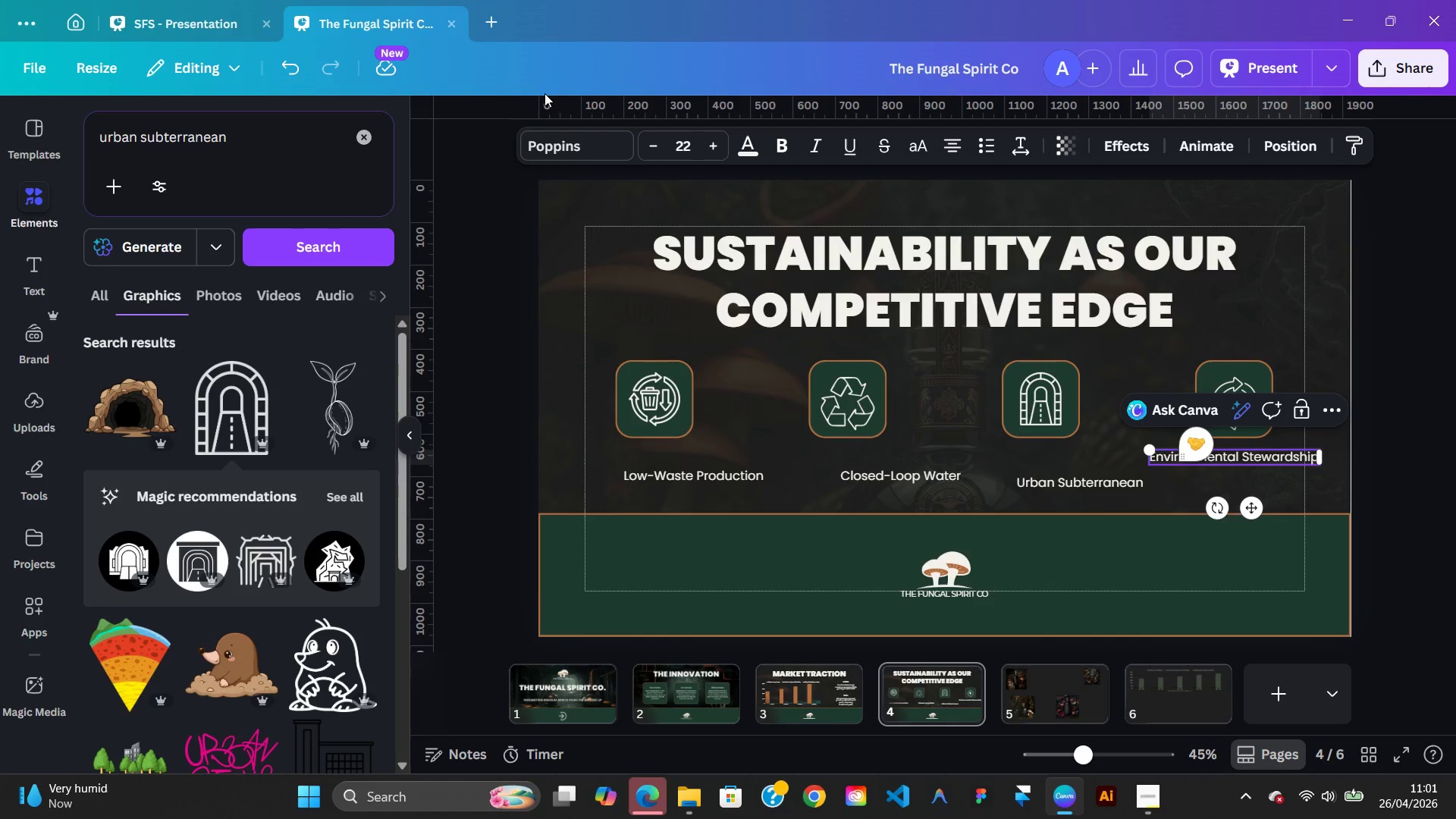 
hold_key(key=Backspace, duration=1.14)
 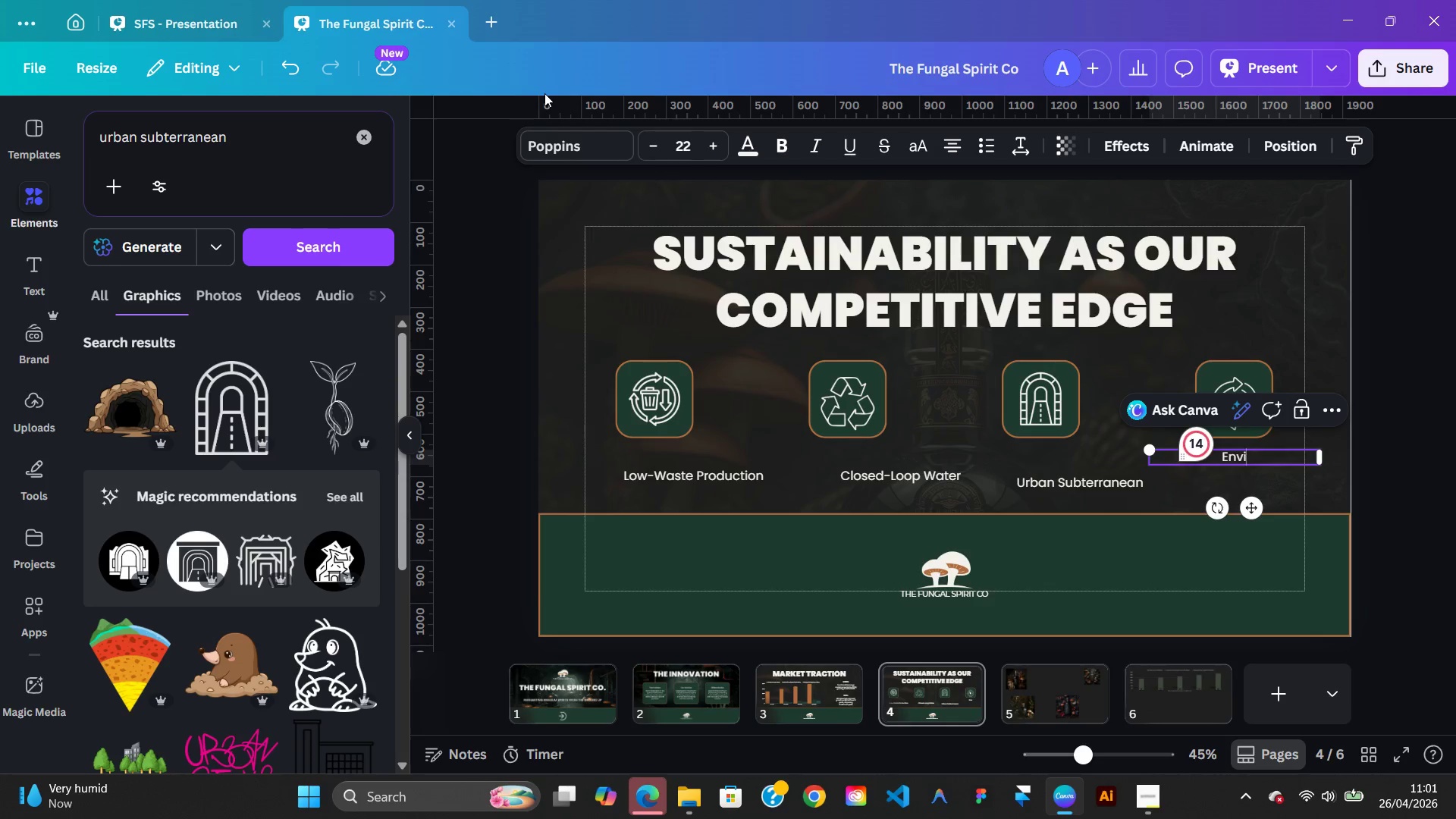 
key(Backspace)
key(Backspace)
key(Backspace)
key(Backspace)
key(Backspace)
type(Boy)
key(Backspace)
type(taniv)
key(Backspace)
type(cal Re)
 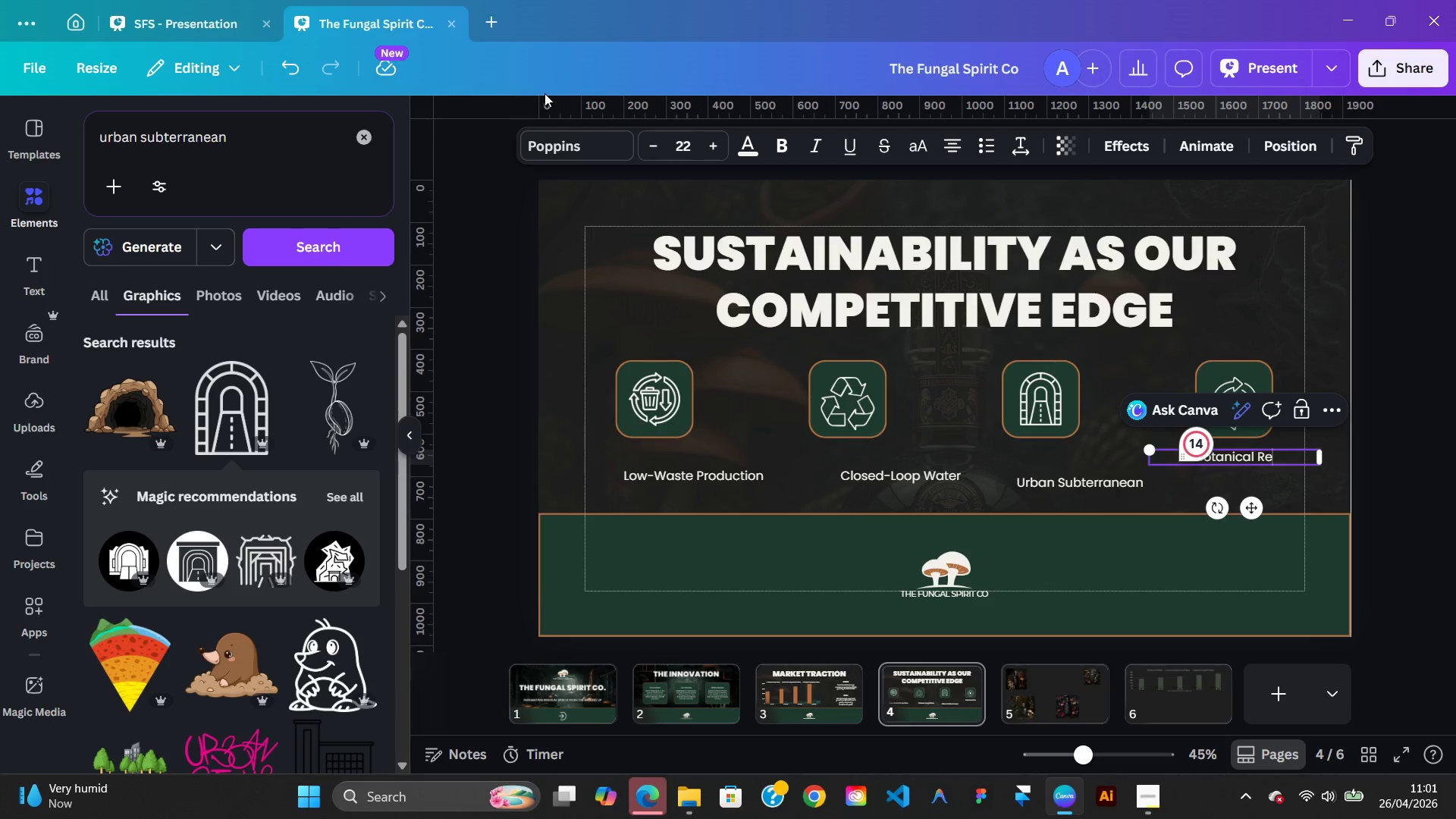 
left_click([204, 34])
 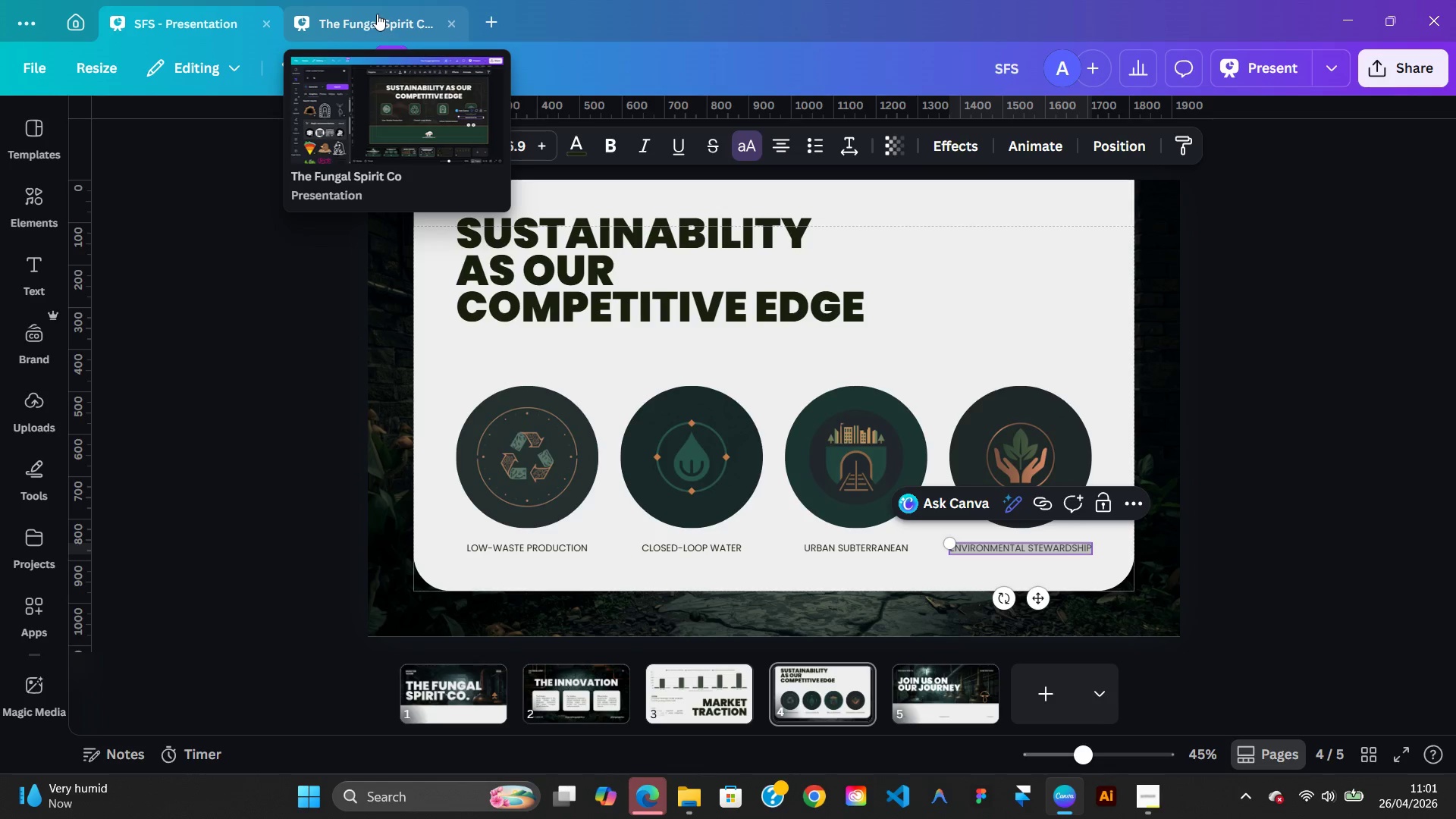 
left_click([370, 14])
 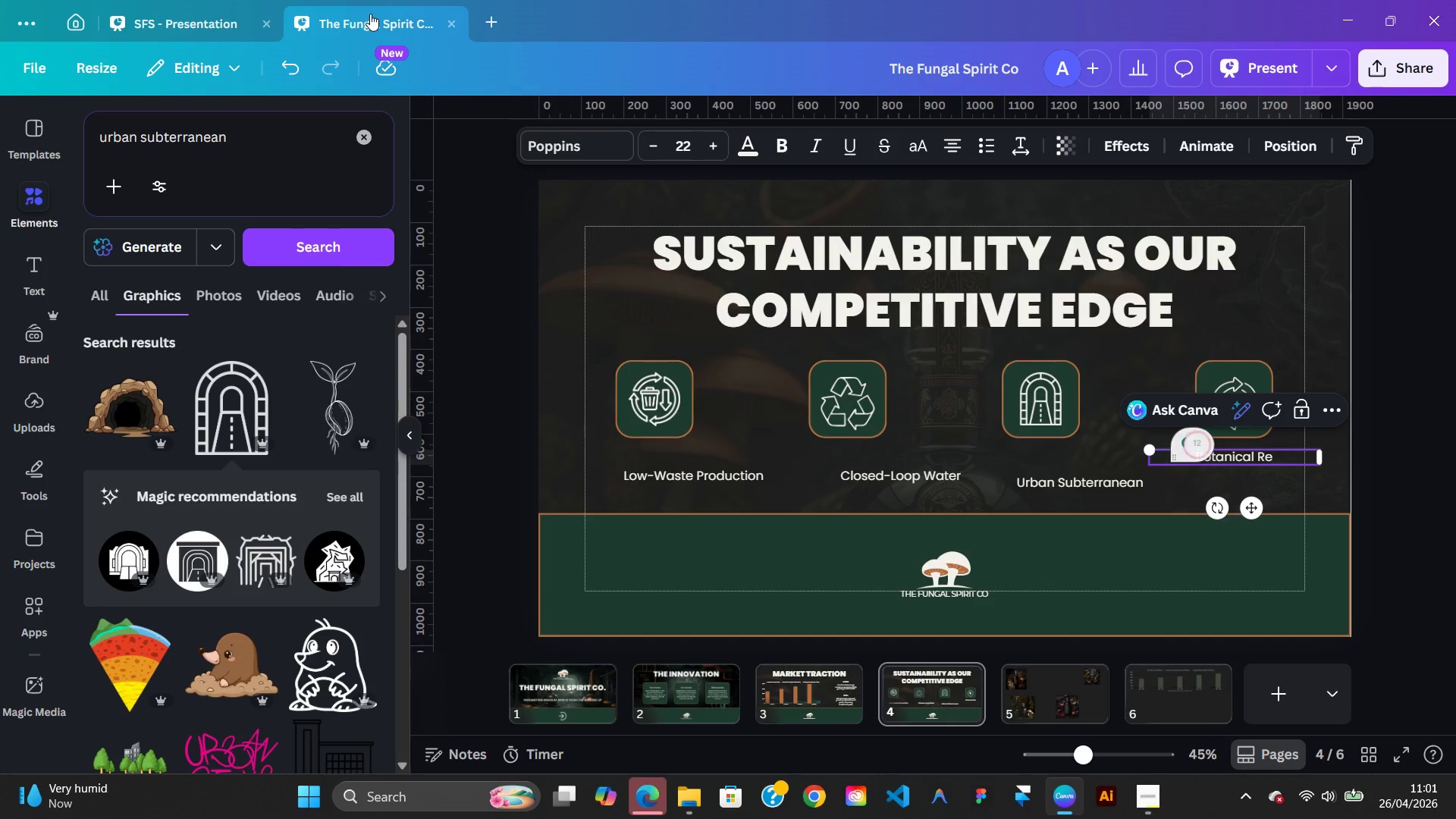 
type(use)
 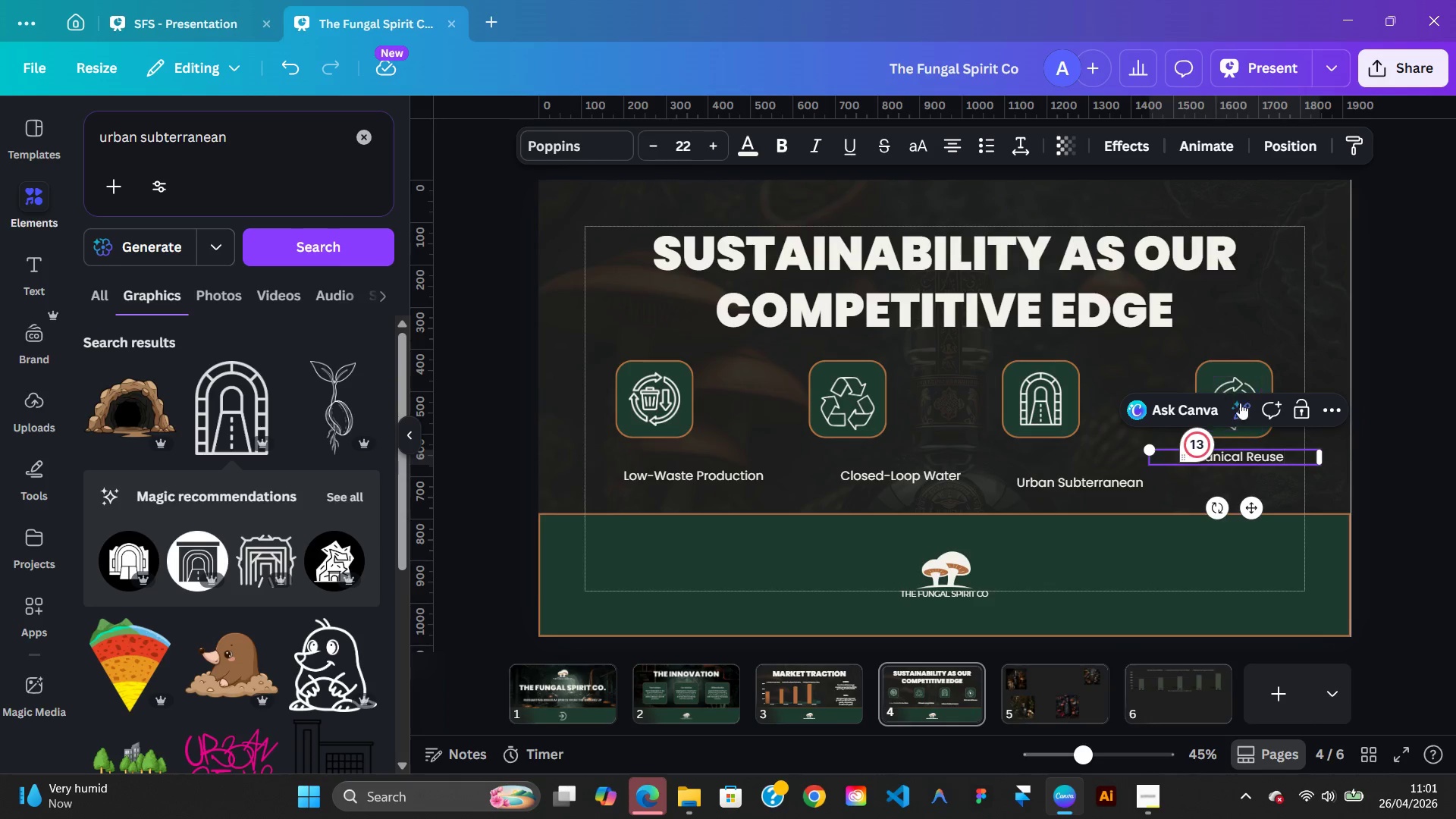 
left_click_drag(start_coordinate=[1323, 463], to_coordinate=[1256, 464])
 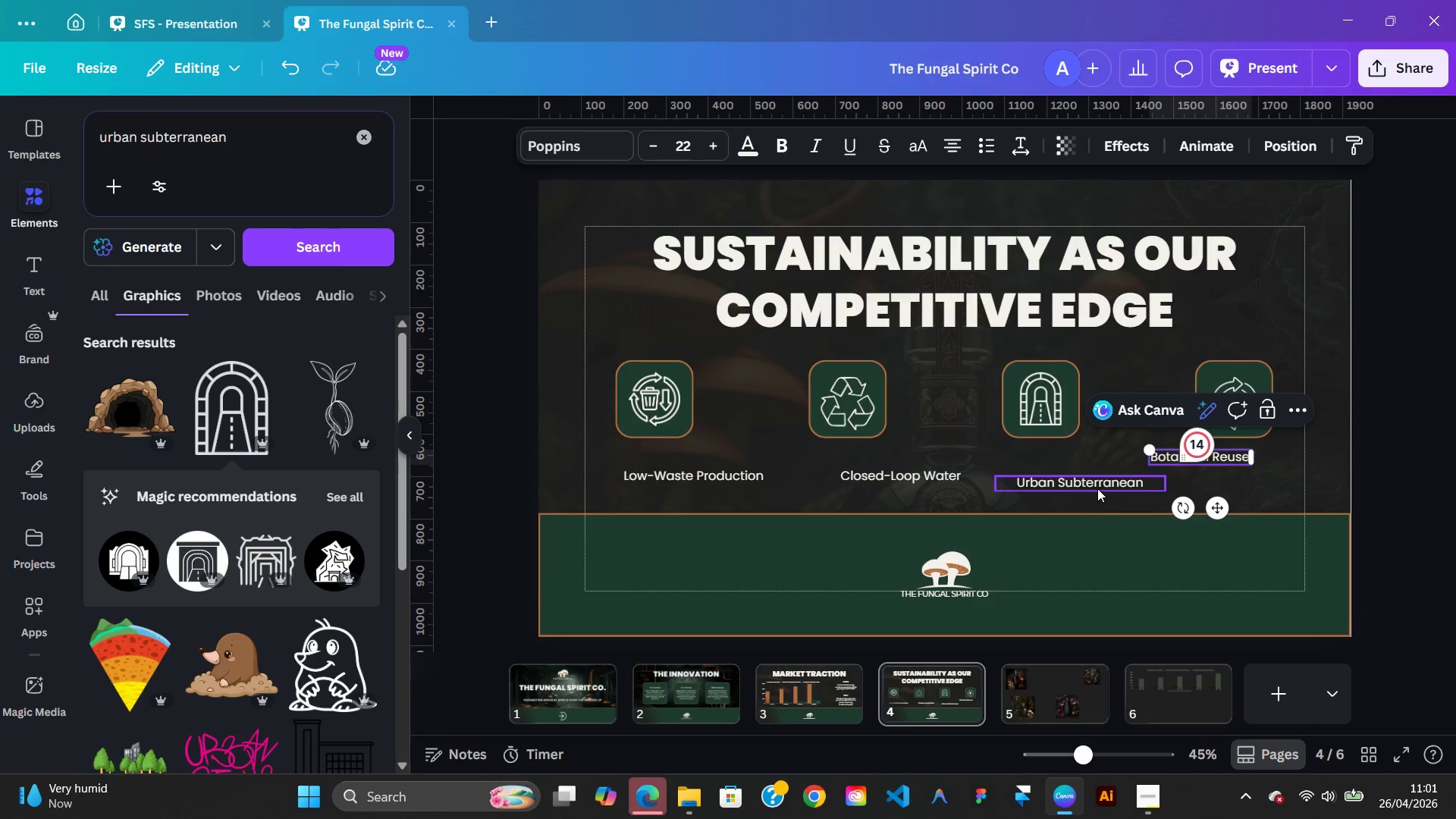 
left_click([1097, 488])
 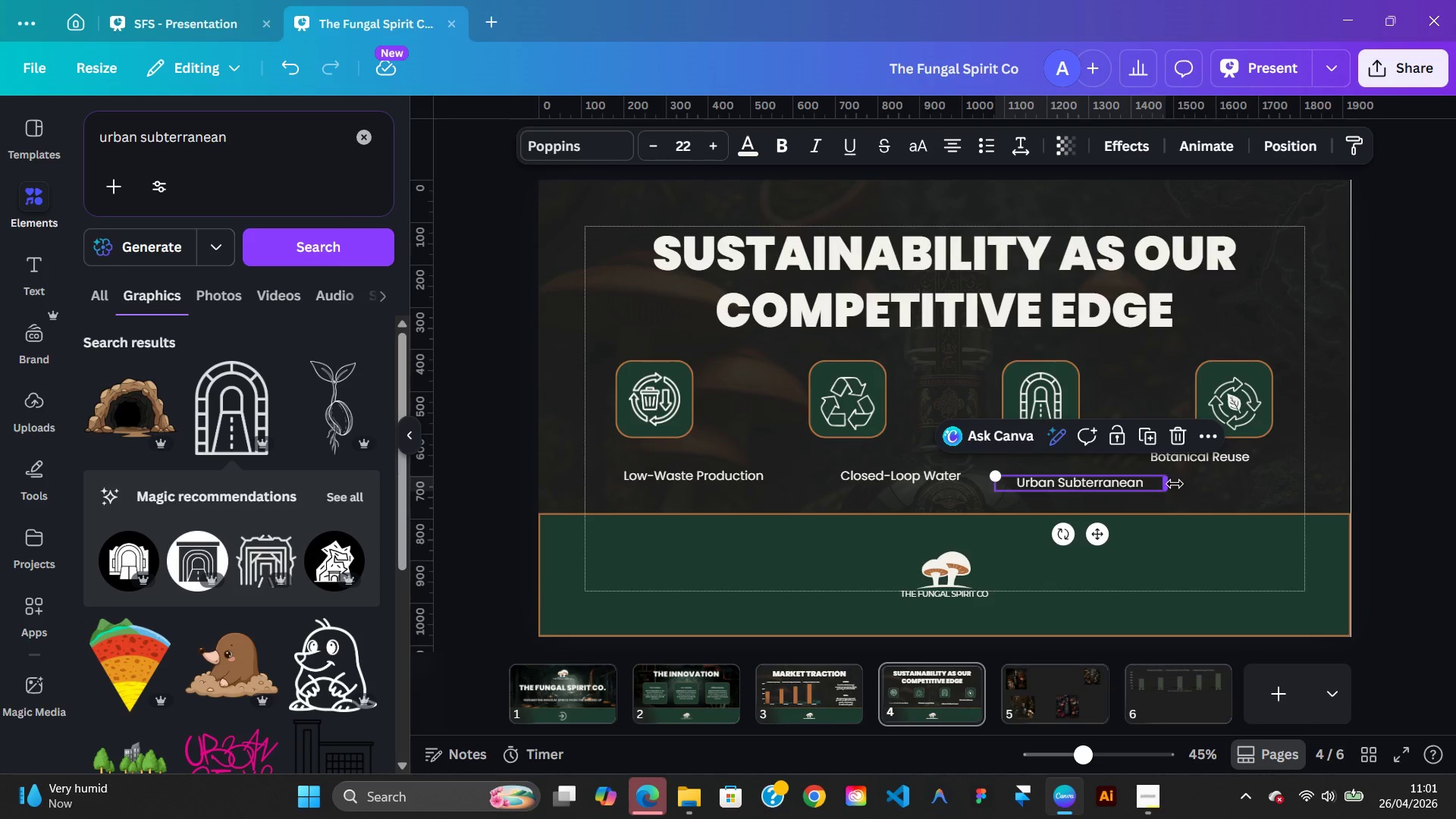 
left_click_drag(start_coordinate=[1175, 484], to_coordinate=[1132, 488])
 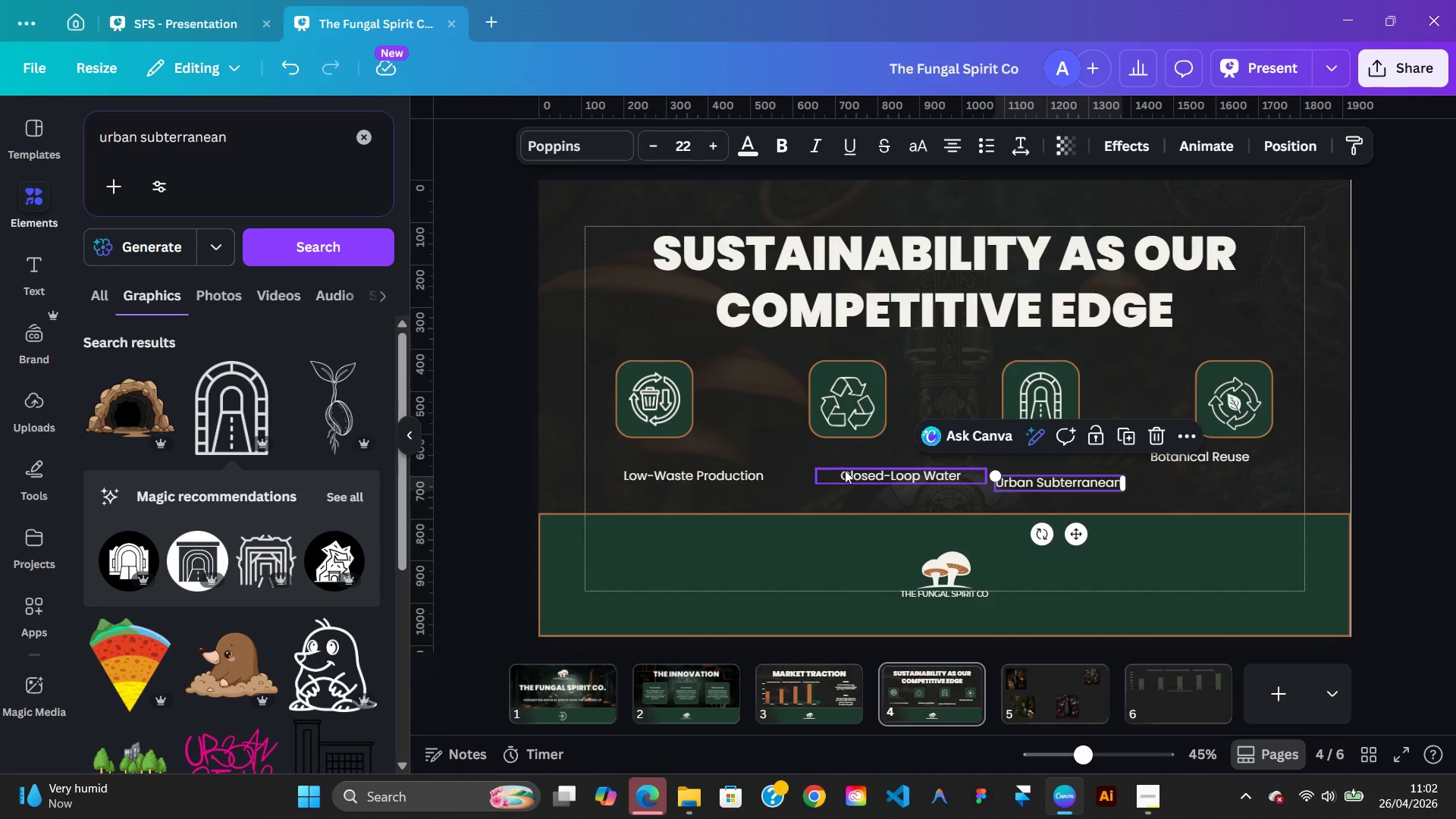 
left_click([847, 472])
 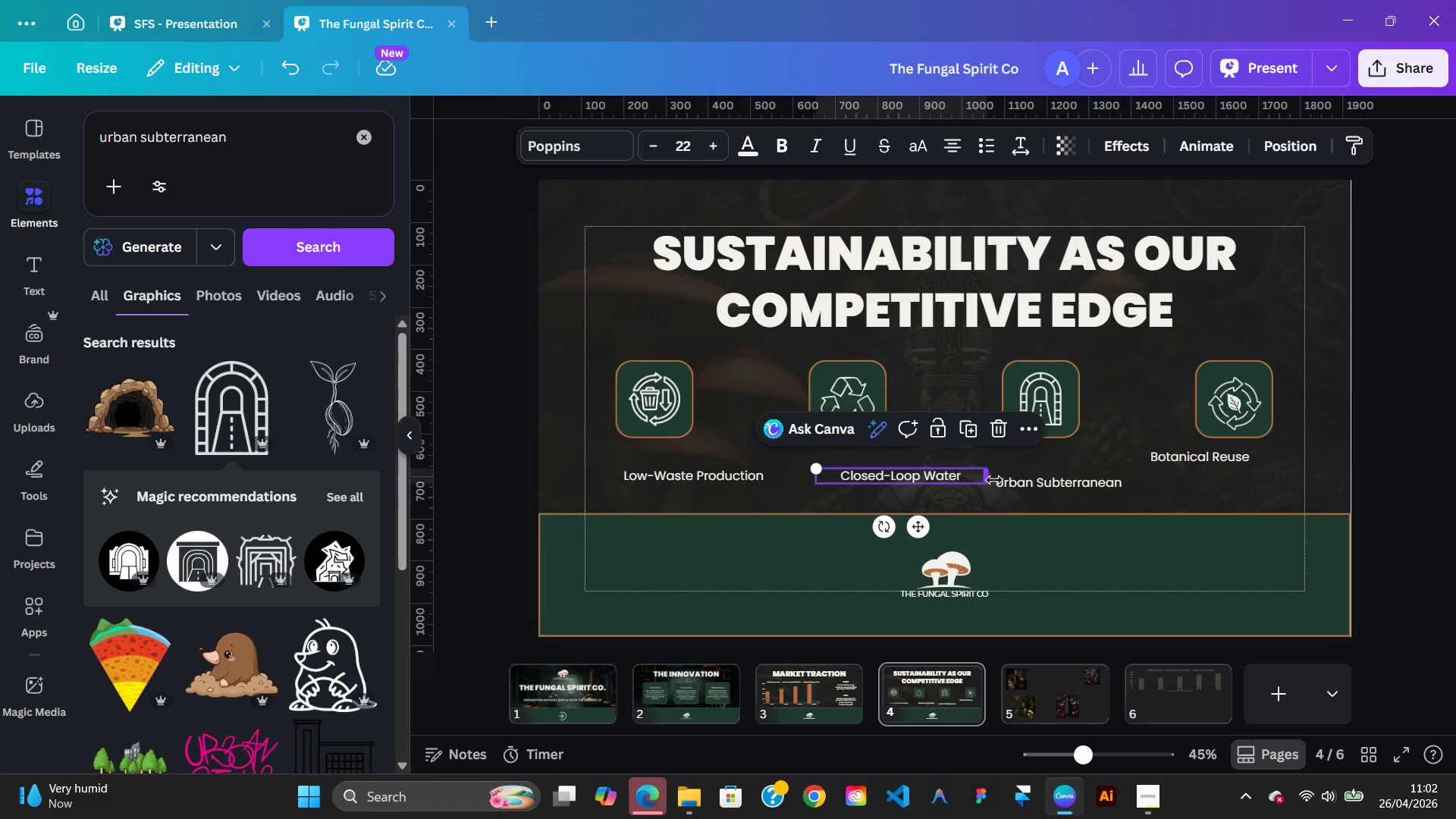 
left_click_drag(start_coordinate=[992, 479], to_coordinate=[943, 479])
 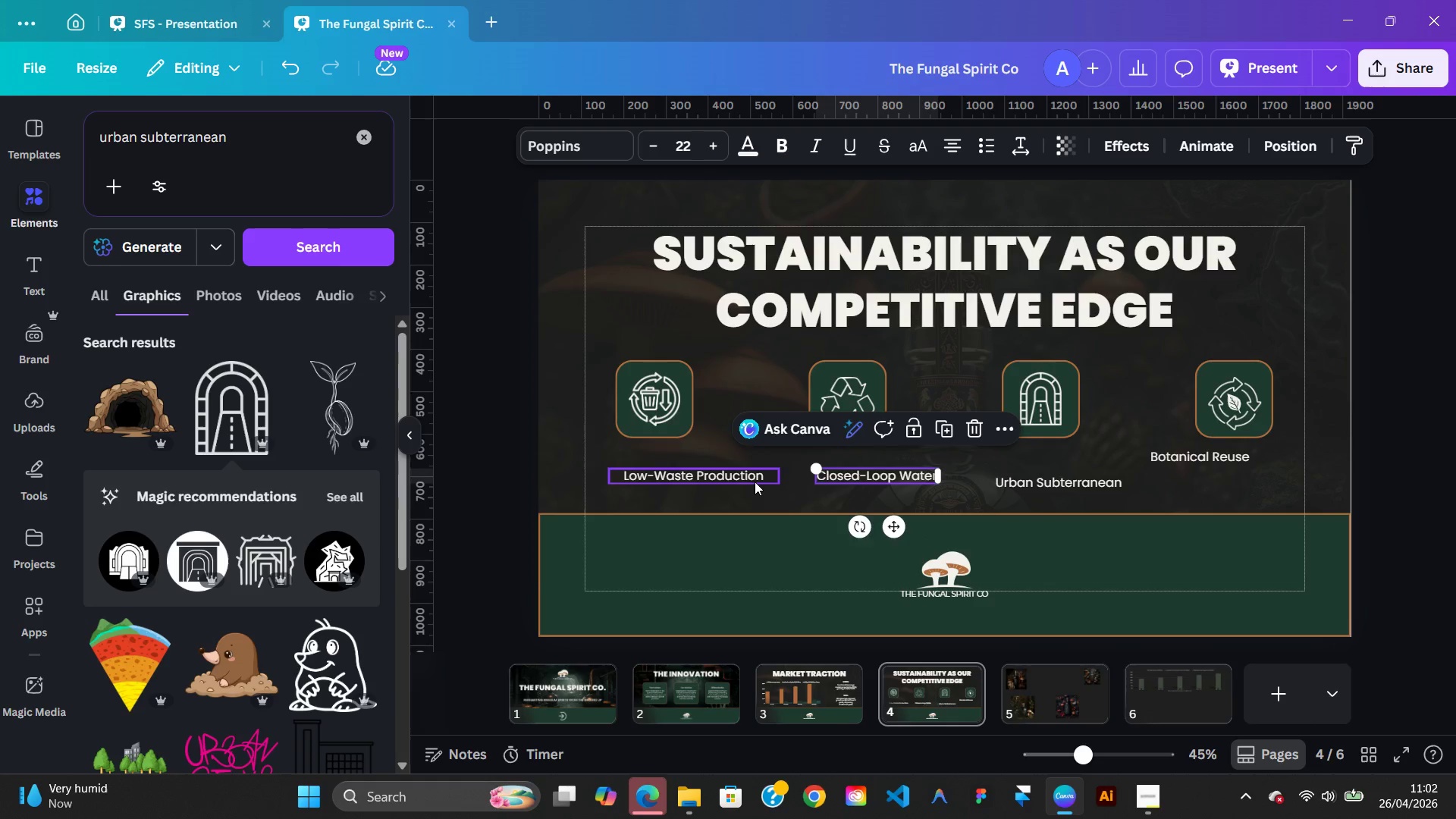 
left_click([755, 482])
 